 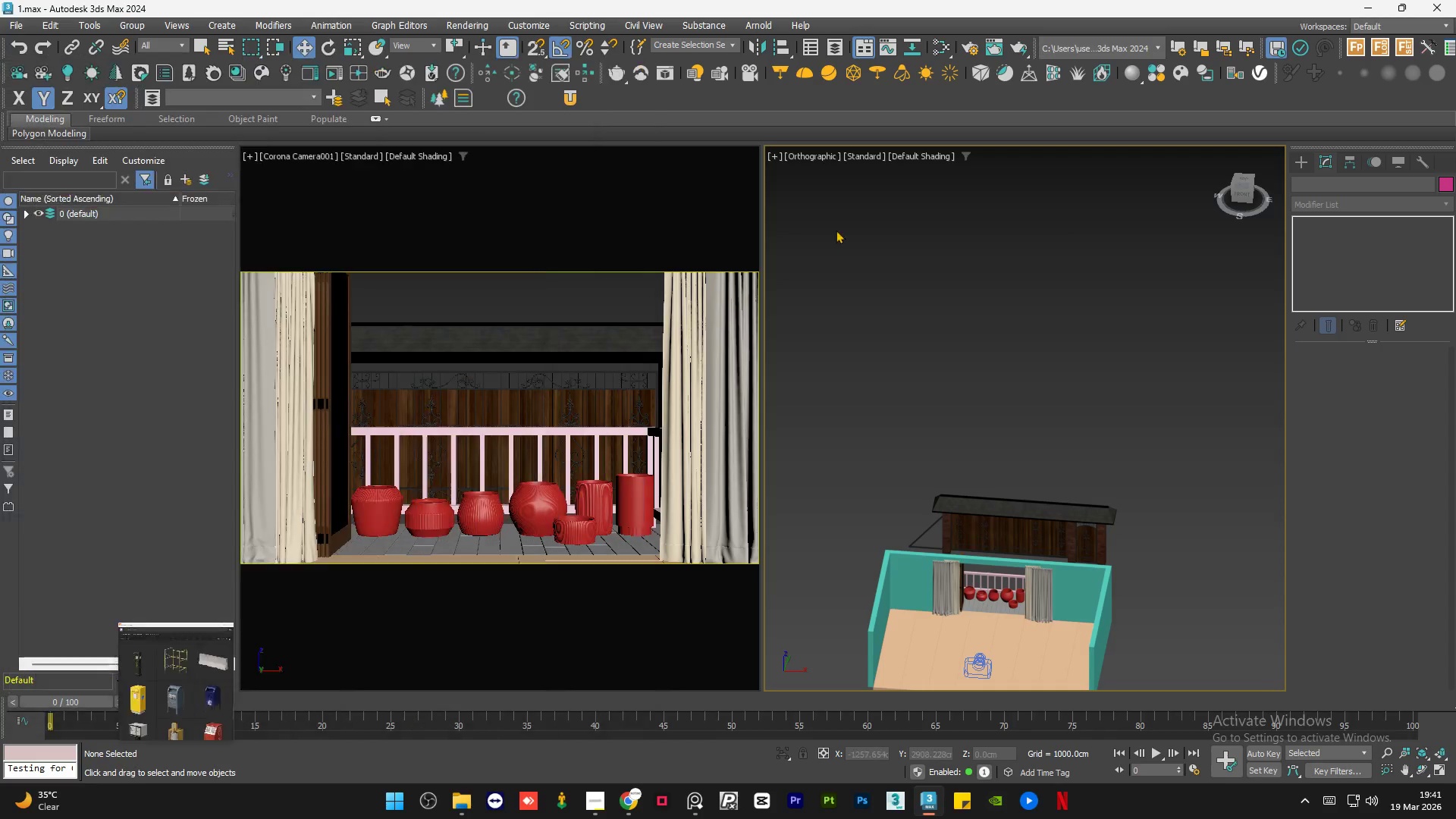 
left_click([894, 281])
 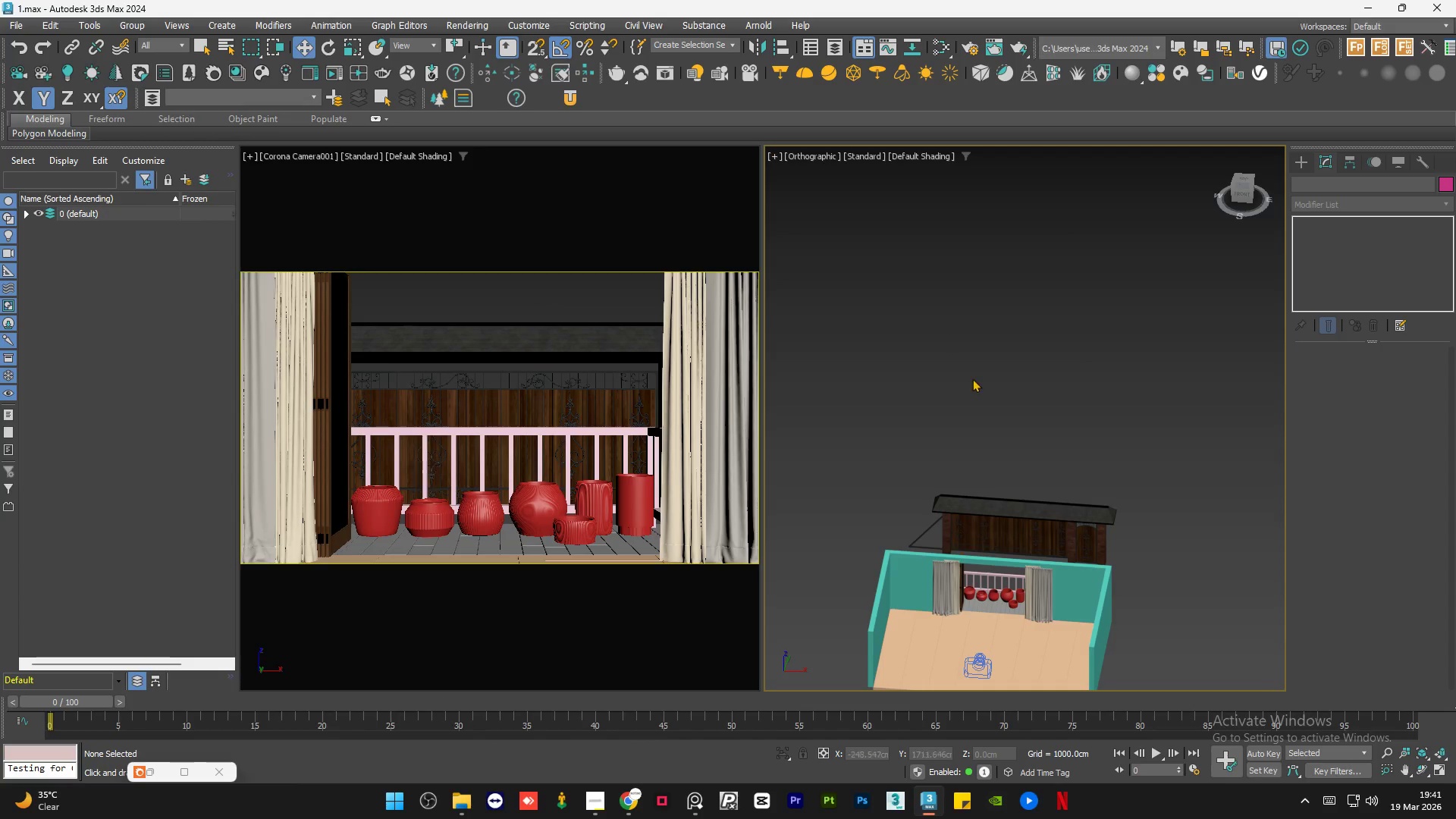 
scroll: coordinate [973, 379], scroll_direction: down, amount: 1.0
 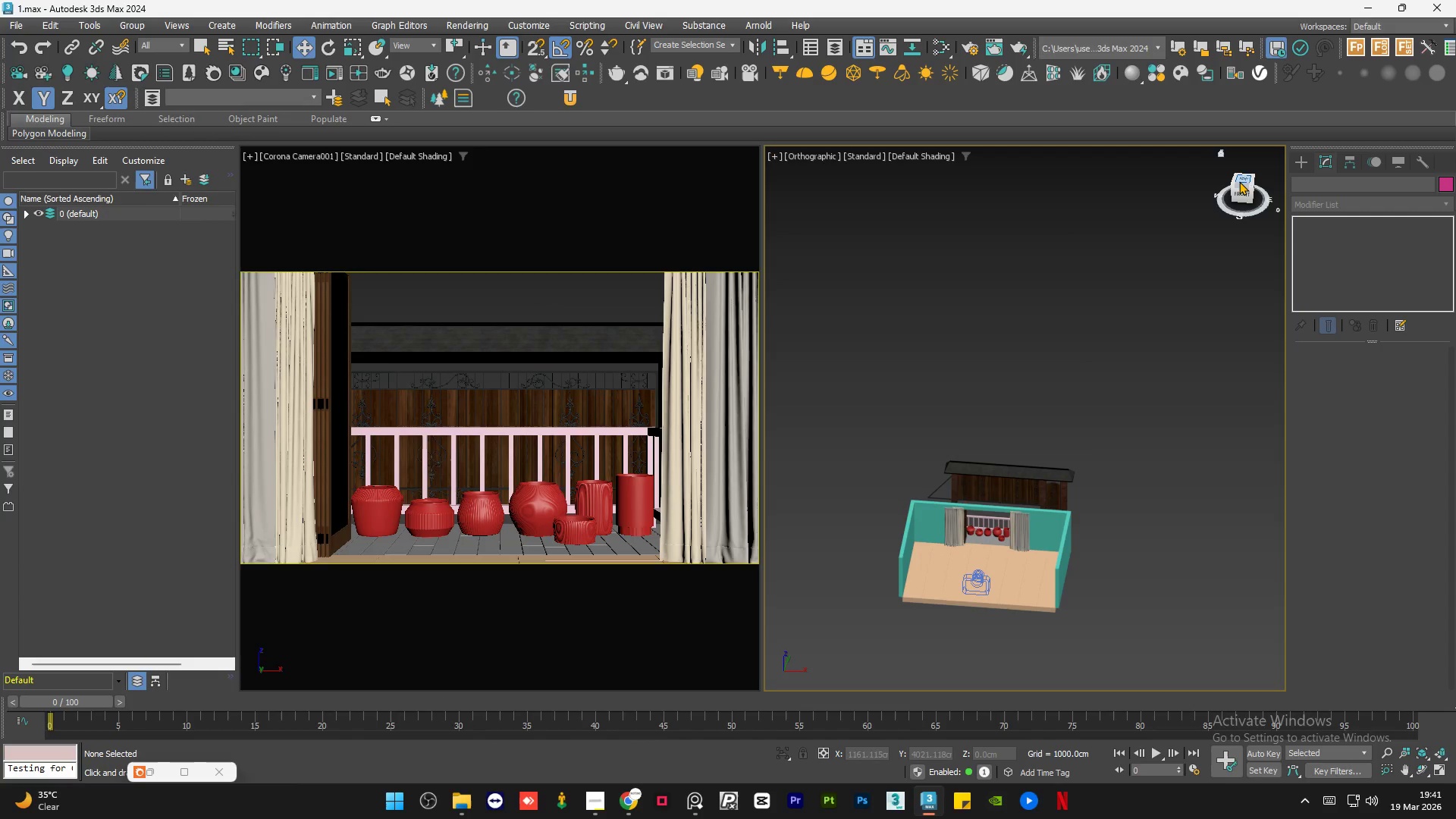 
left_click([1241, 178])
 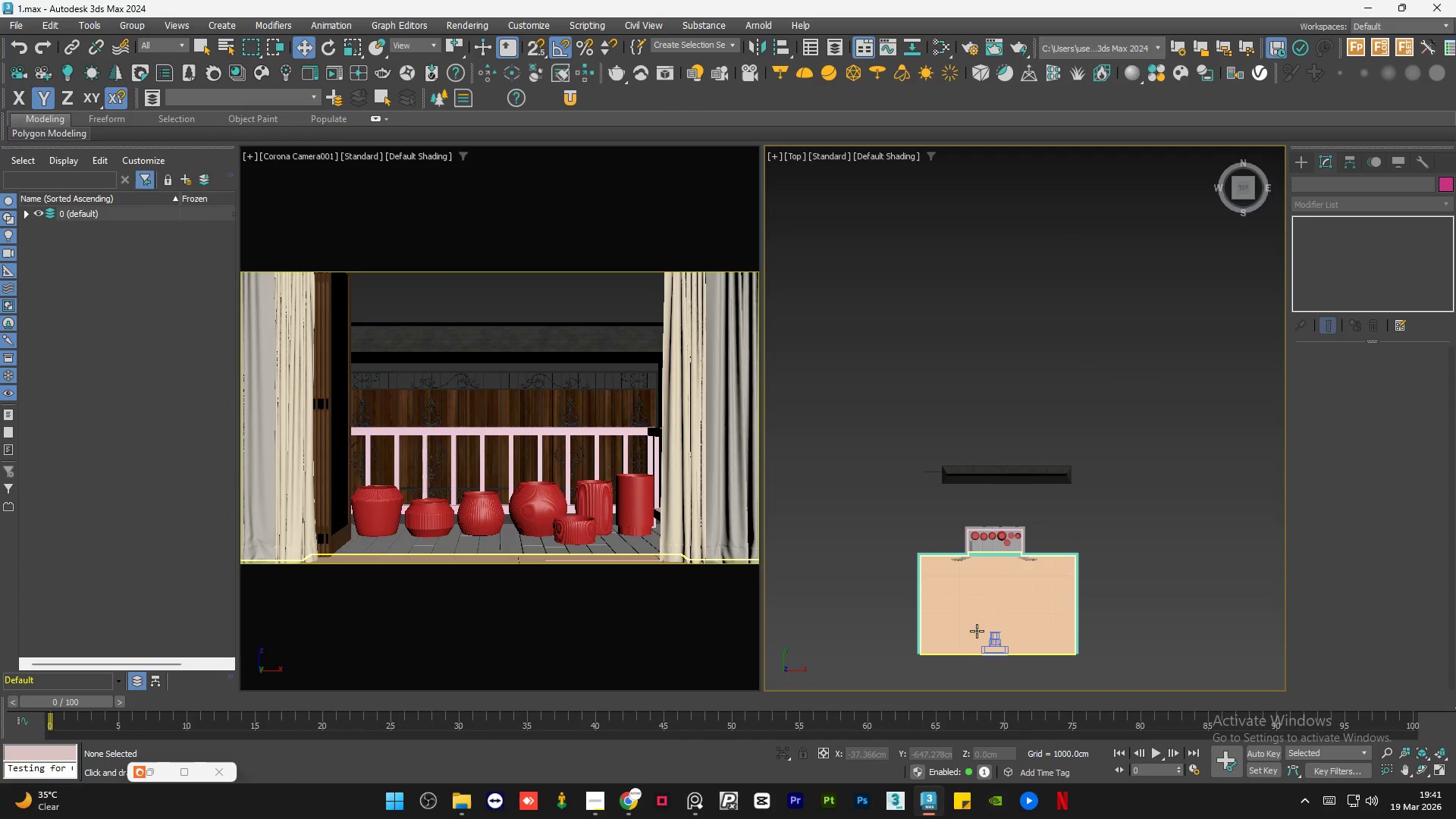 
left_click([994, 582])
 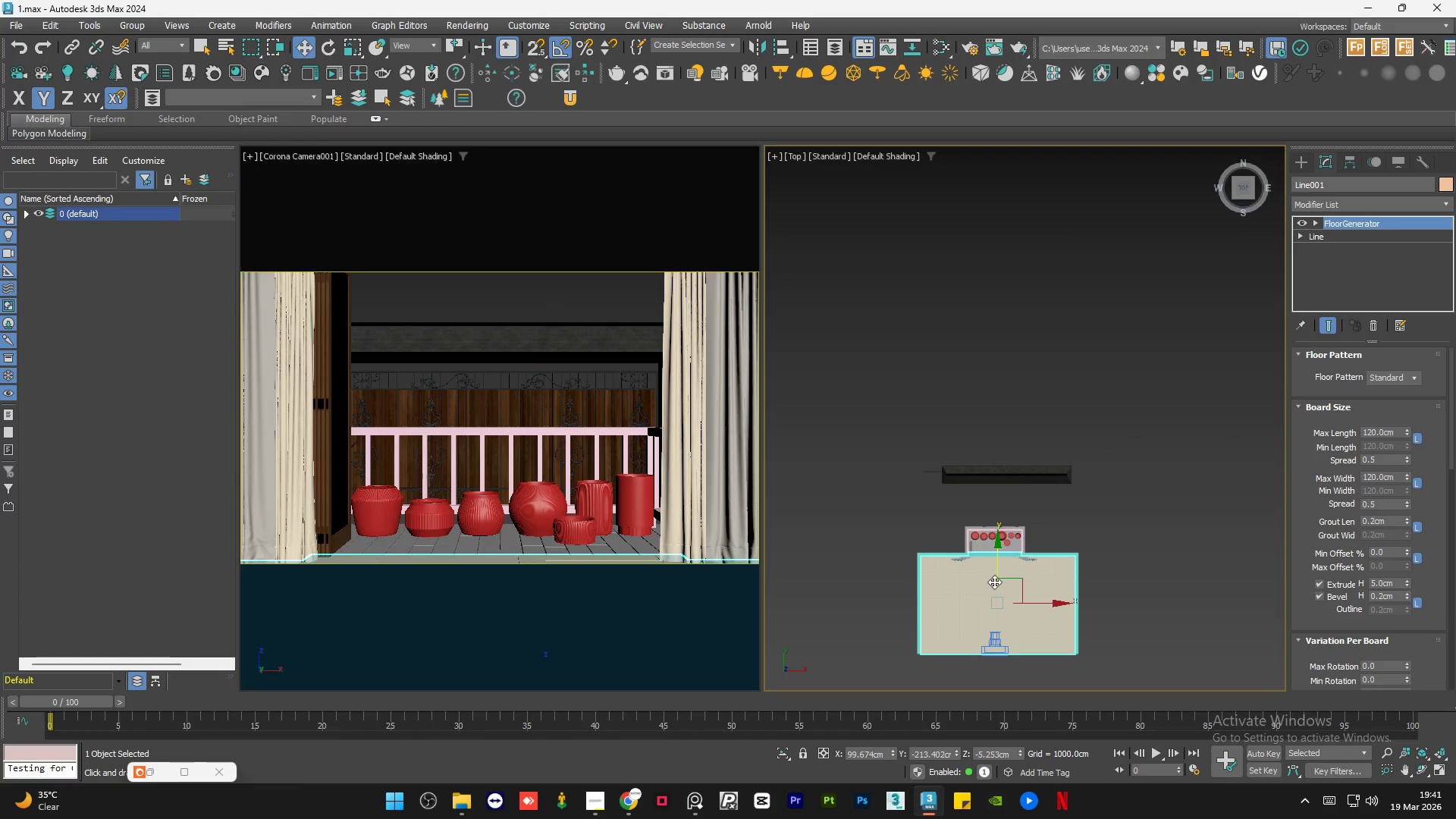 
hold_key(key=AltLeft, duration=0.81)
 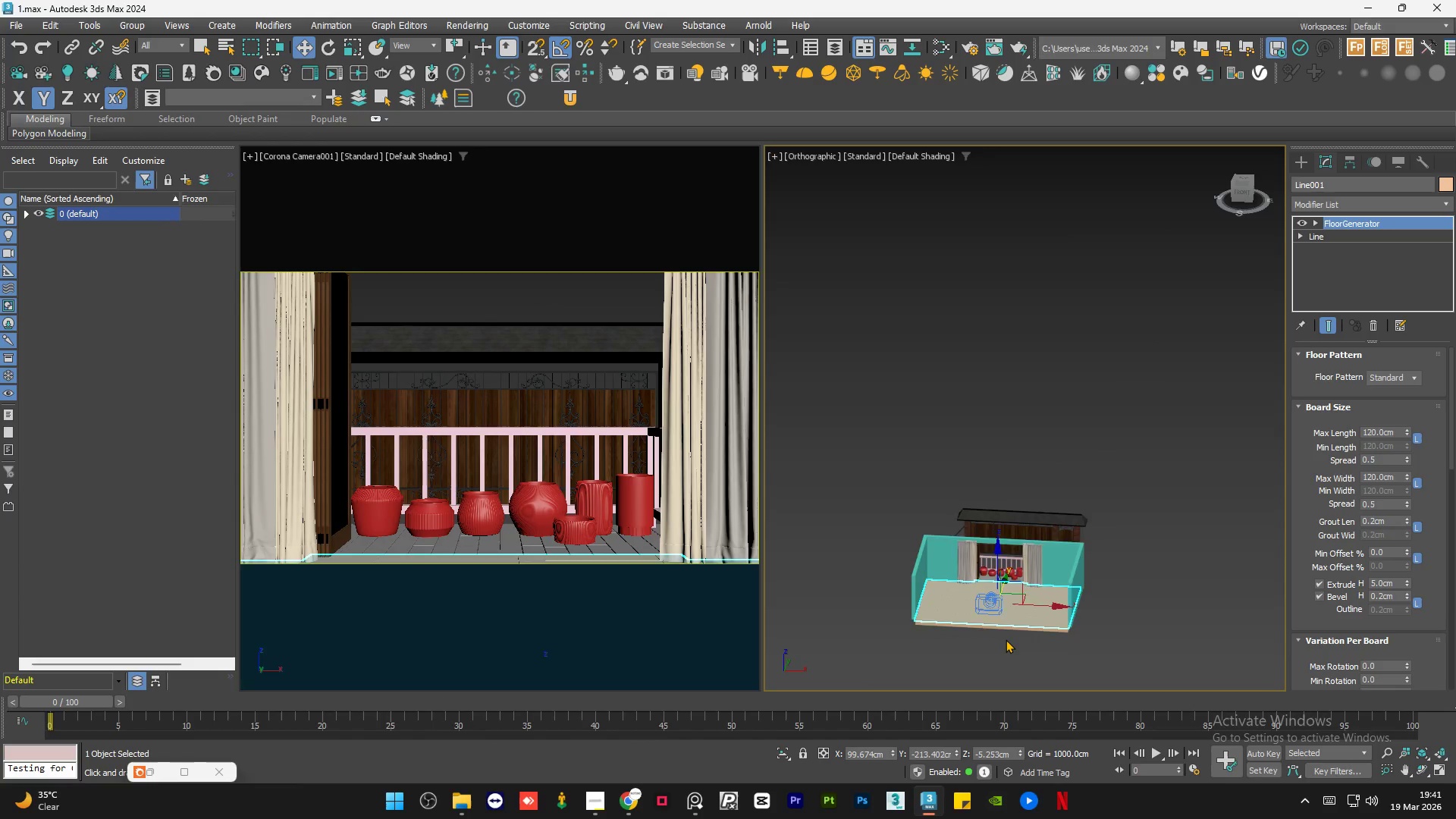 
scroll: coordinate [1006, 636], scroll_direction: up, amount: 4.0
 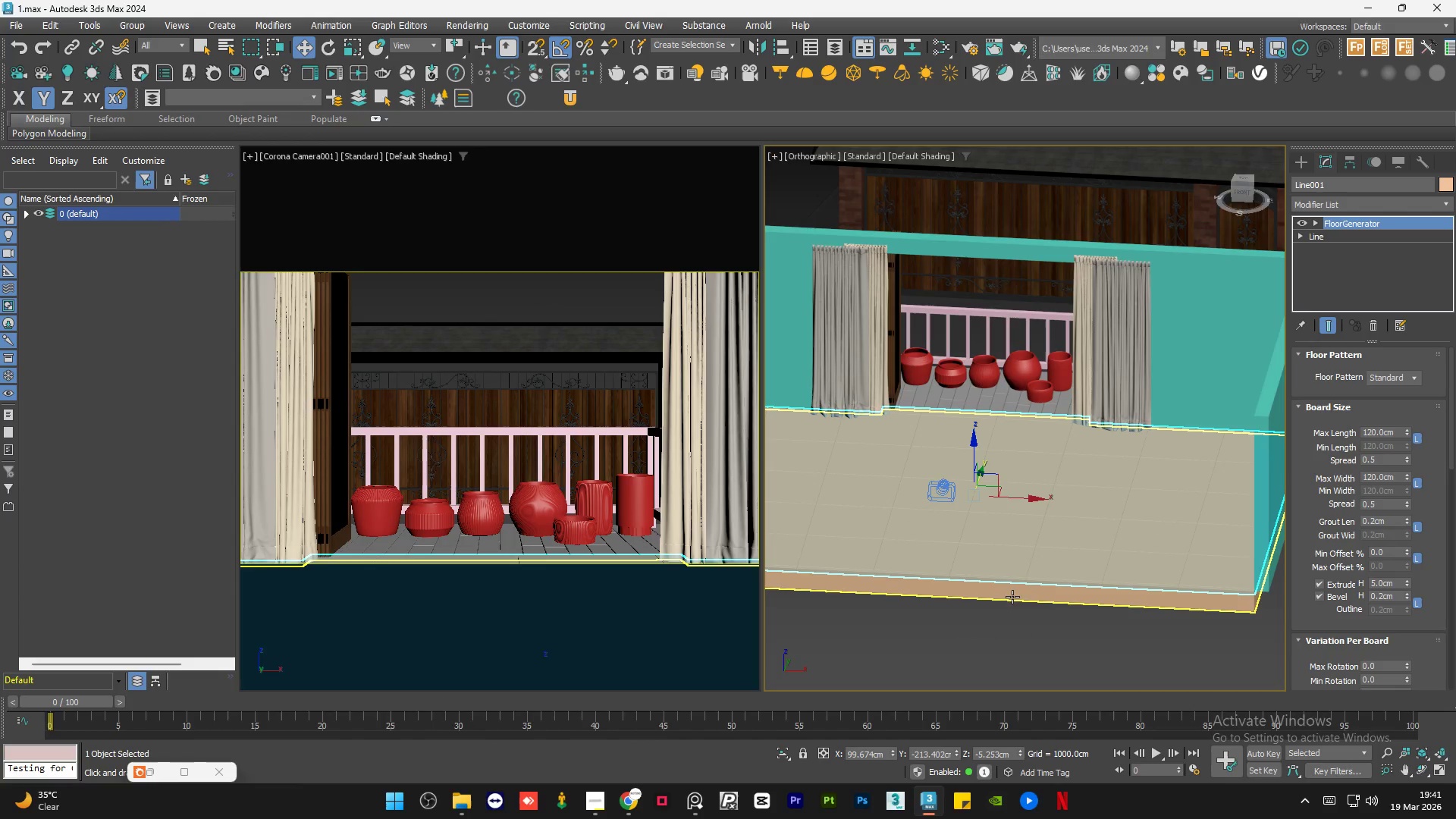 
left_click([1012, 597])
 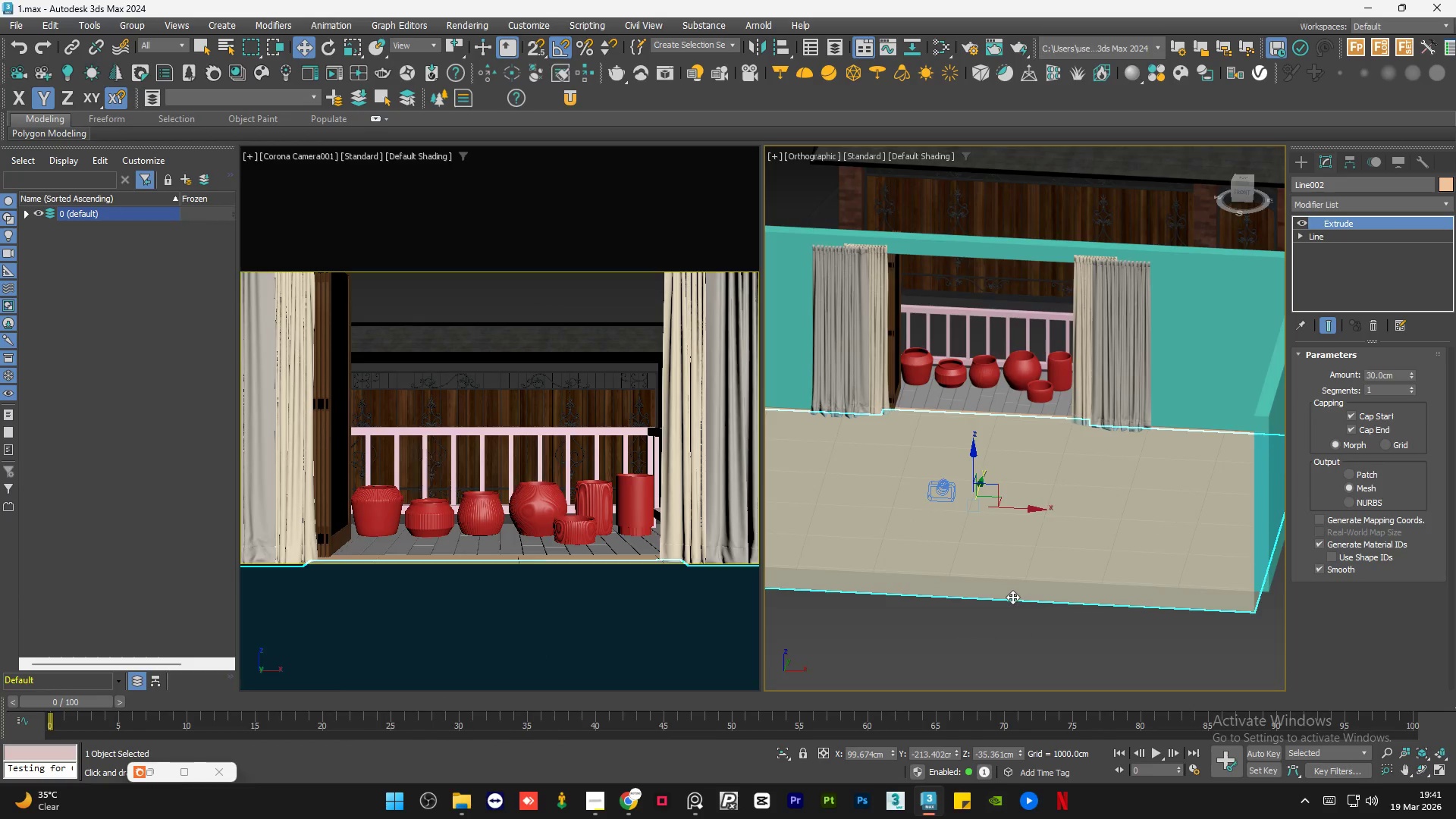 
scroll: coordinate [1012, 597], scroll_direction: down, amount: 2.0
 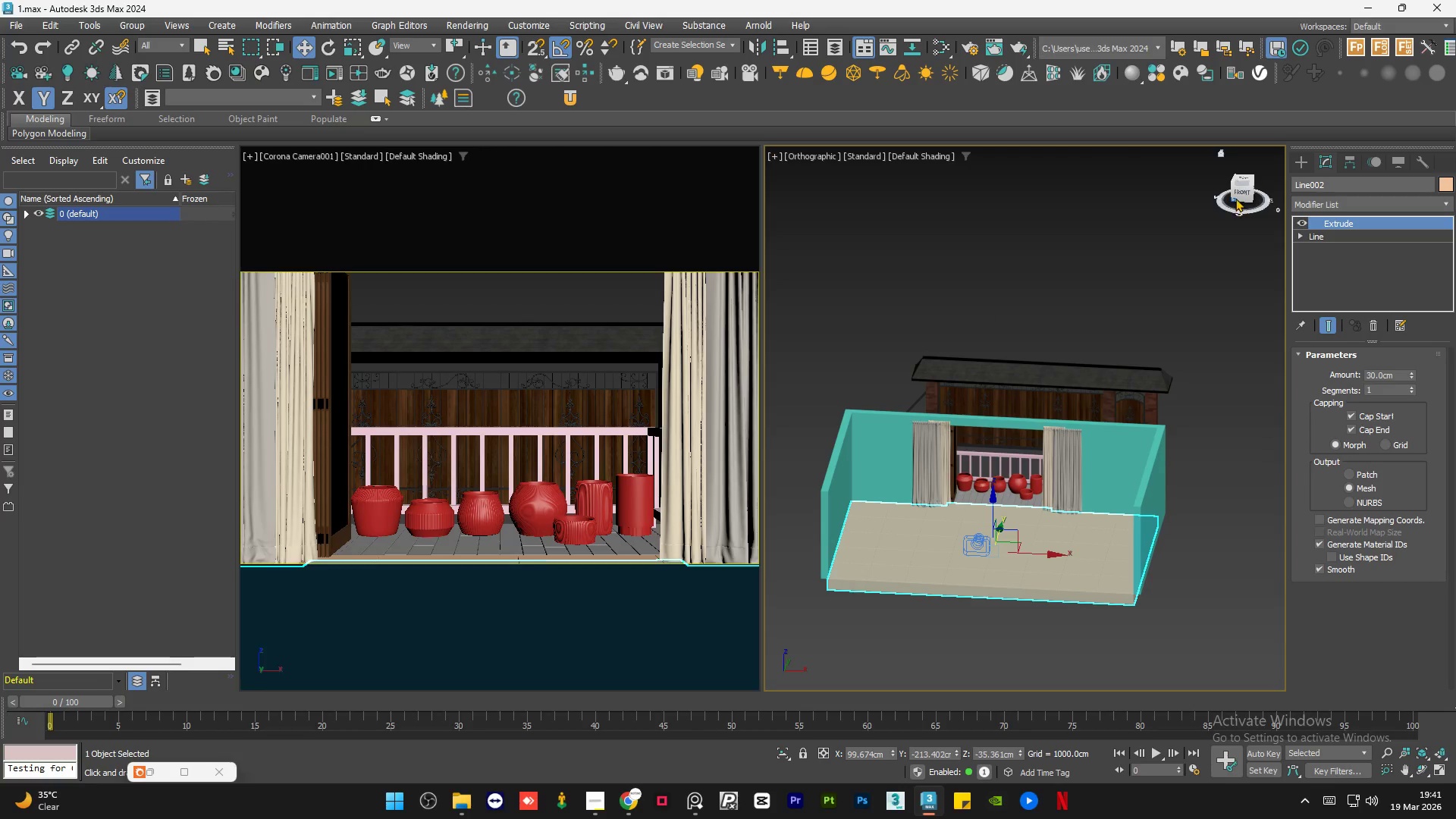 
left_click([1237, 192])
 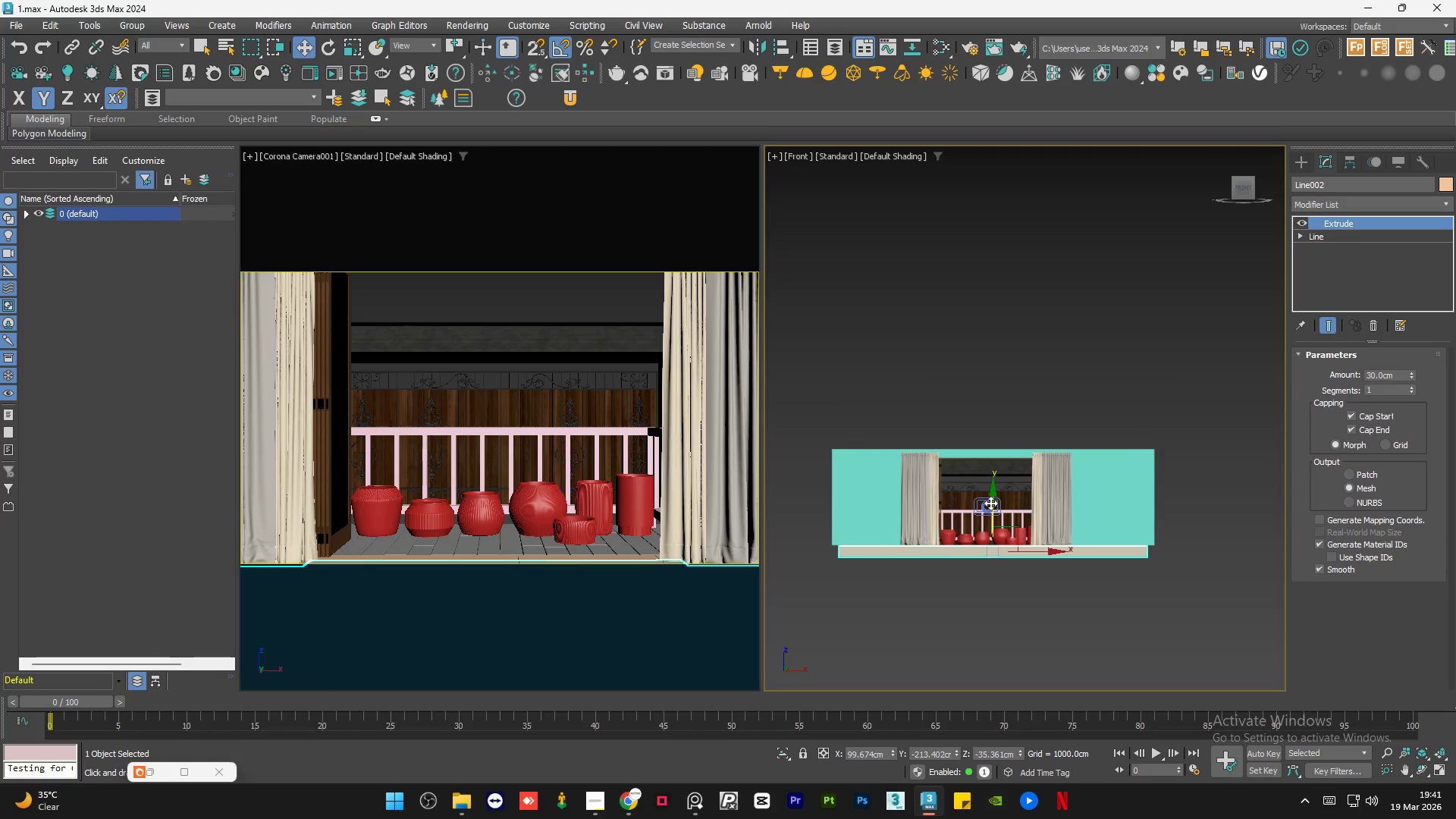 
hold_key(key=ShiftLeft, duration=1.5)
left_click_drag(start_coordinate=[990, 503], to_coordinate=[997, 406])
 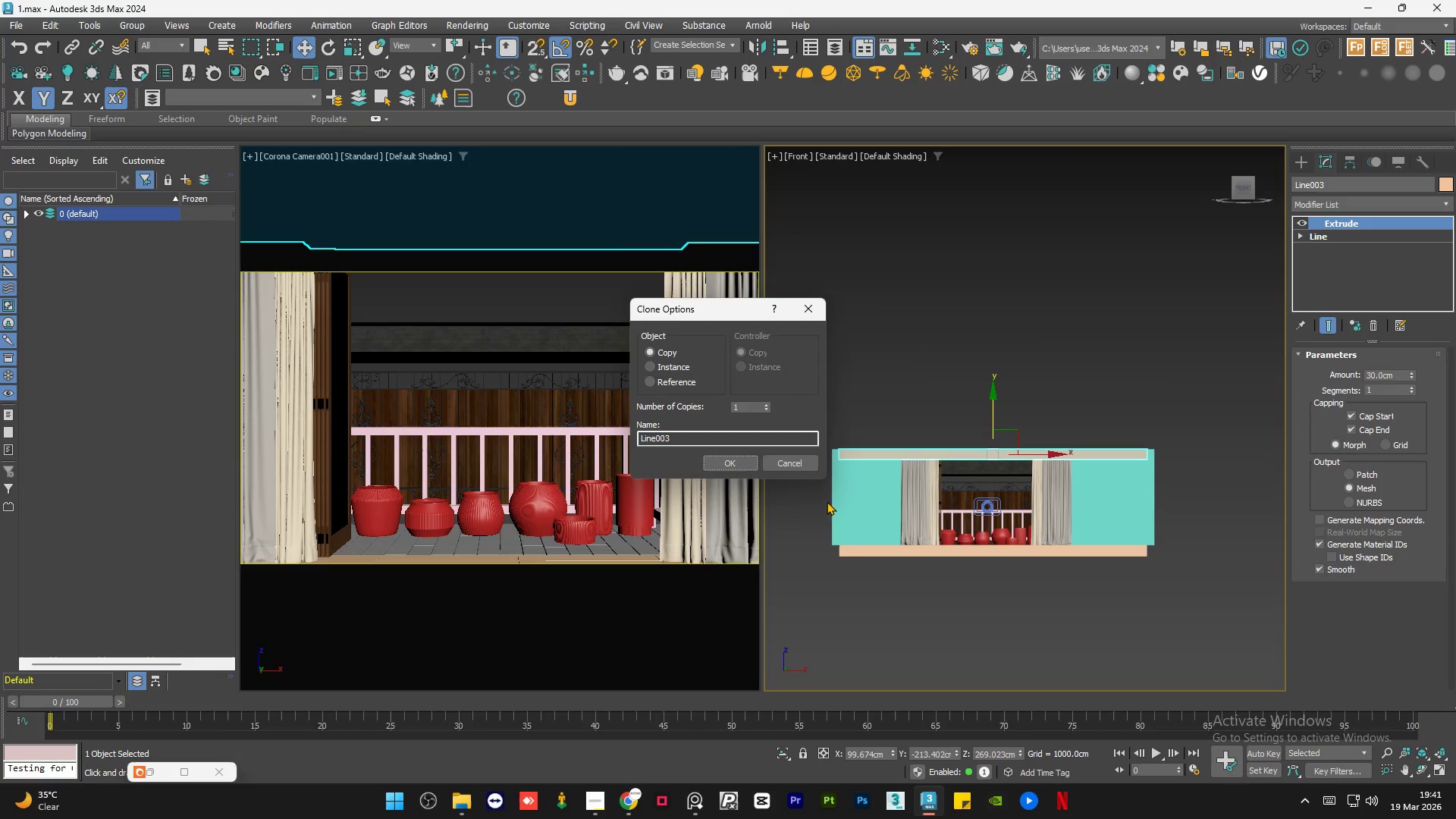 
hold_key(key=ShiftLeft, duration=0.39)
 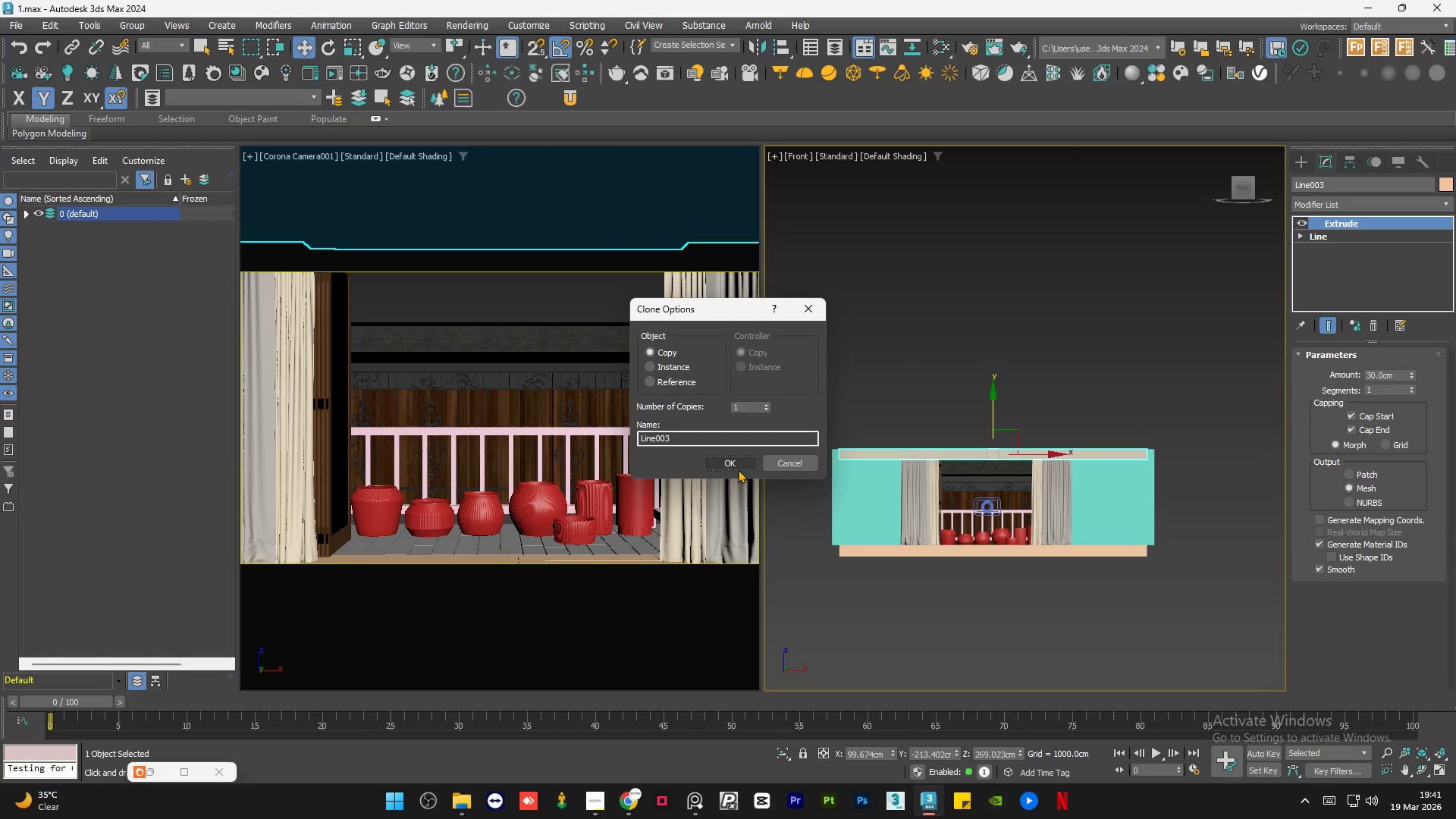 
left_click([737, 469])
 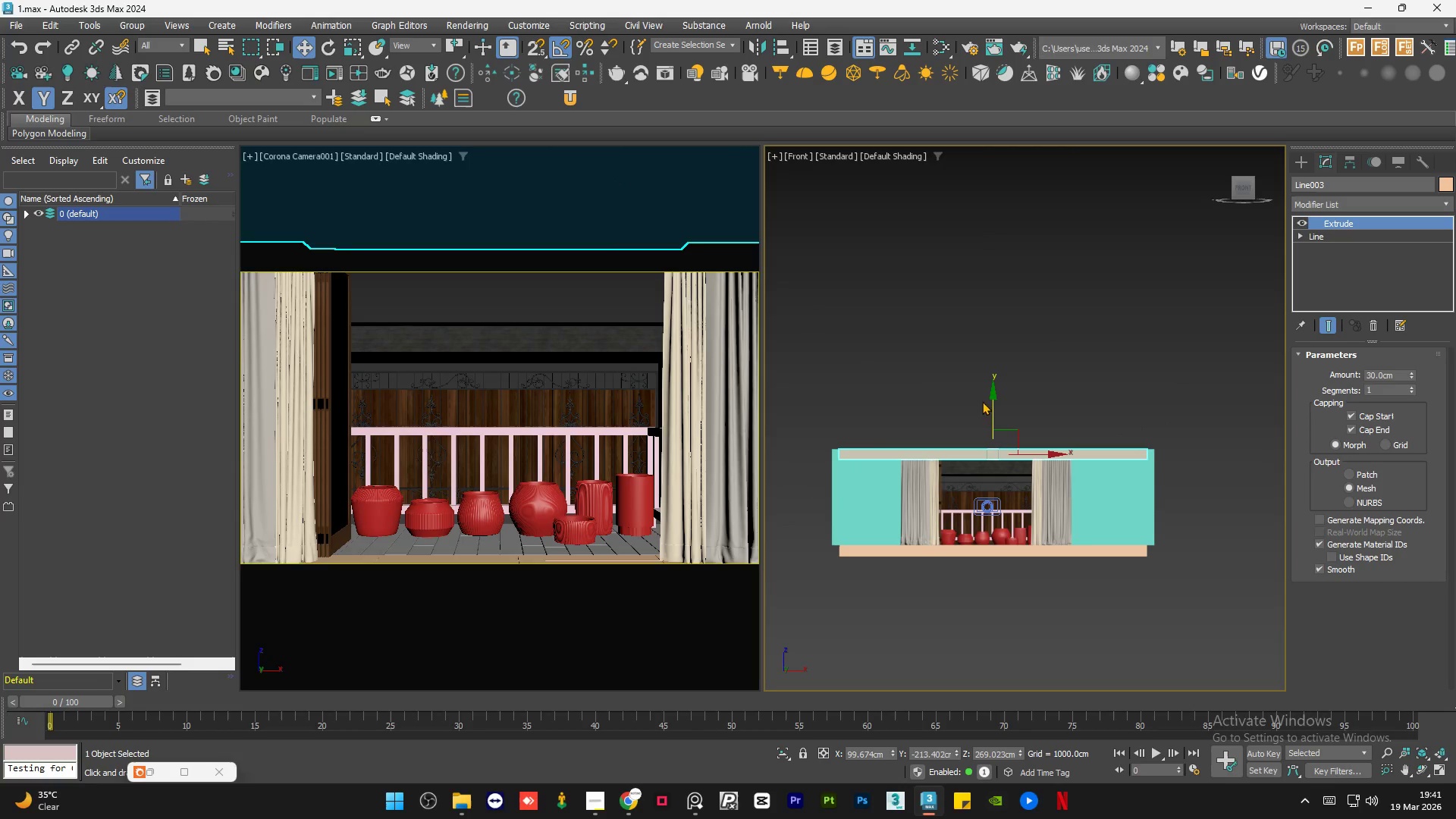 
left_click([991, 403])
 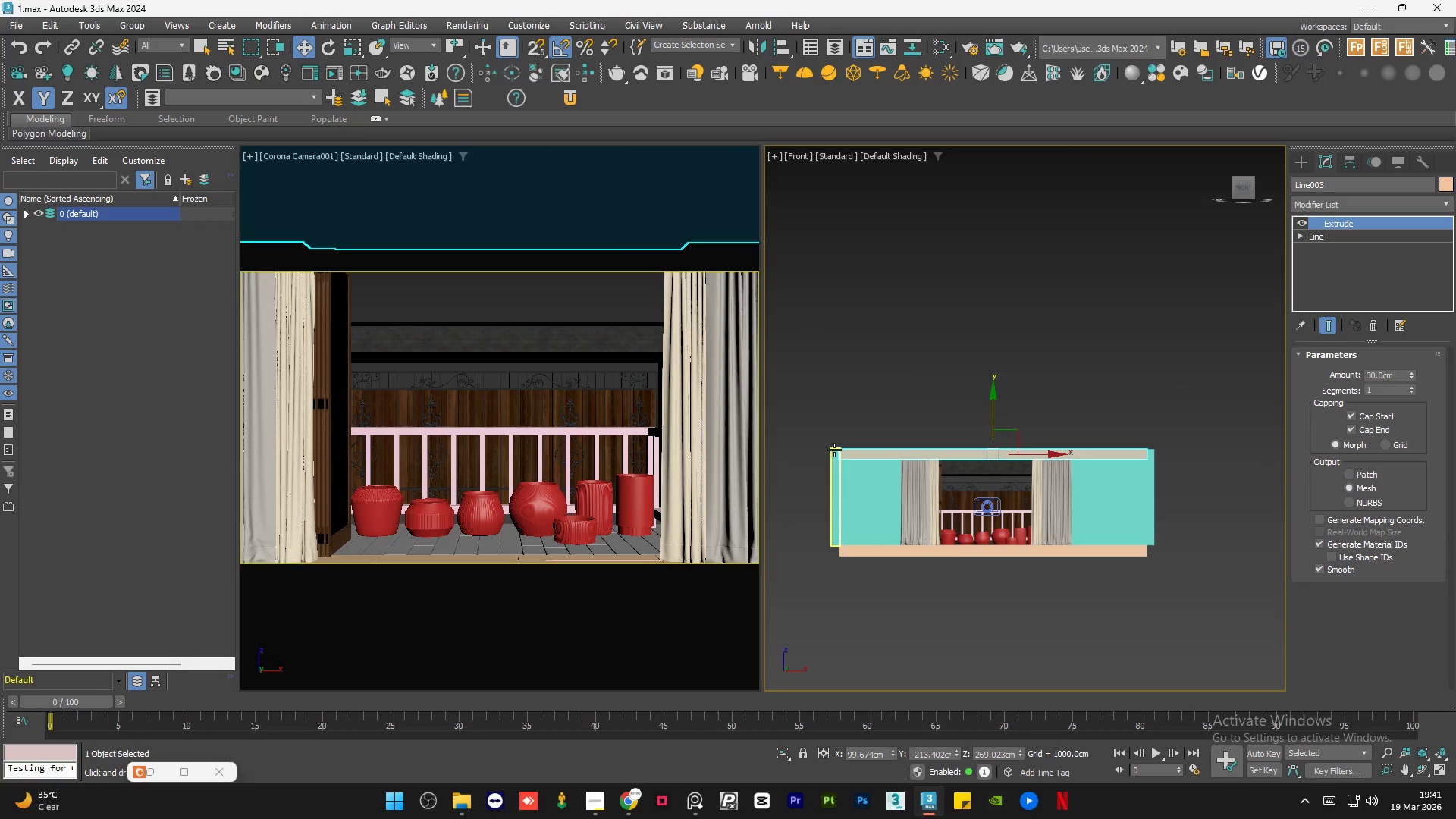 
scroll: coordinate [847, 453], scroll_direction: up, amount: 8.0
 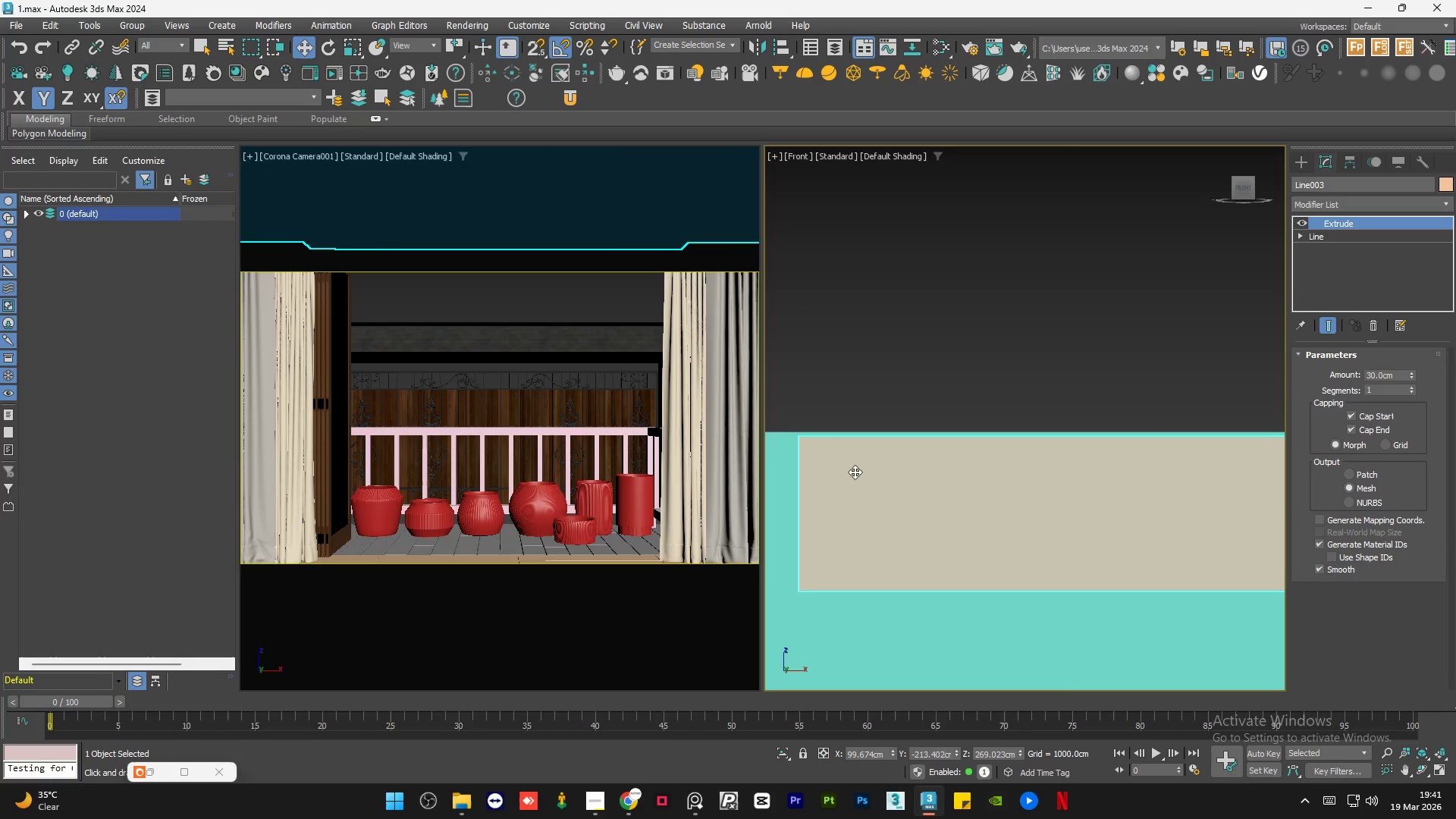 
scroll: coordinate [872, 475], scroll_direction: down, amount: 4.0
 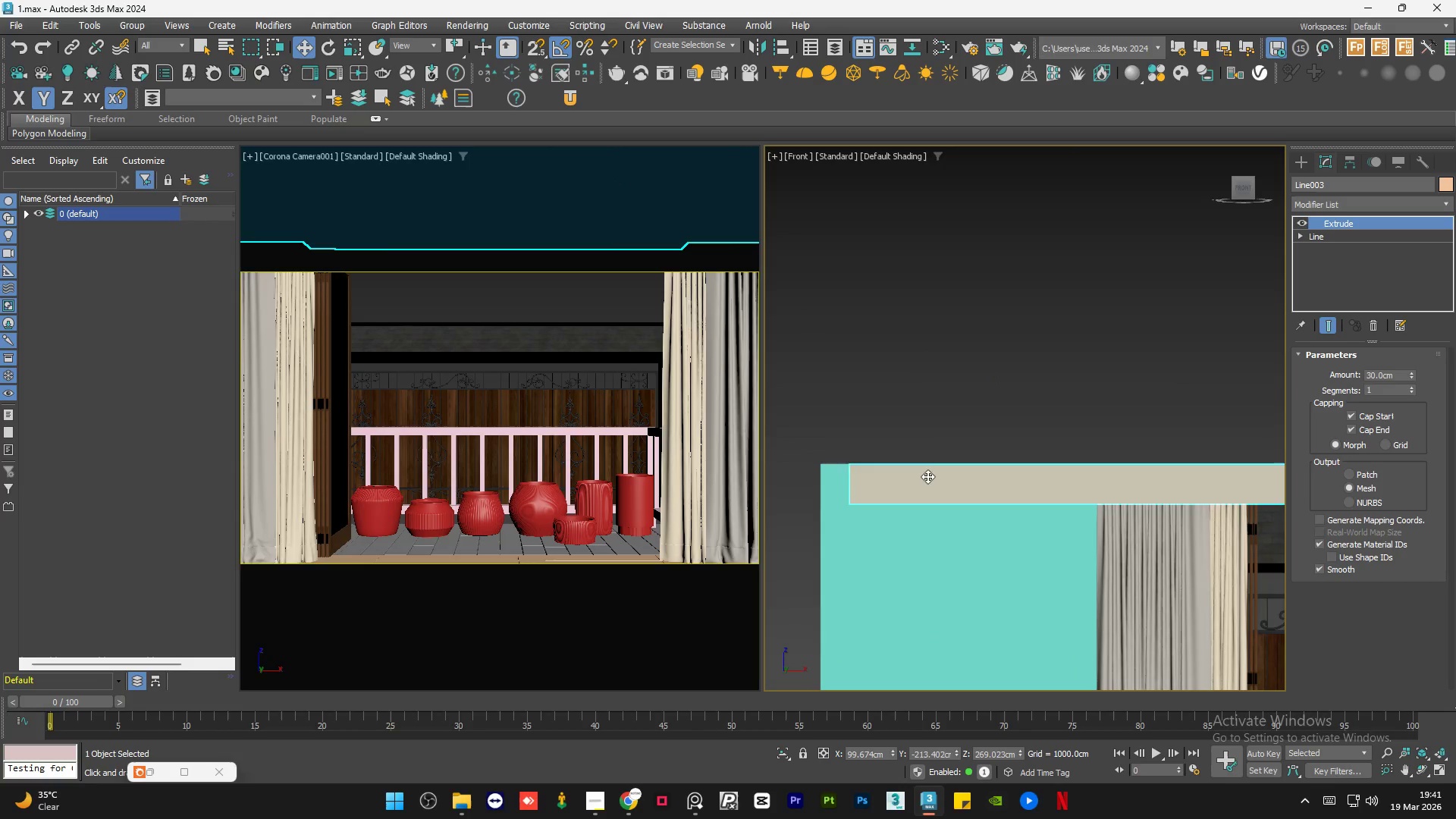 
left_click_drag(start_coordinate=[927, 475], to_coordinate=[936, 444])
 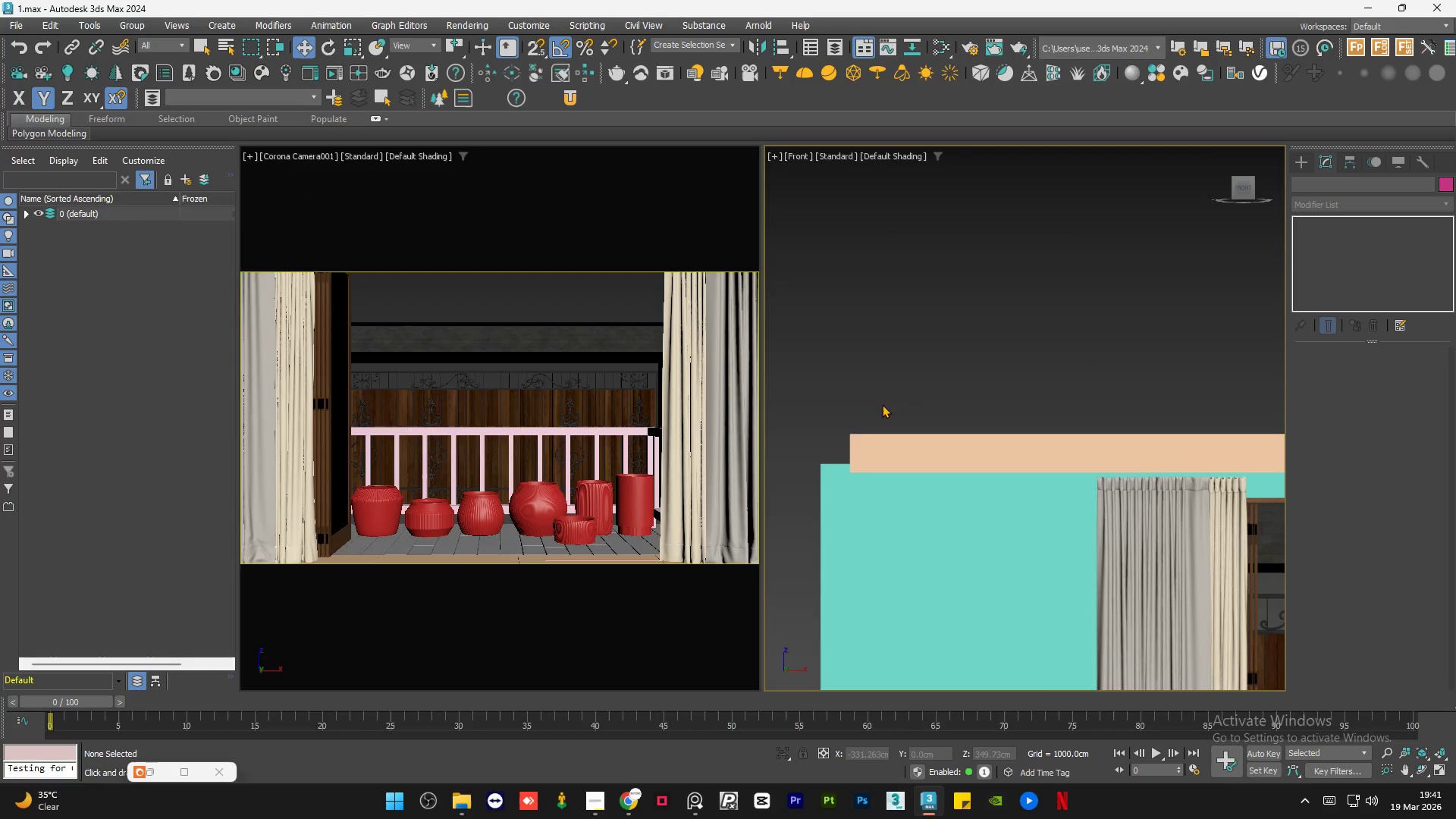 
hold_key(key=AltLeft, duration=0.66)
scroll: coordinate [951, 494], scroll_direction: down, amount: 3.0
 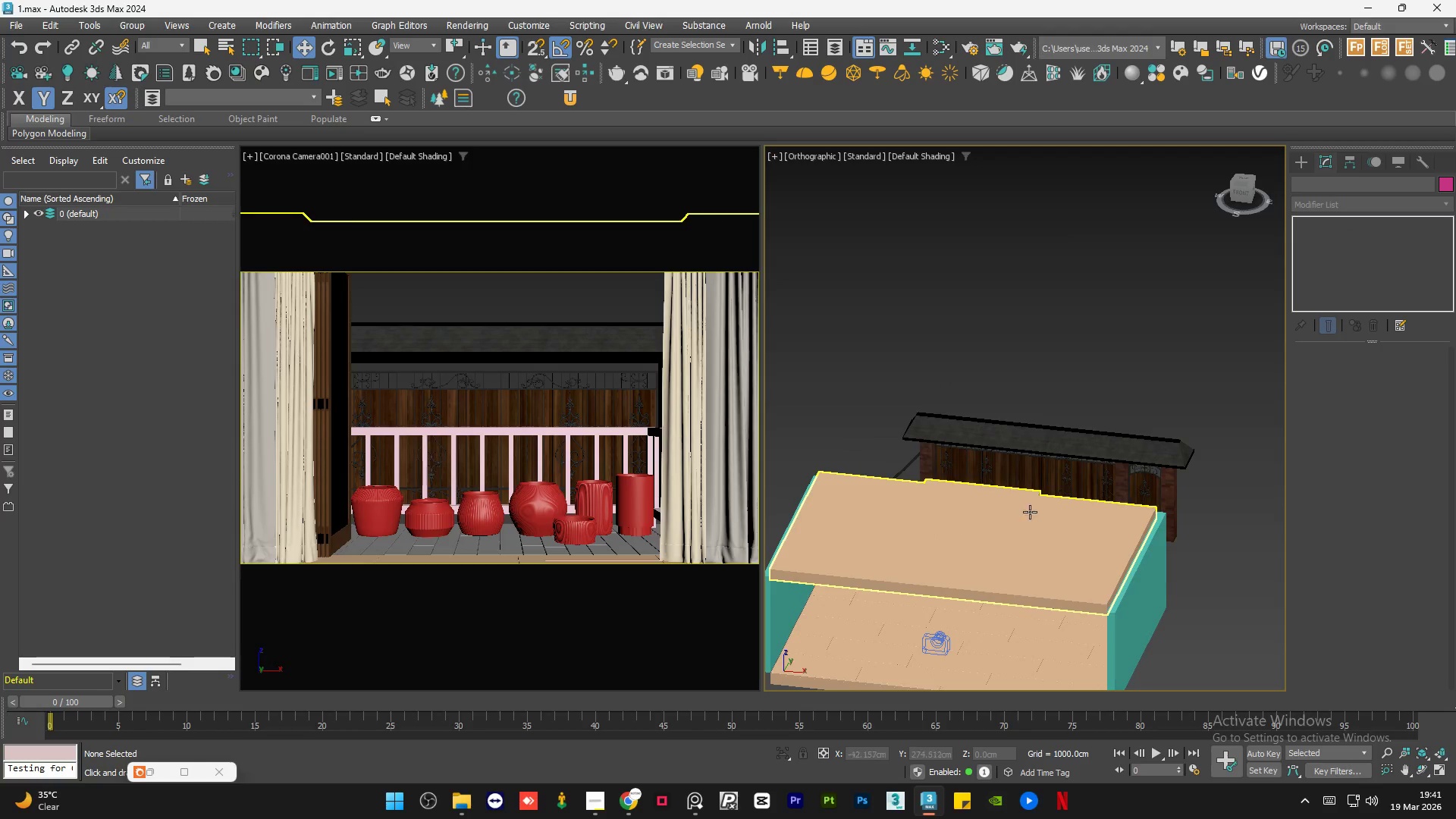 
left_click([1043, 543])
 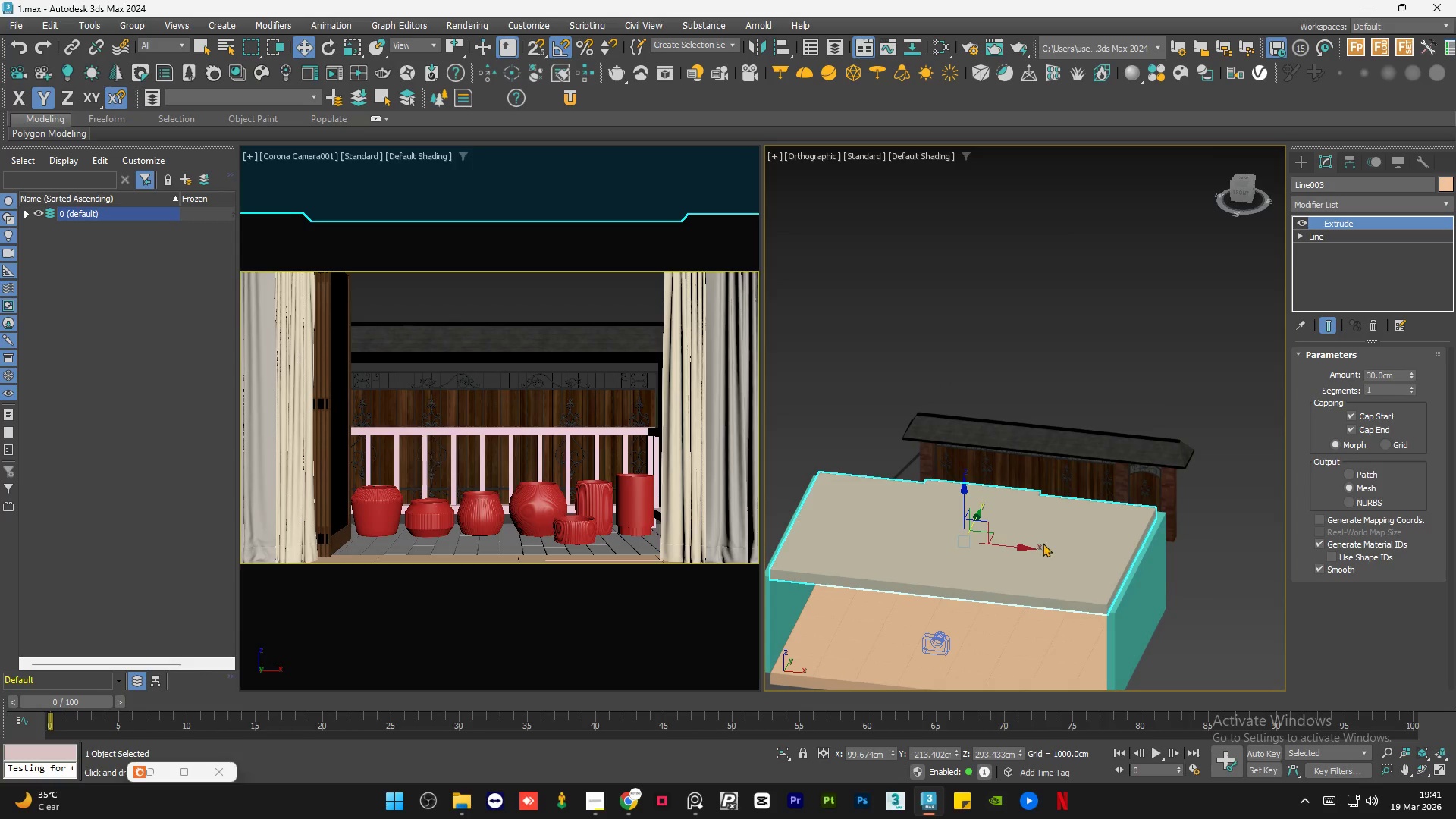 
right_click([1043, 543])
 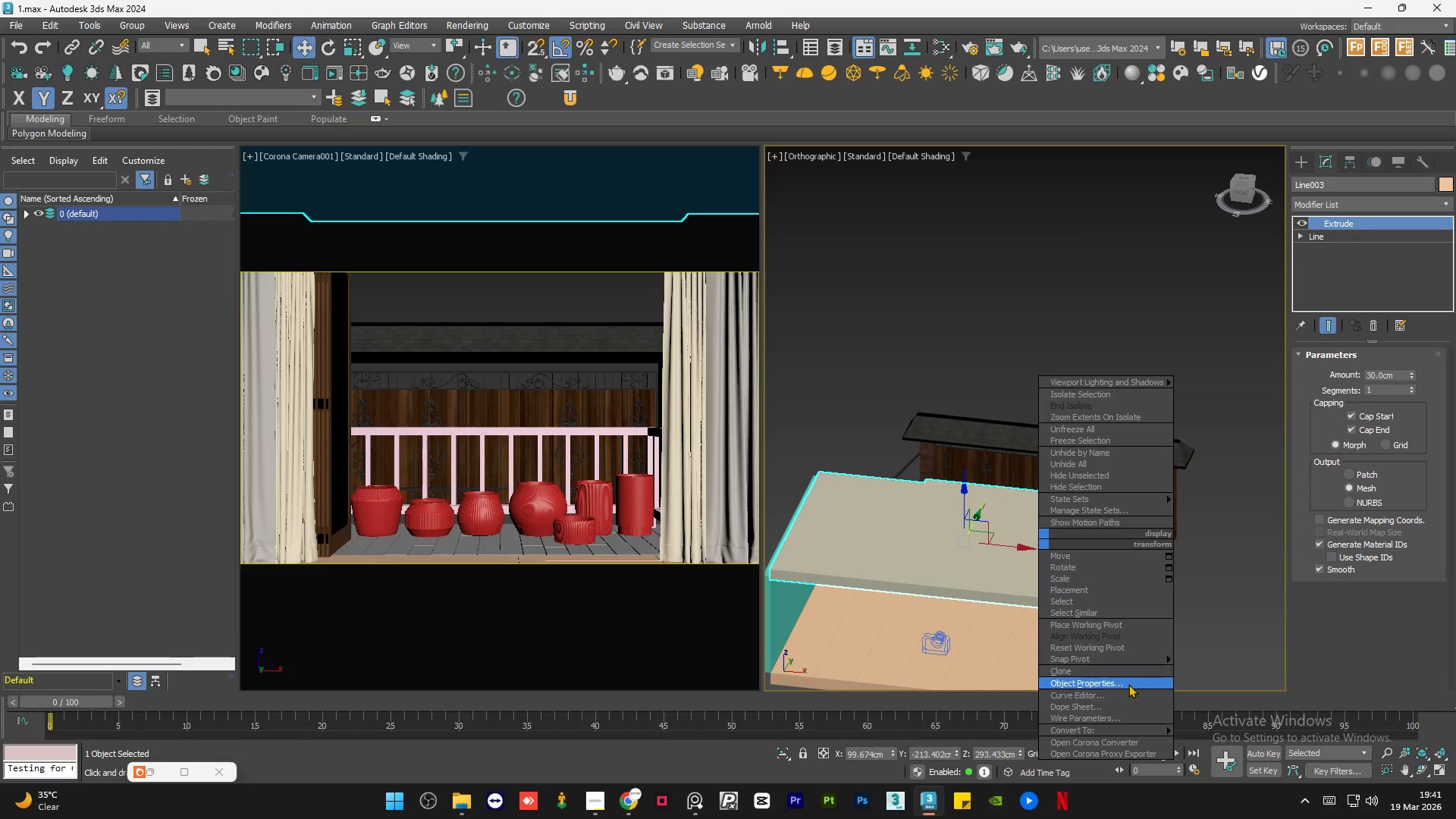 
left_click([1128, 684])
 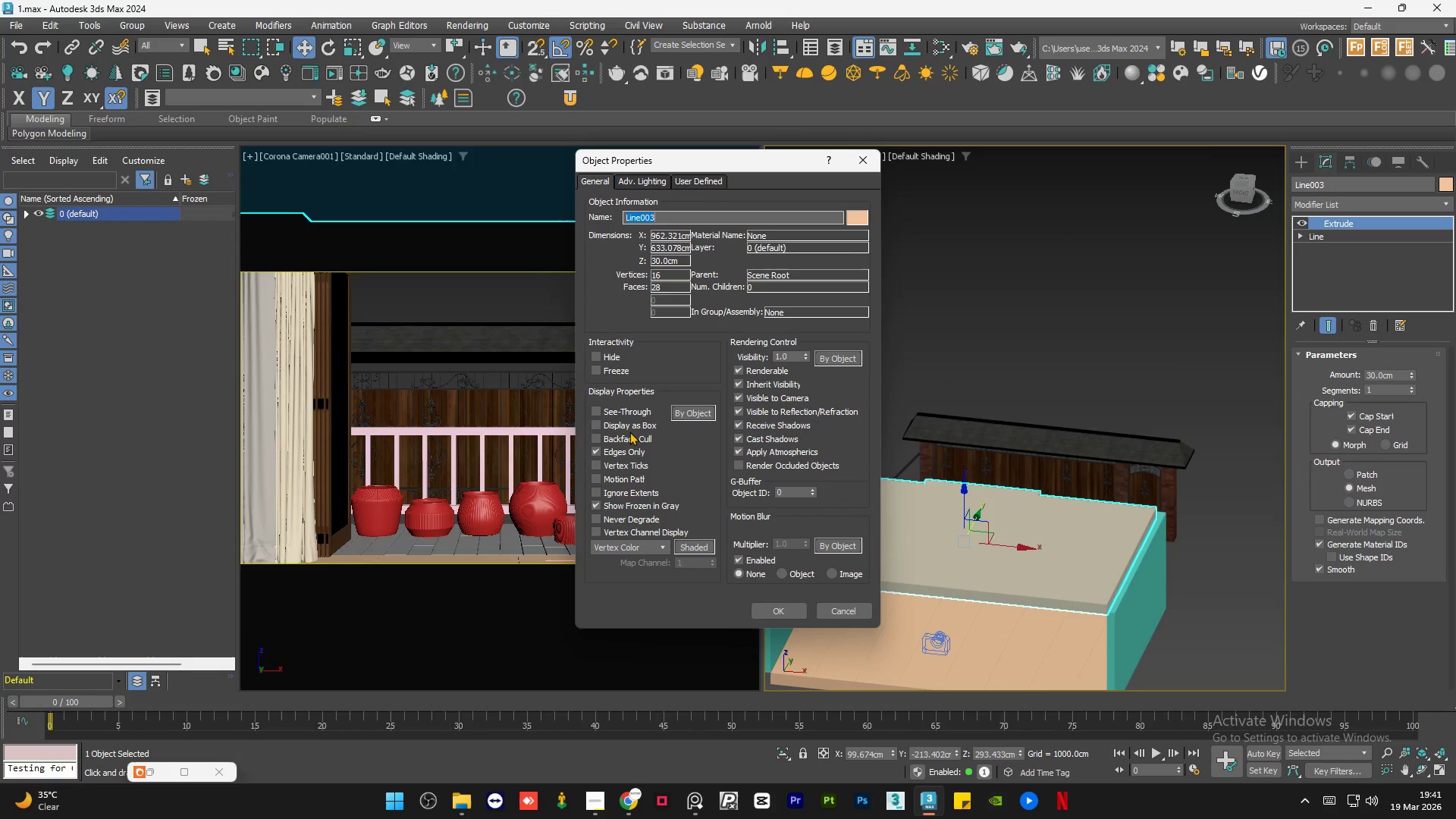 
left_click([633, 426])
 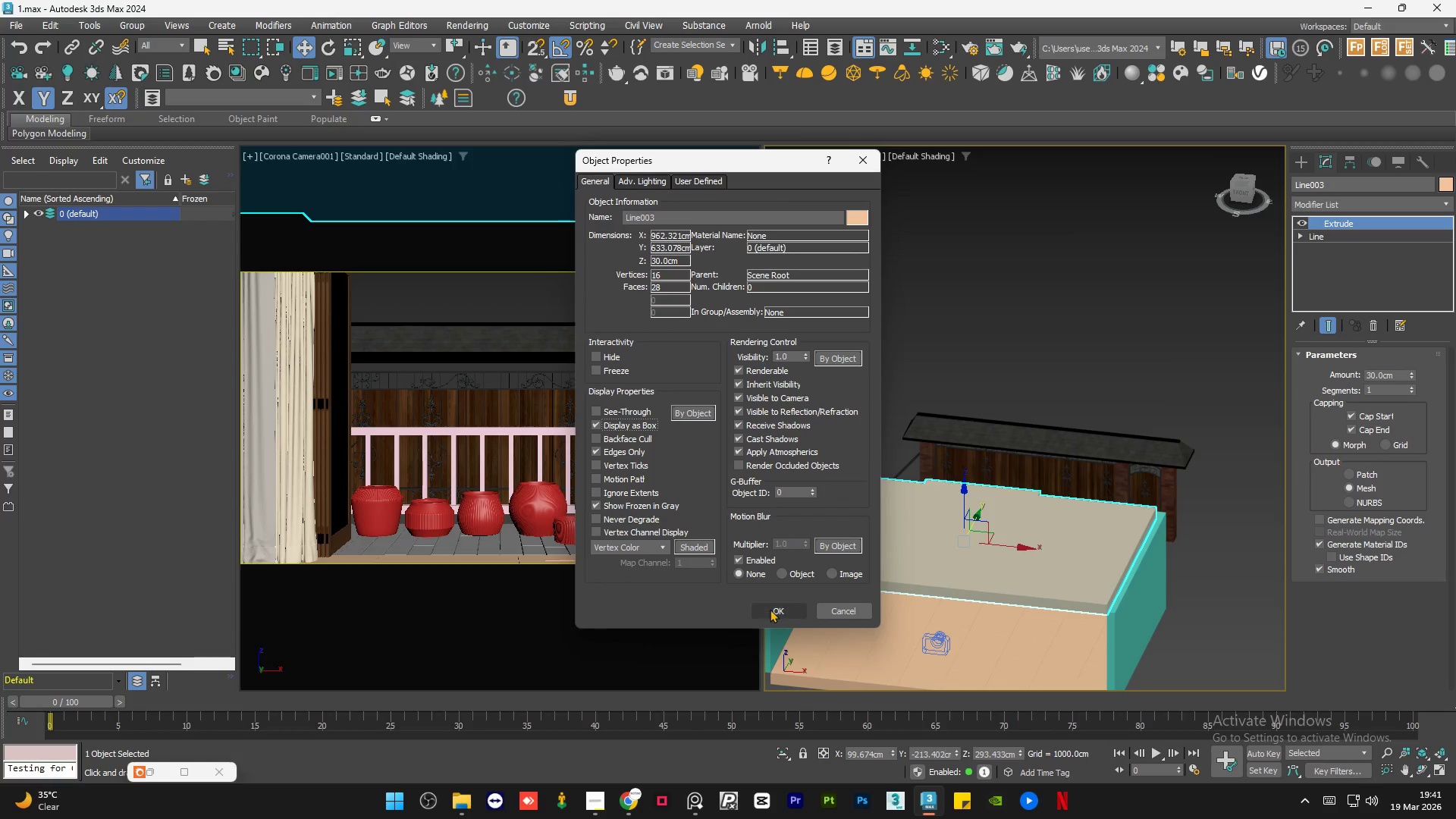 
left_click([770, 609])
 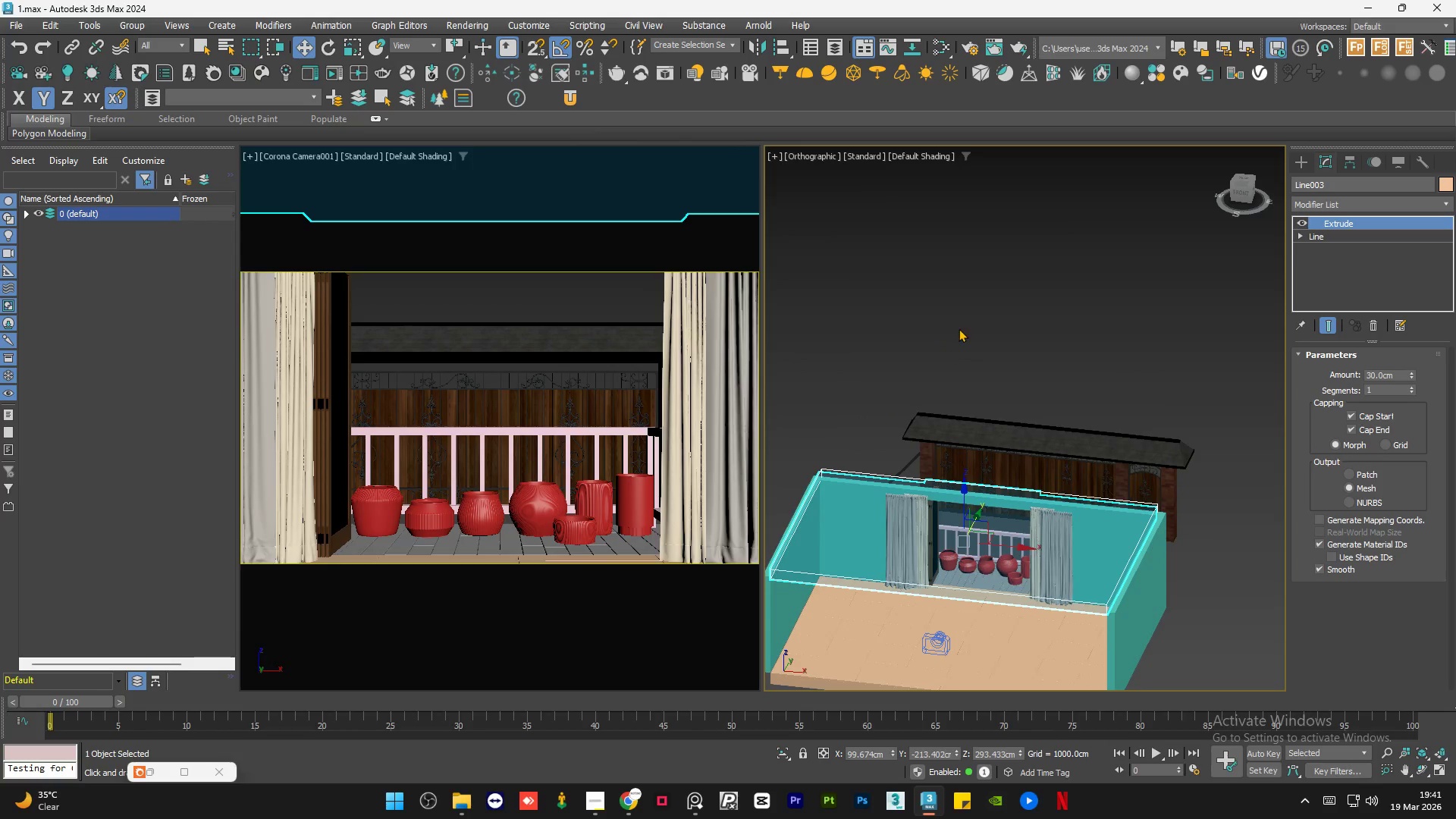 
left_click([959, 328])
 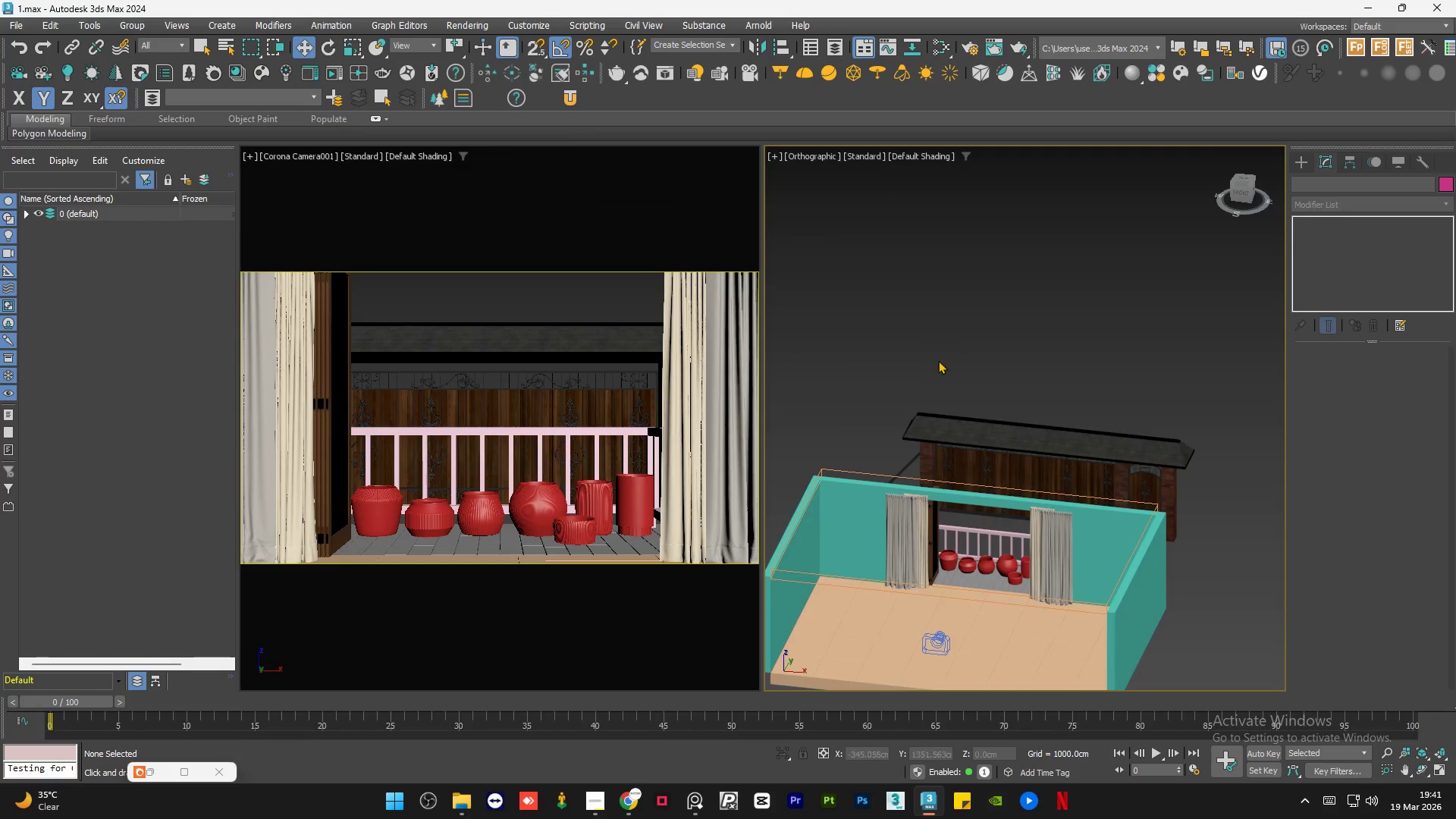 
hold_key(key=AltLeft, duration=0.66)
 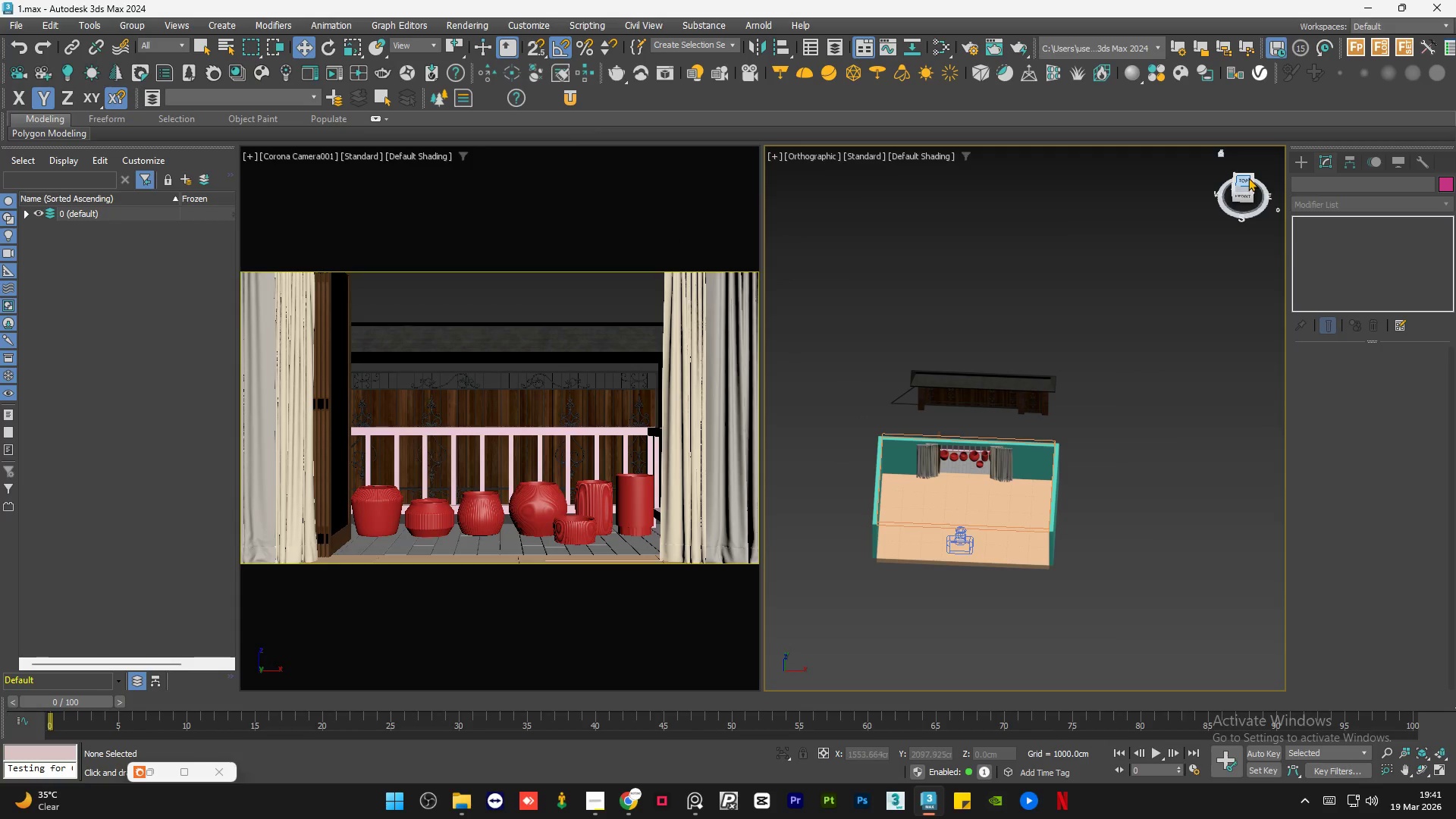 
scroll: coordinate [939, 356], scroll_direction: down, amount: 2.0
 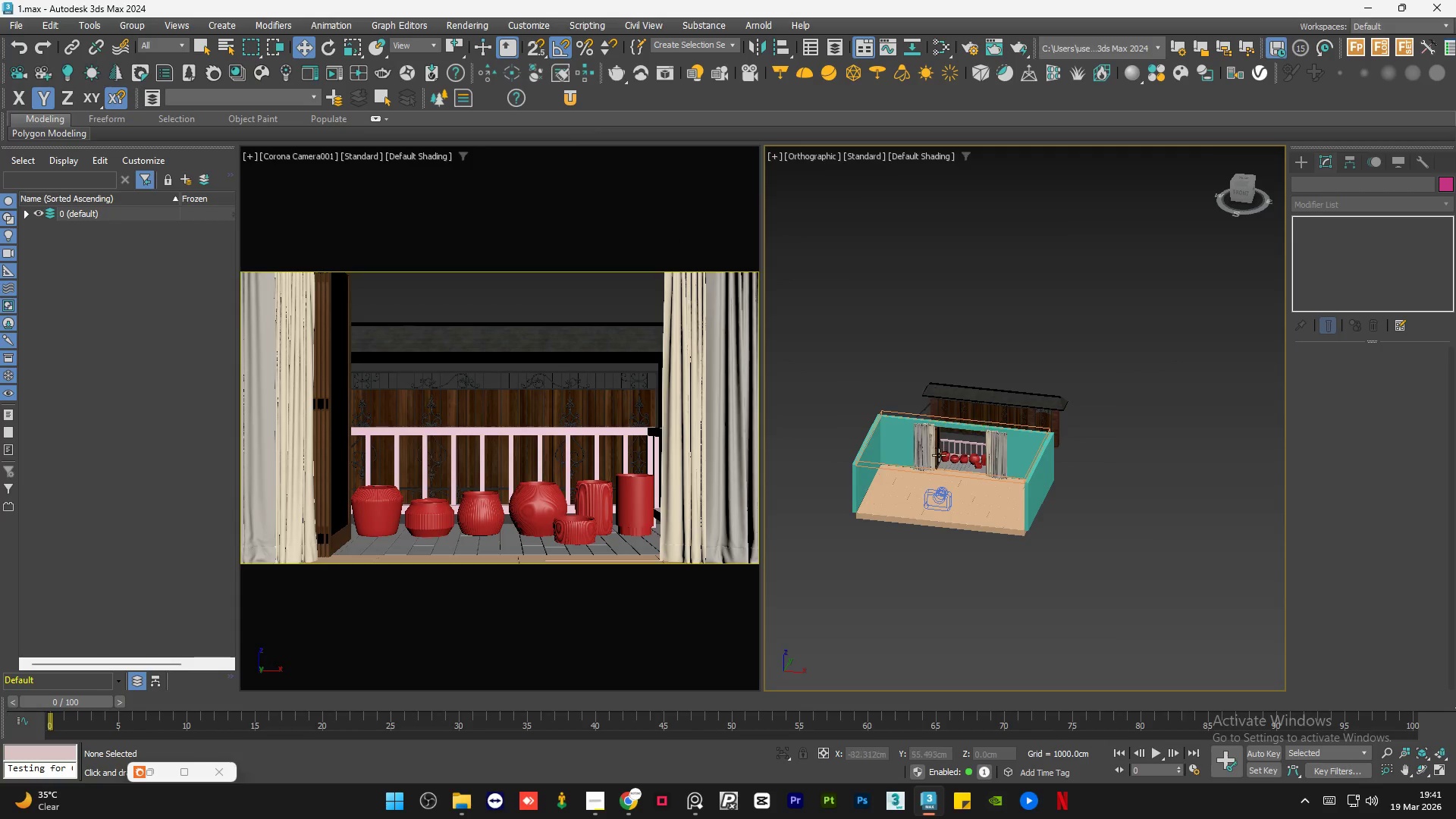 
left_click([1248, 177])
 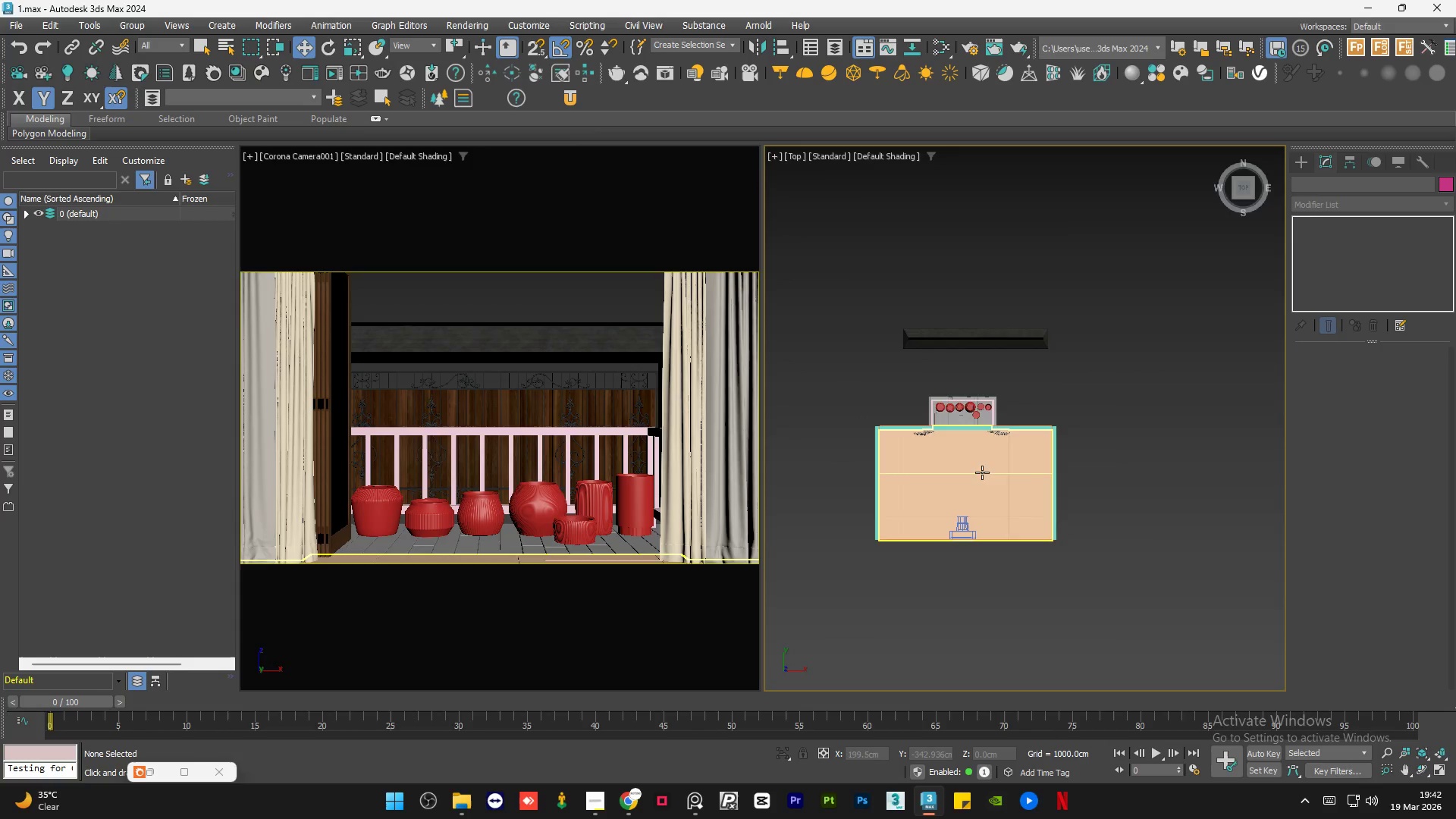 
scroll: coordinate [1087, 482], scroll_direction: up, amount: 1.0
 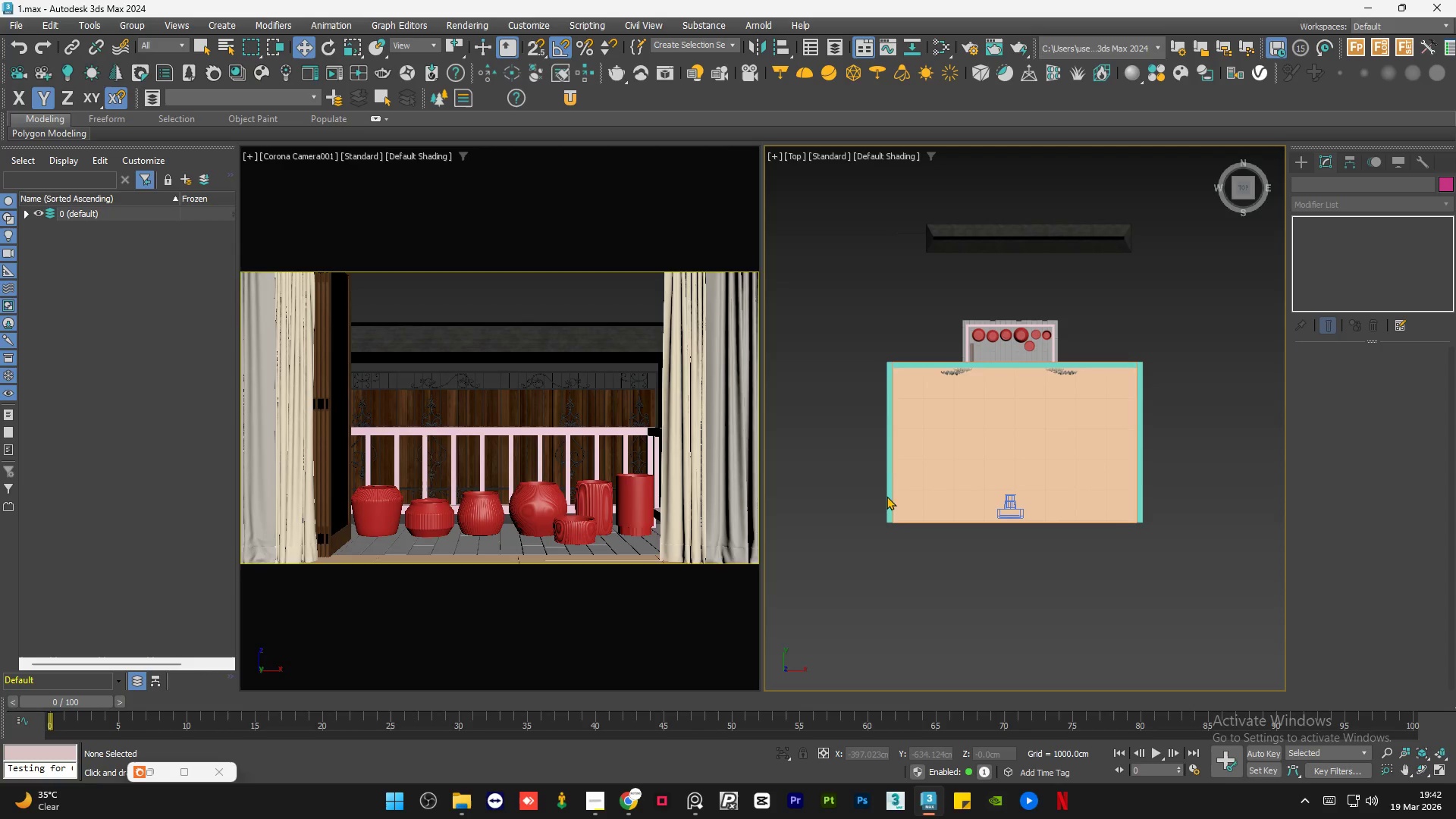 
left_click([887, 497])
 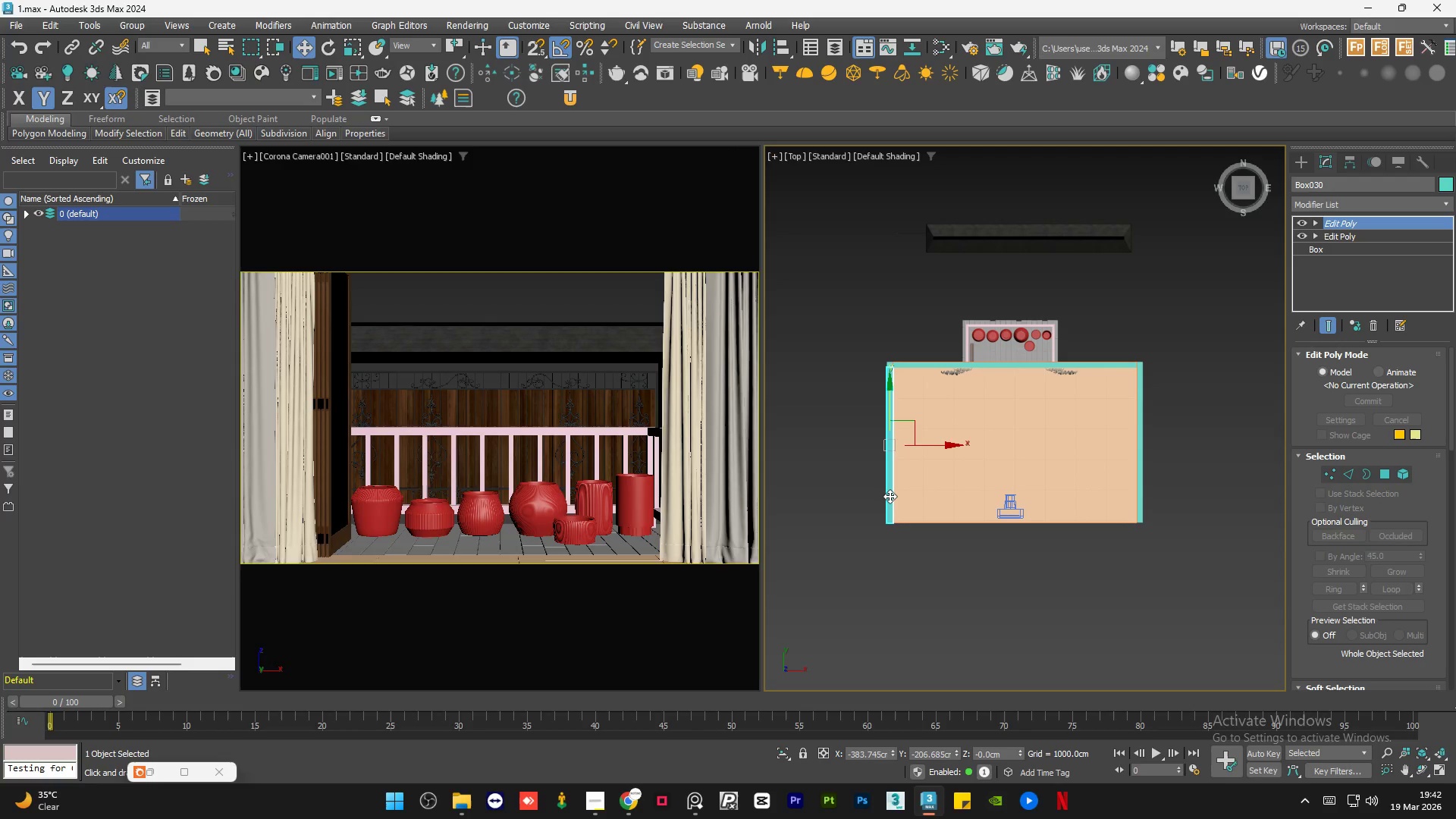 
key(E)
 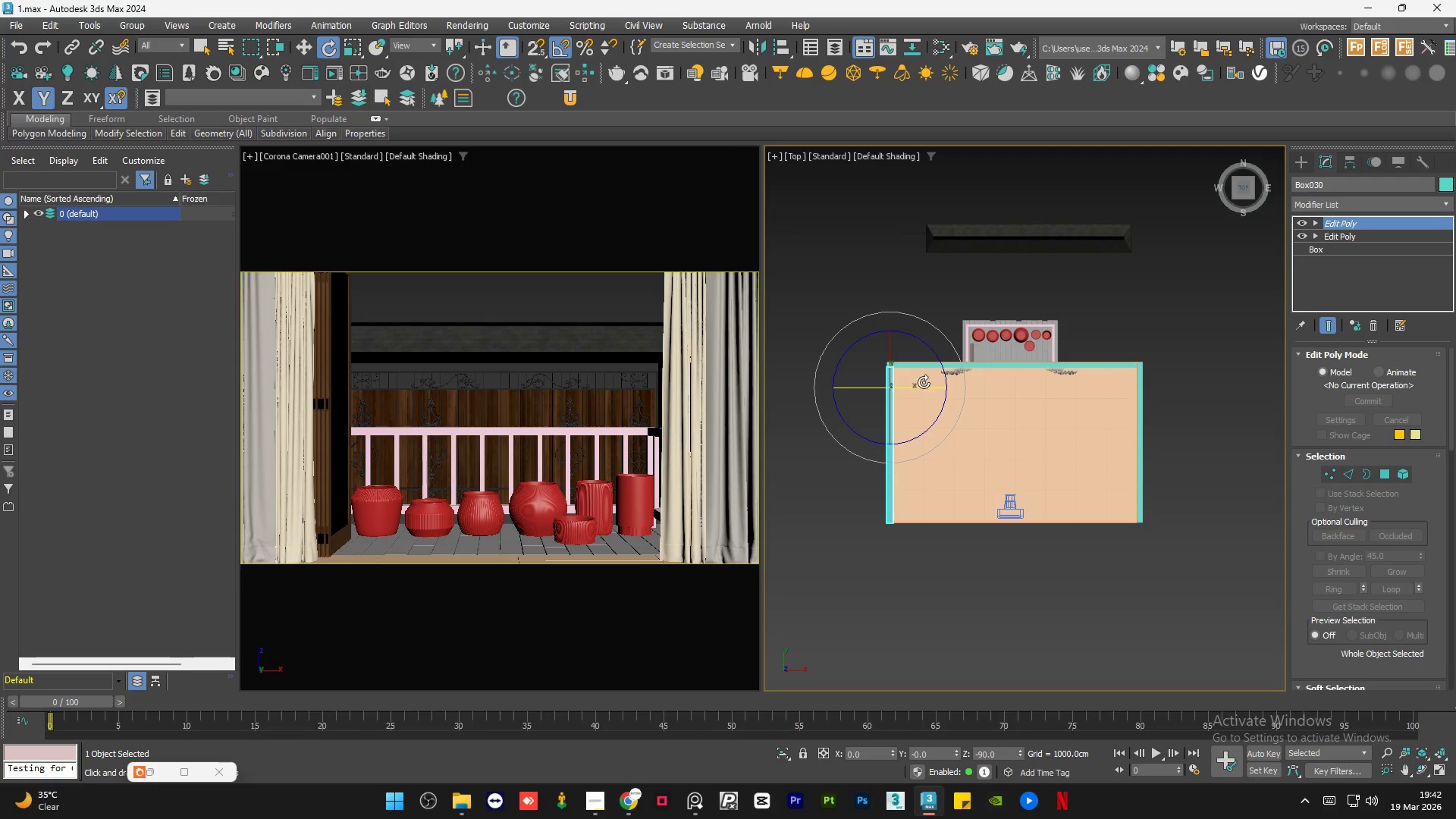 
hold_key(key=ShiftLeft, duration=1.5)
left_click_drag(start_coordinate=[937, 354], to_coordinate=[877, 318])
 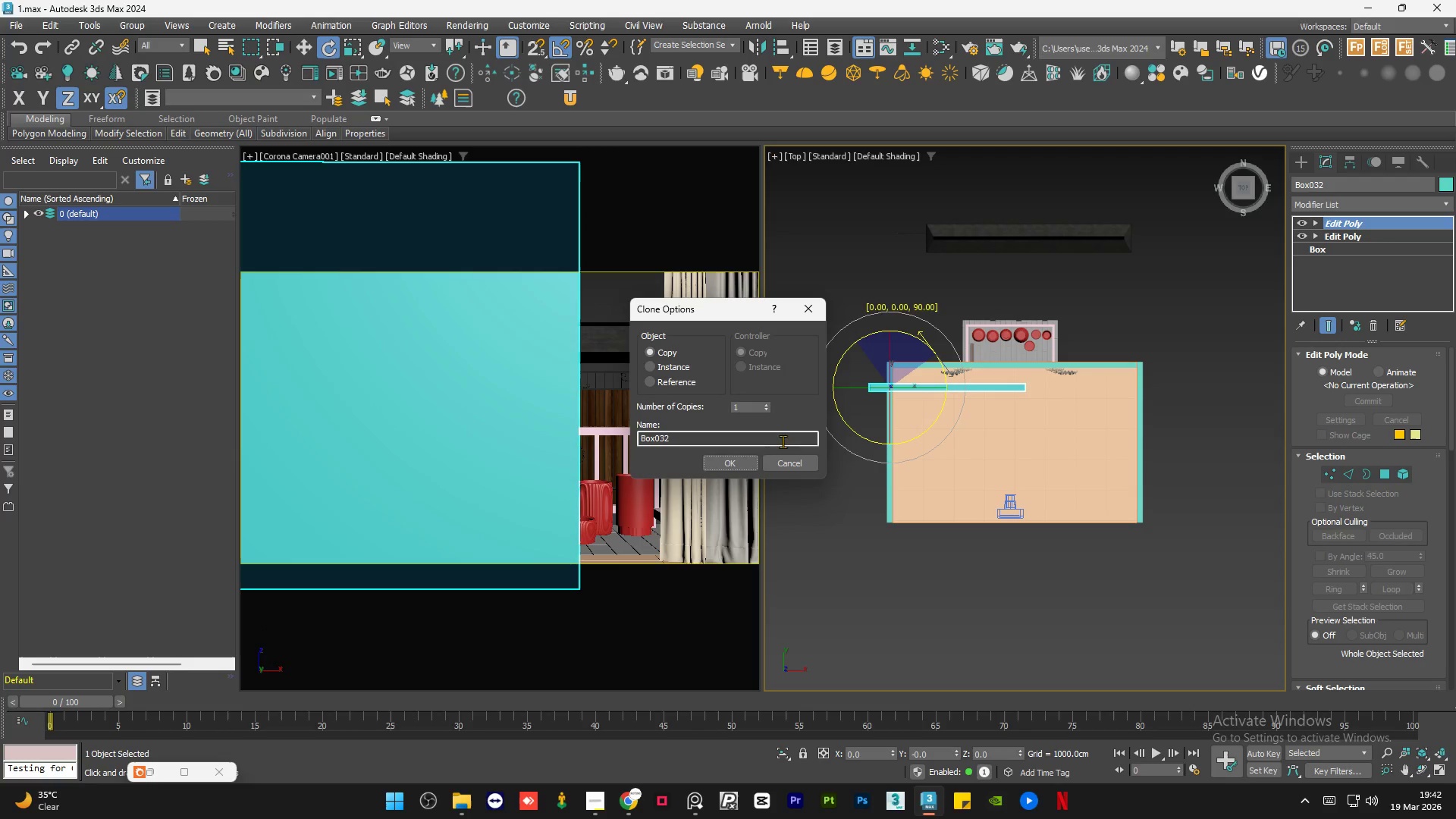 
hold_key(key=ShiftLeft, duration=1.05)
 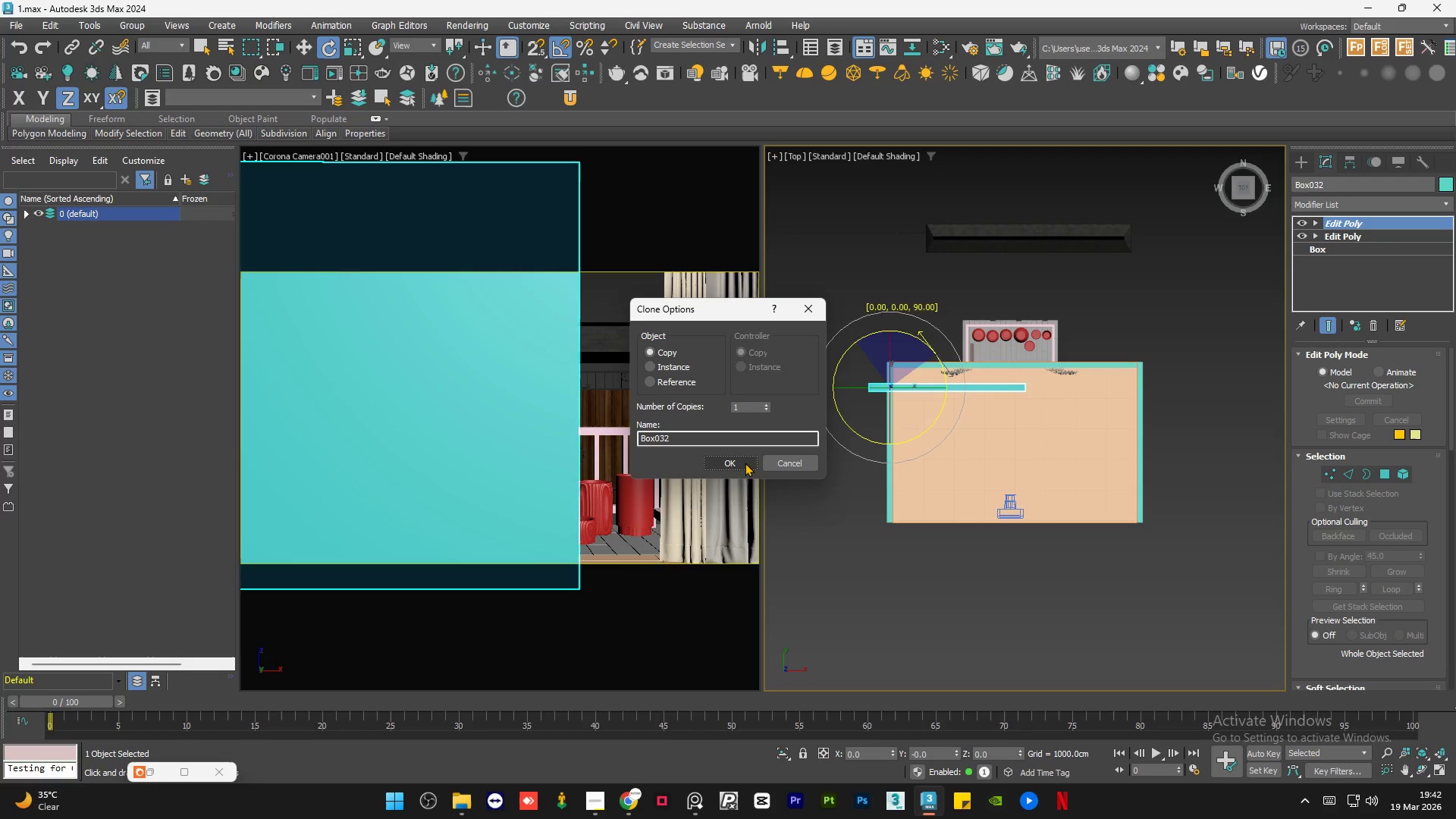 
left_click([742, 463])
 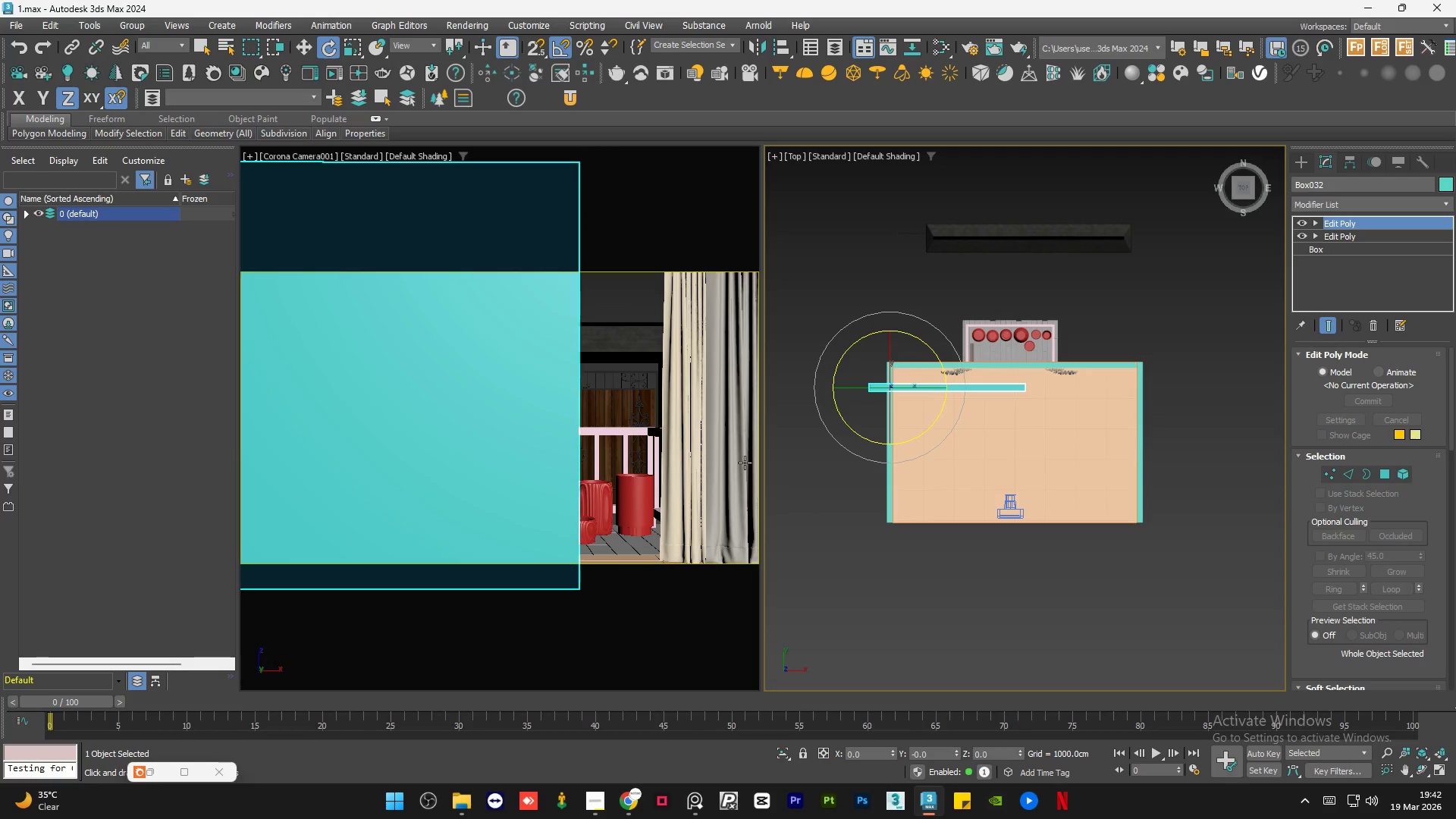 
key(W)
 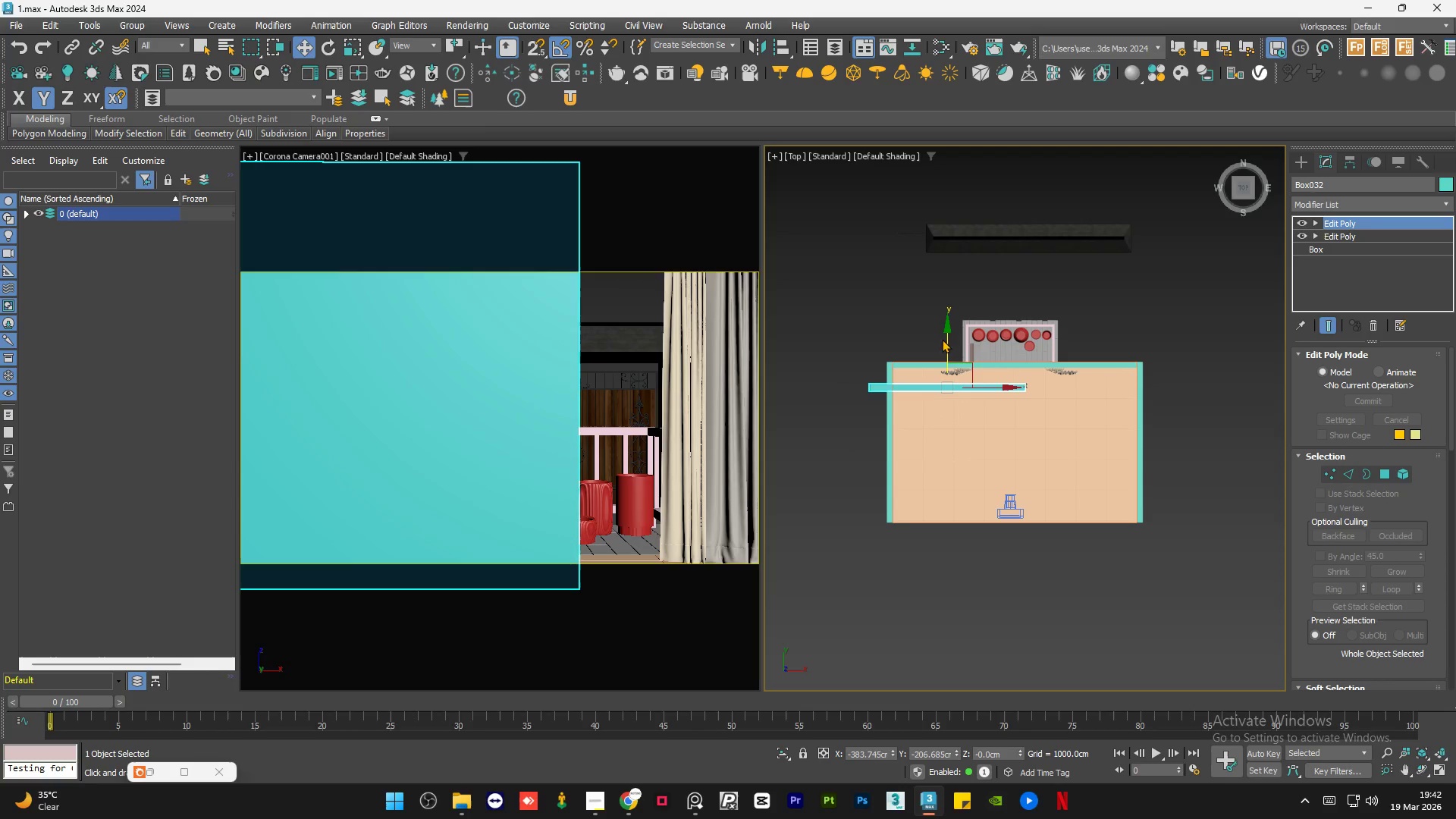 
left_click_drag(start_coordinate=[945, 338], to_coordinate=[993, 479])
 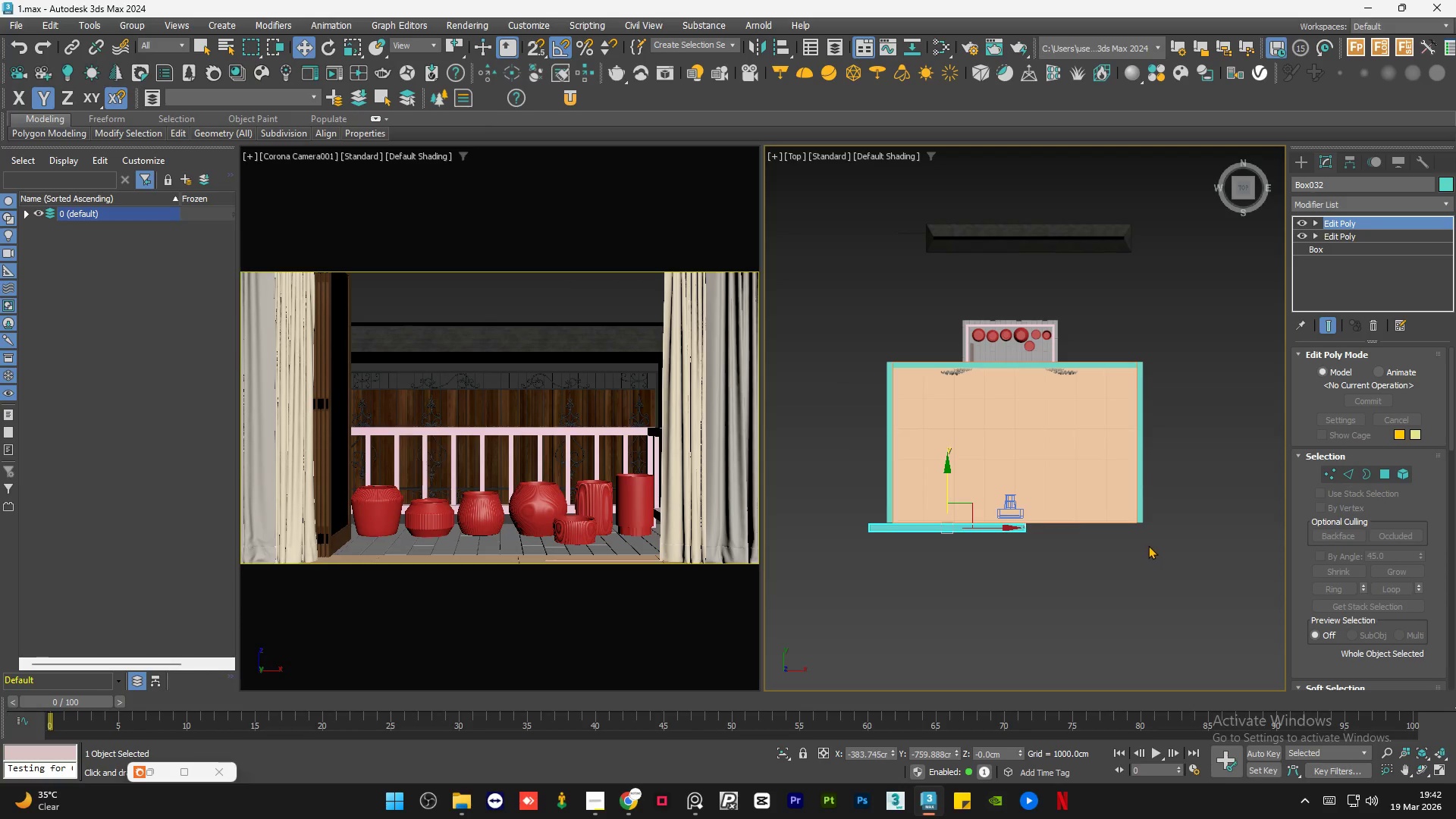 
scroll: coordinate [1165, 522], scroll_direction: up, amount: 3.0
 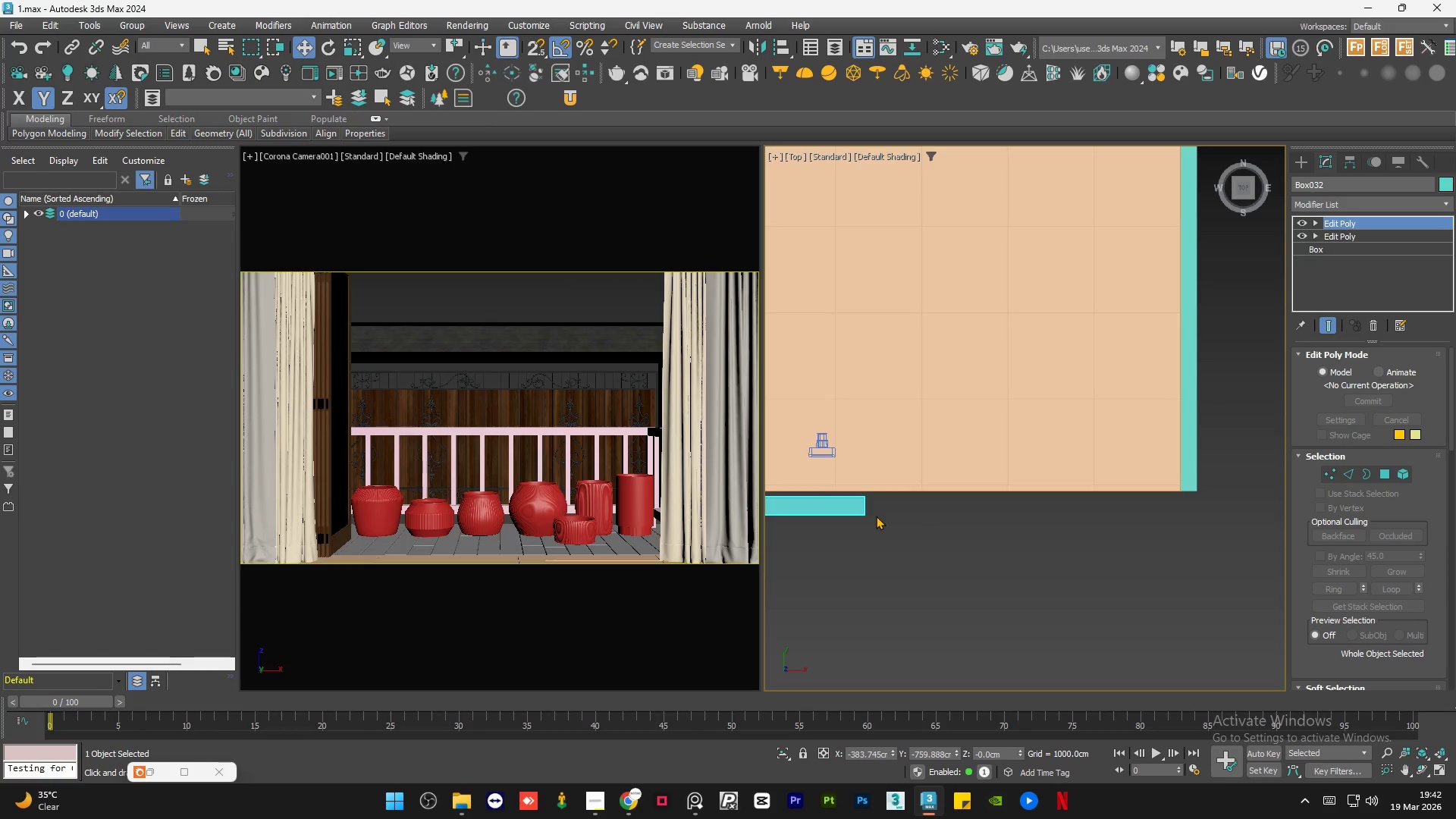 
key(S)
 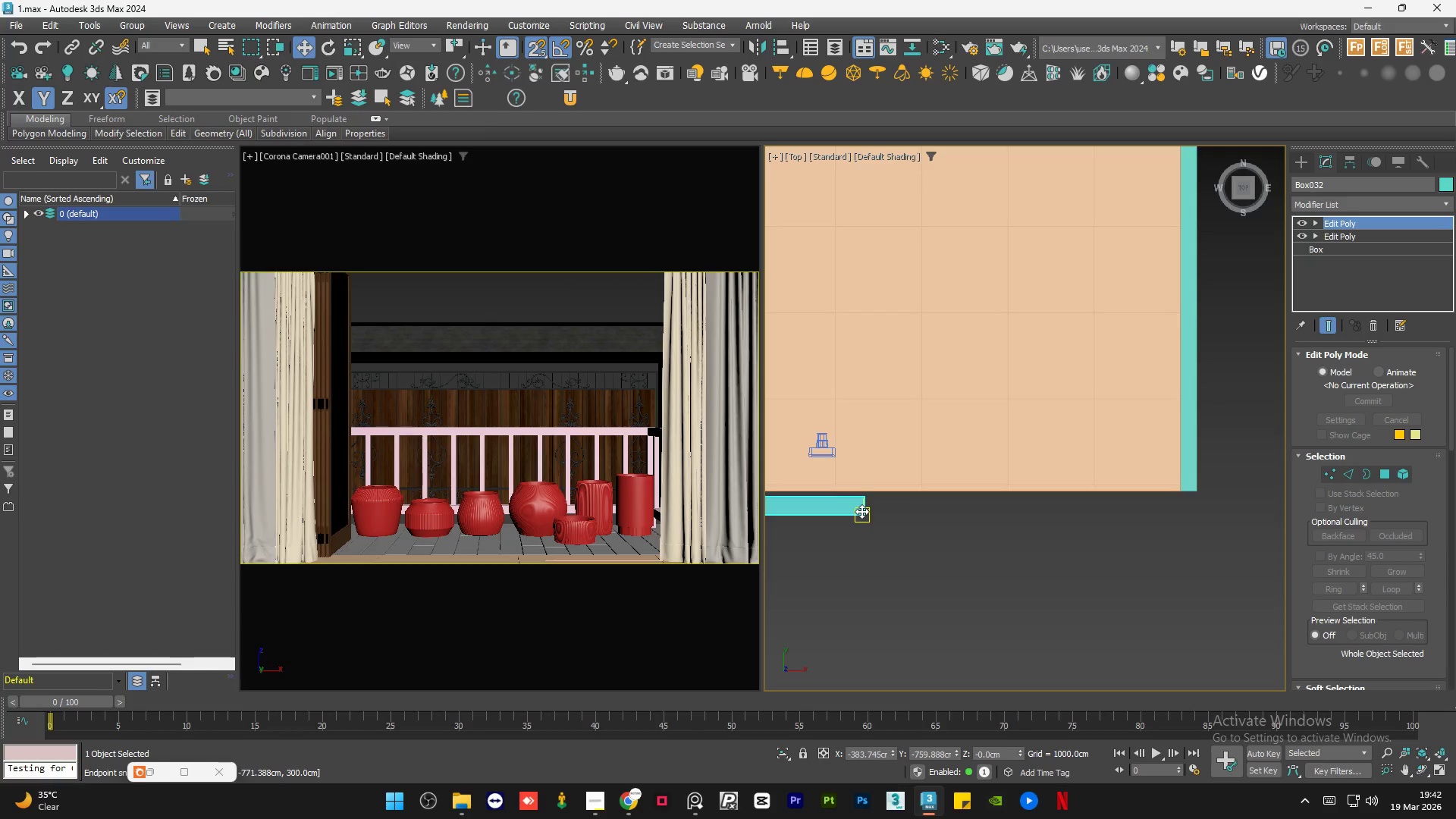 
left_click_drag(start_coordinate=[861, 512], to_coordinate=[1176, 498])
 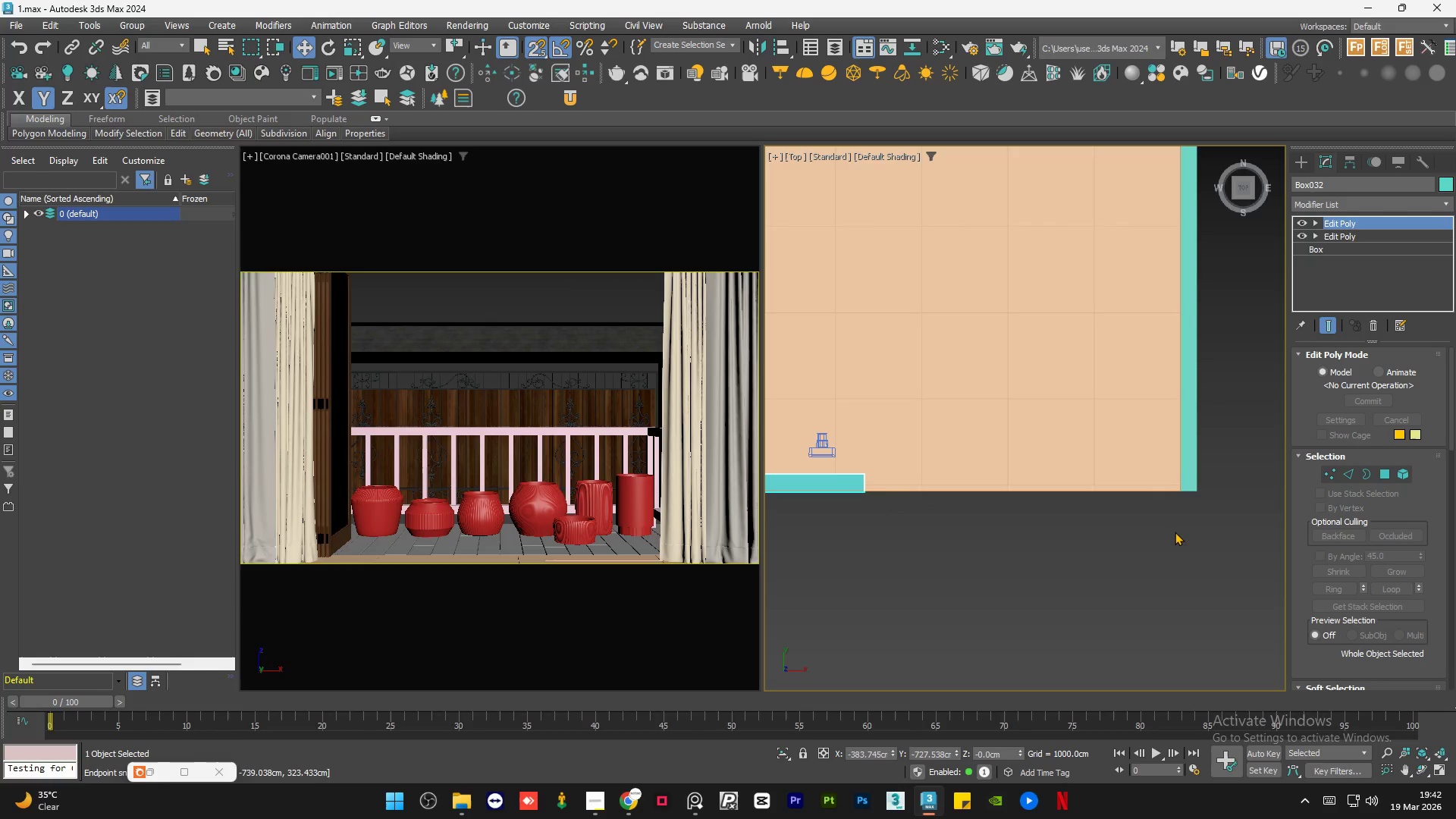 
left_click([1175, 532])
 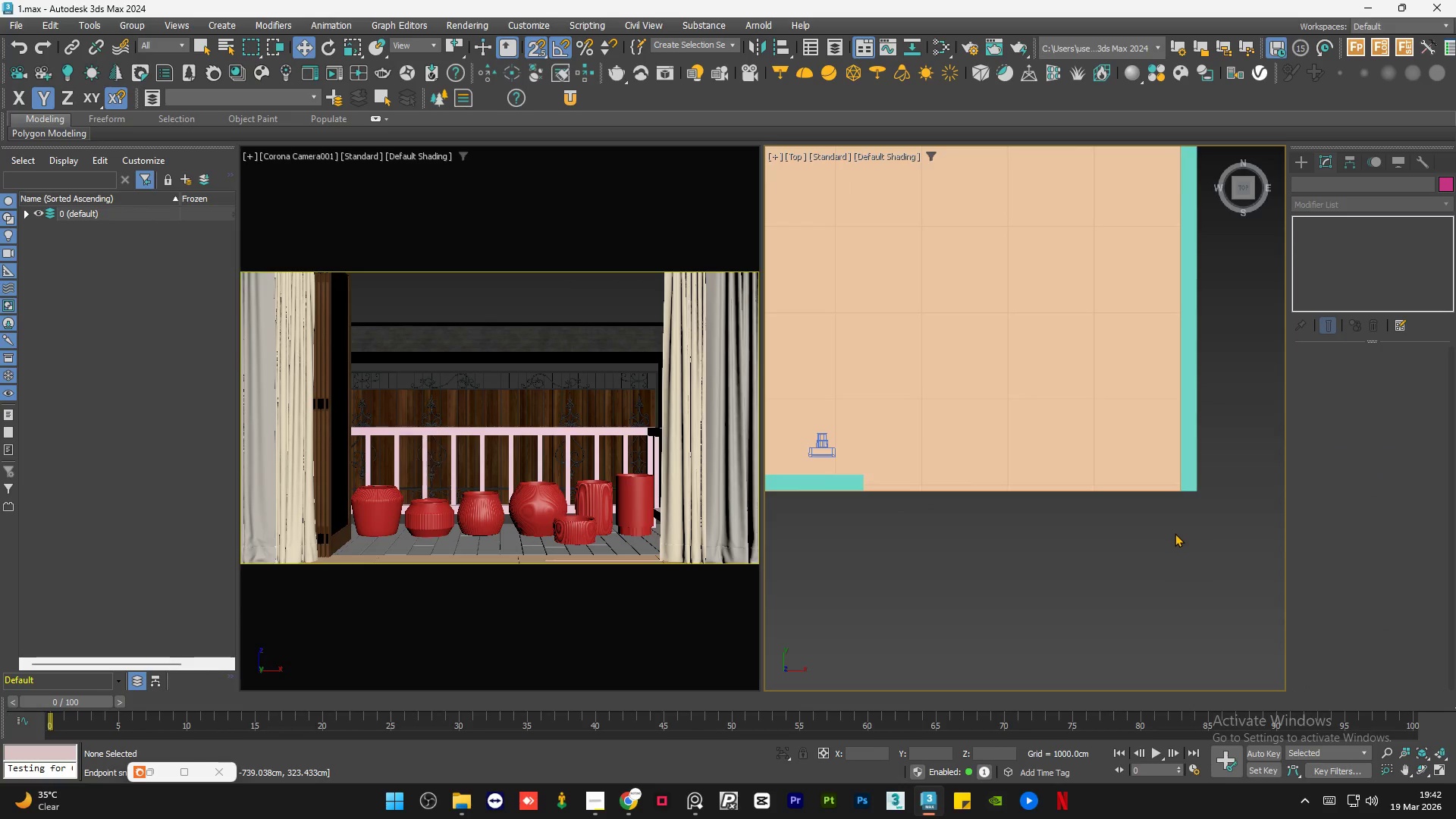 
key(S)
 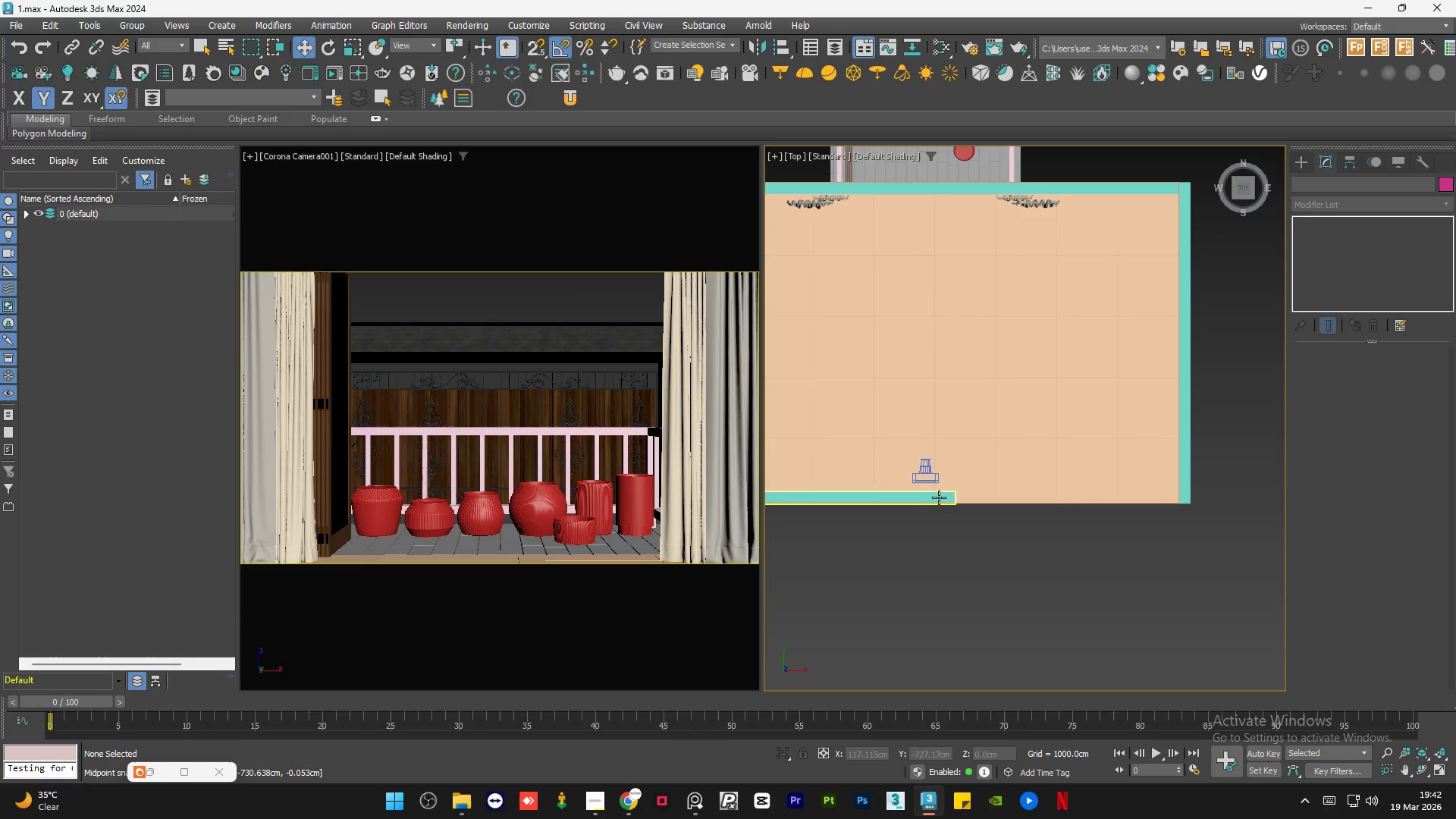 
scroll: coordinate [1175, 533], scroll_direction: down, amount: 1.0
 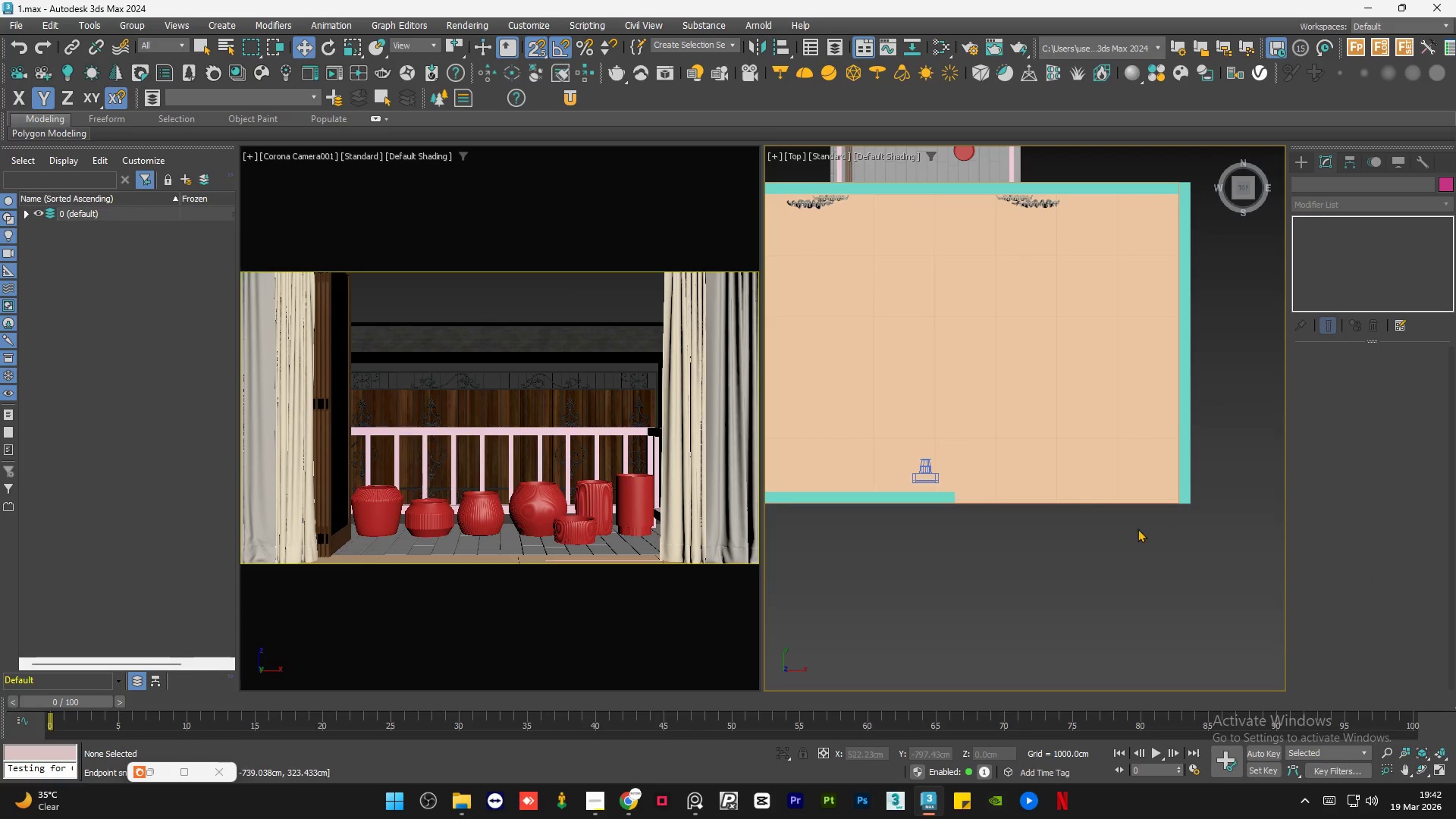 
left_click([939, 497])
 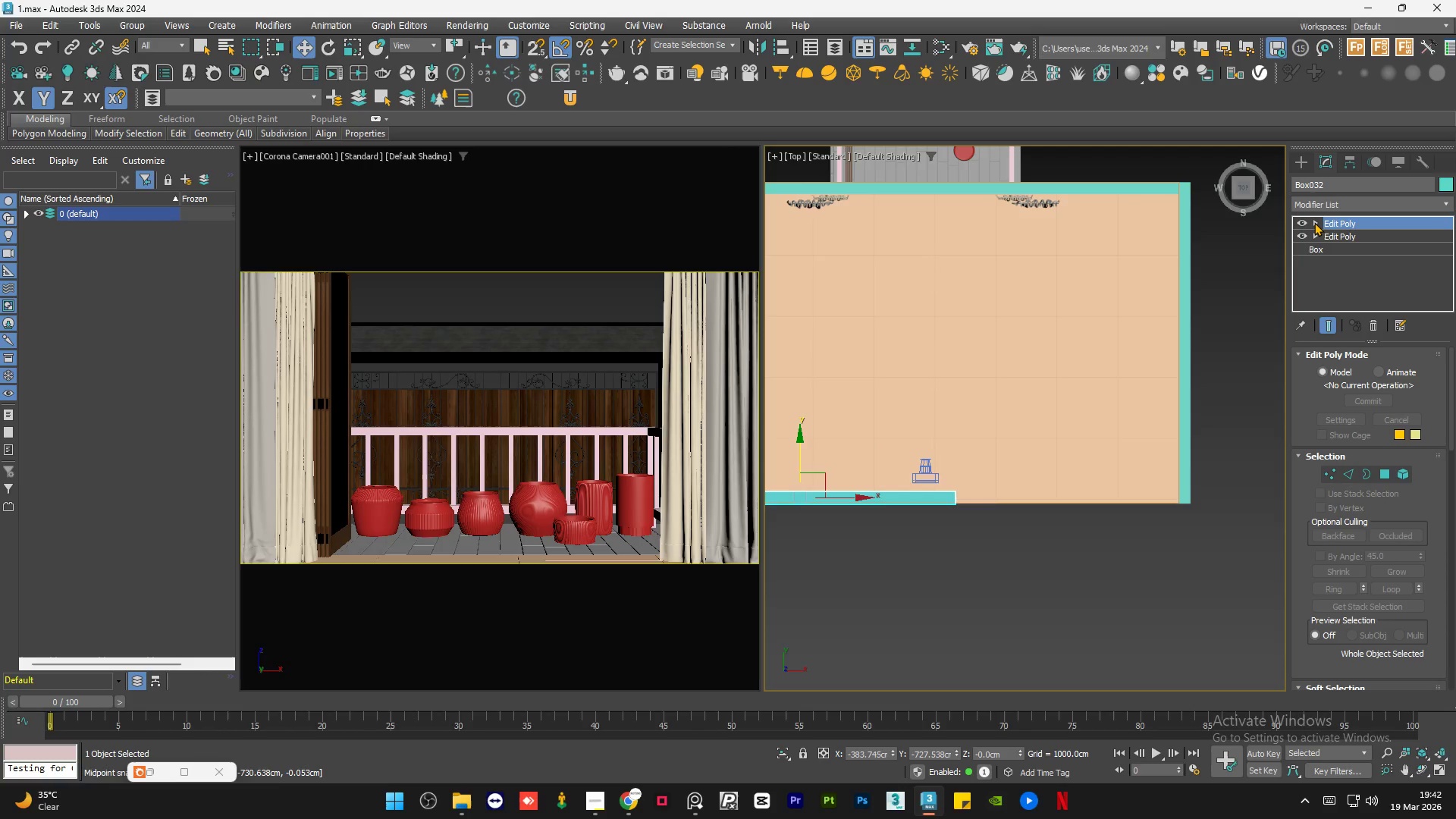 
double_click([1331, 238])
 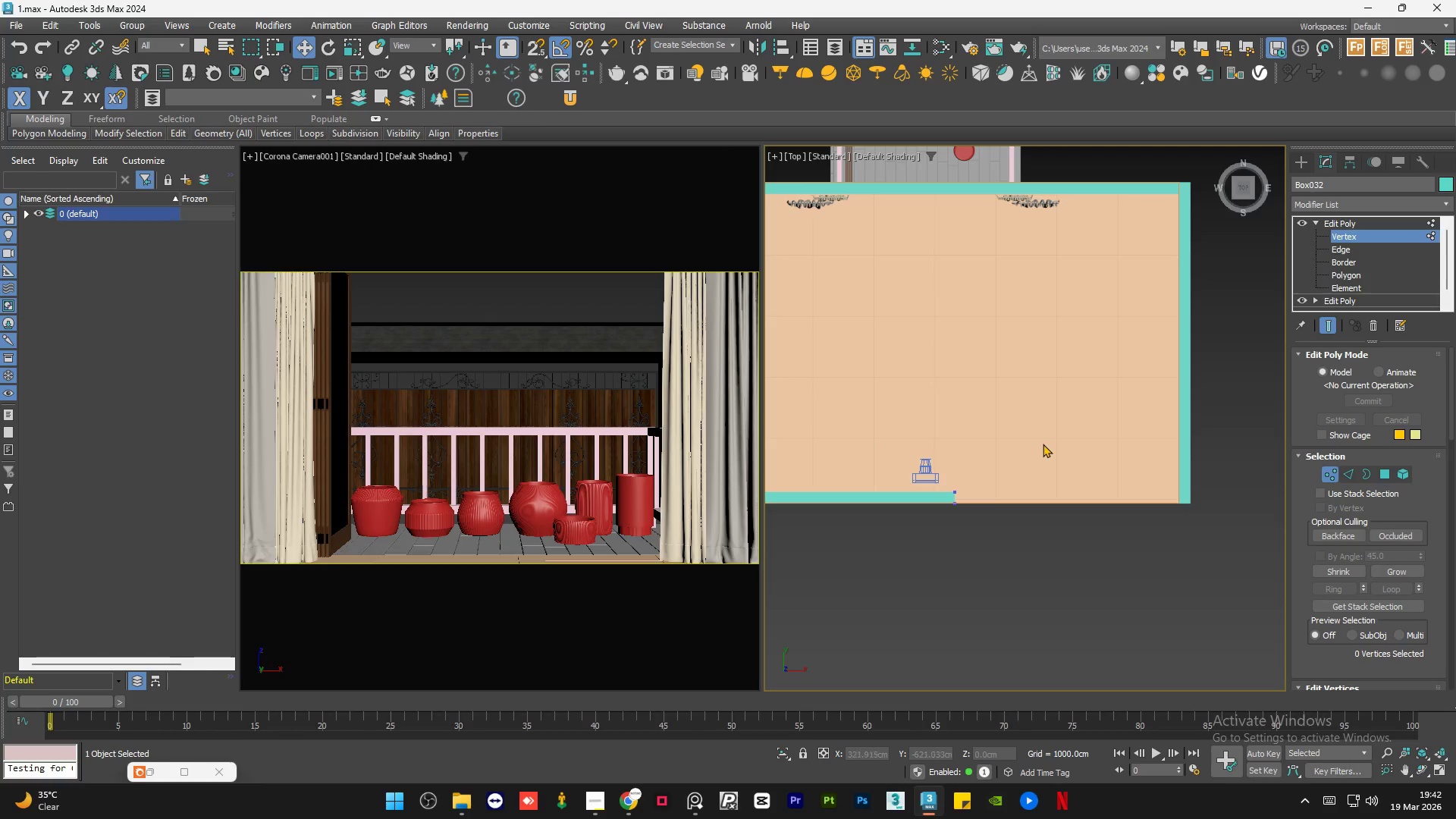 
left_click_drag(start_coordinate=[1025, 454], to_coordinate=[932, 541])
 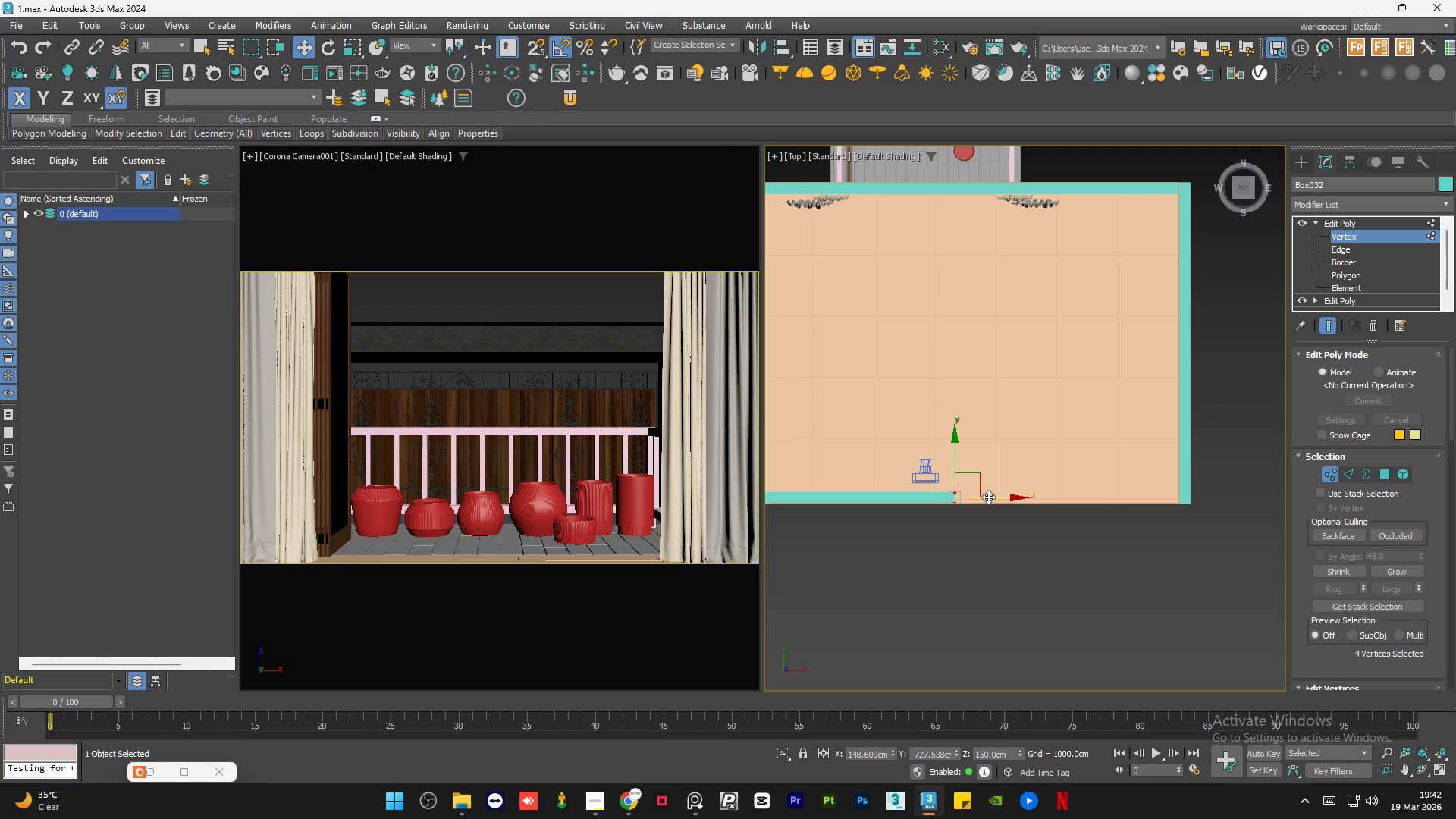 
key(S)
 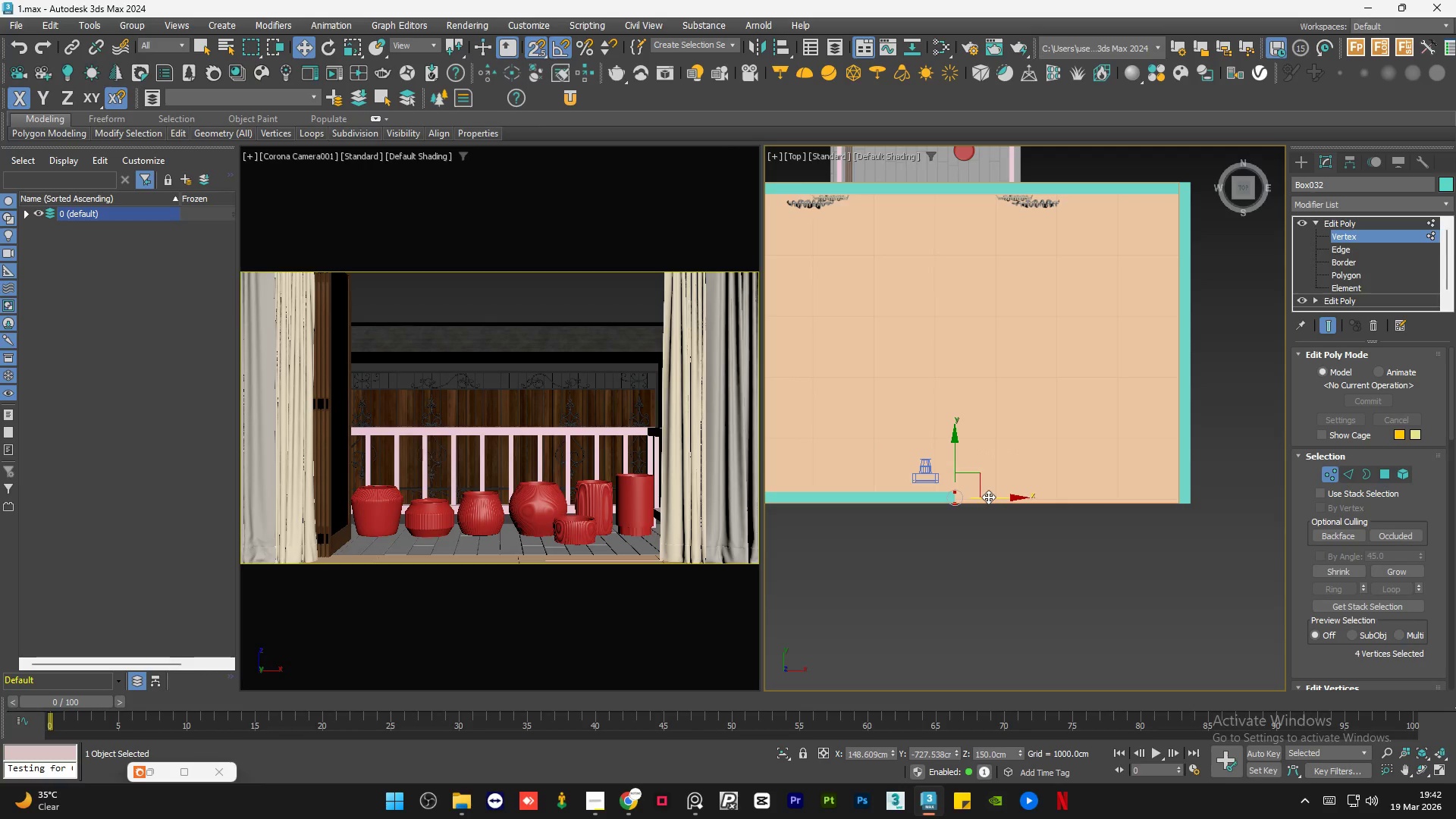 
left_click_drag(start_coordinate=[988, 497], to_coordinate=[1176, 513])
 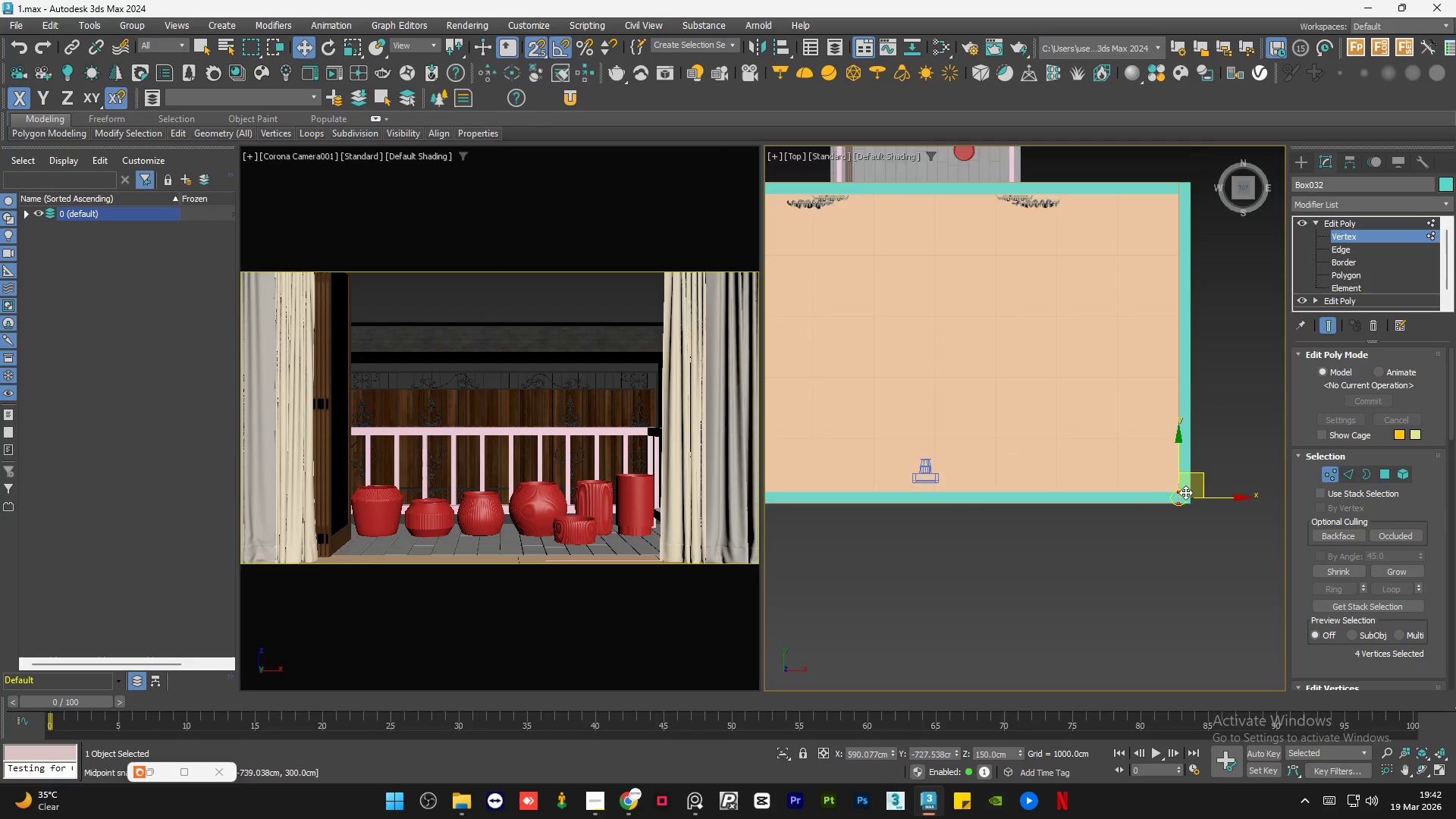 
scroll: coordinate [1150, 535], scroll_direction: up, amount: 8.0
 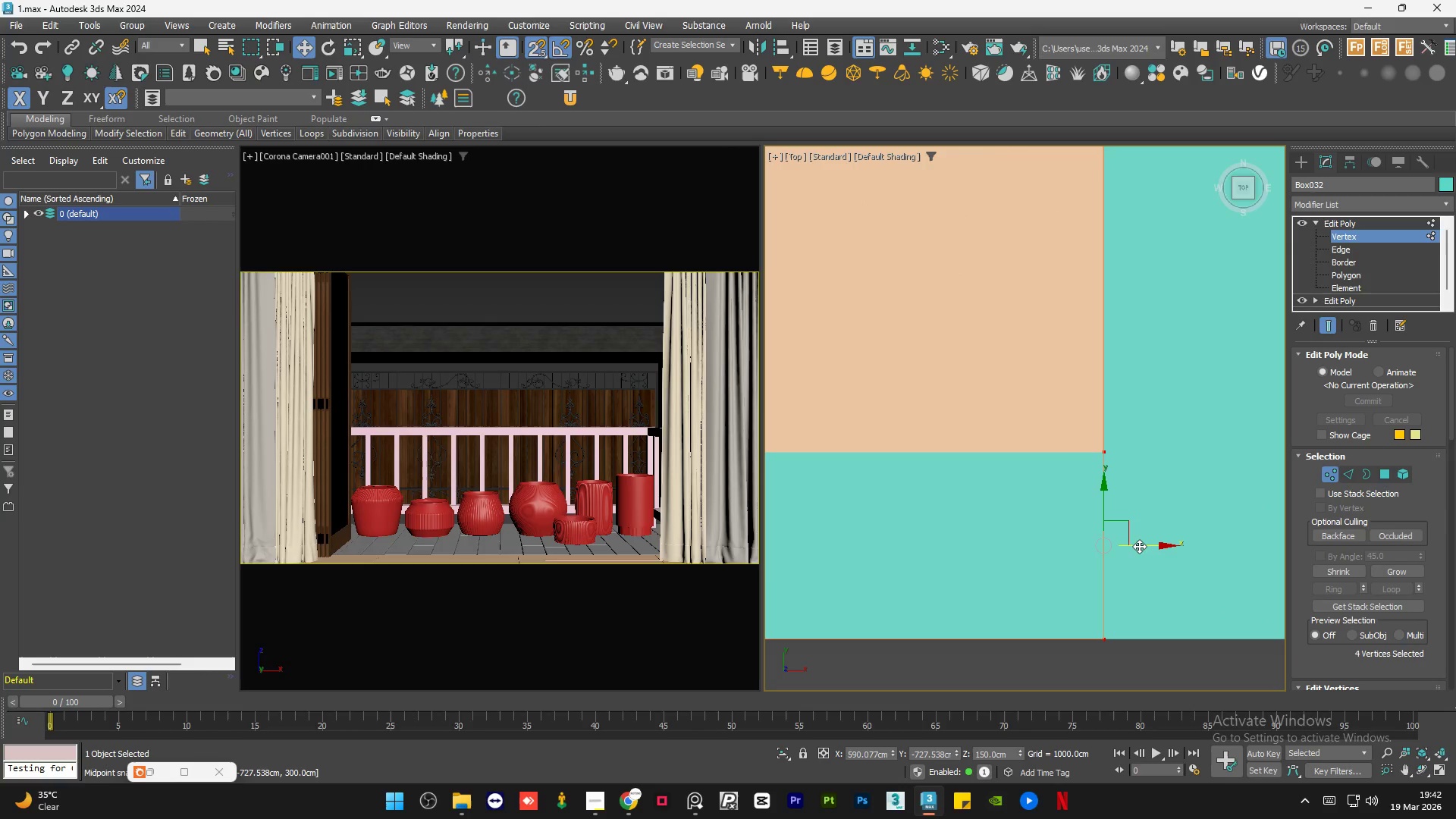 
left_click_drag(start_coordinate=[1140, 545], to_coordinate=[1093, 609])
 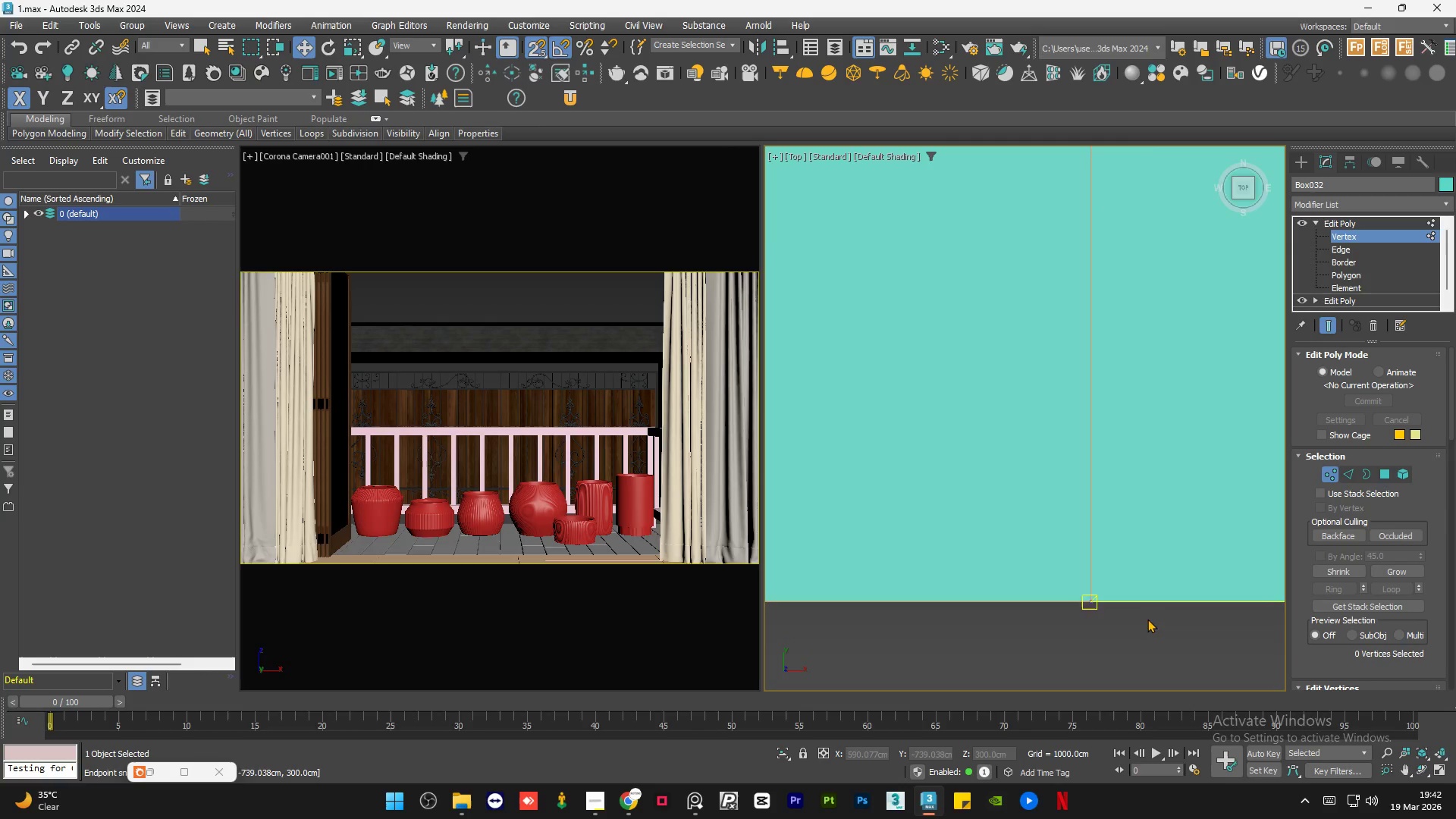 
scroll: coordinate [1100, 645], scroll_direction: up, amount: 5.0
 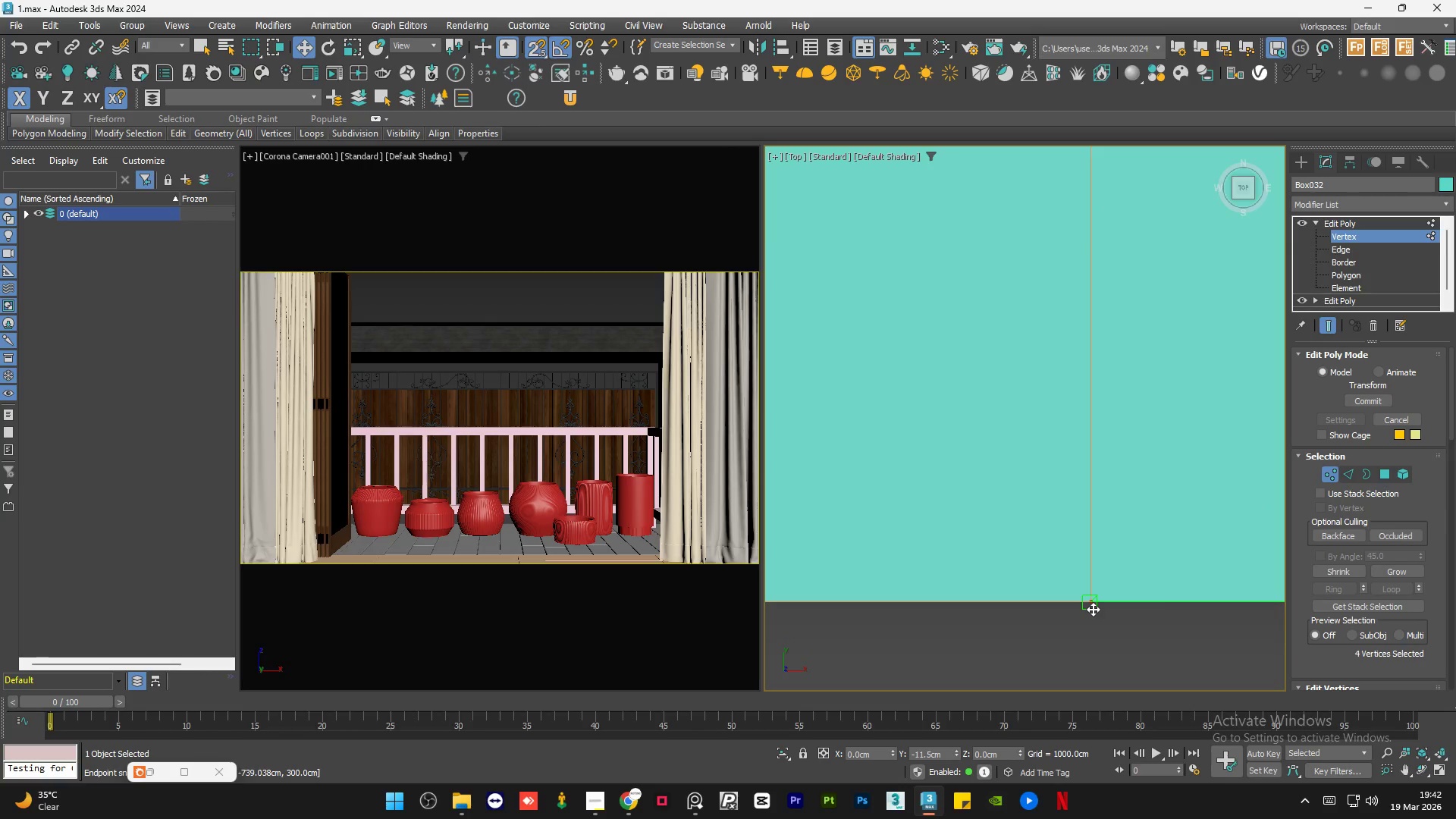 
left_click([1094, 645])
 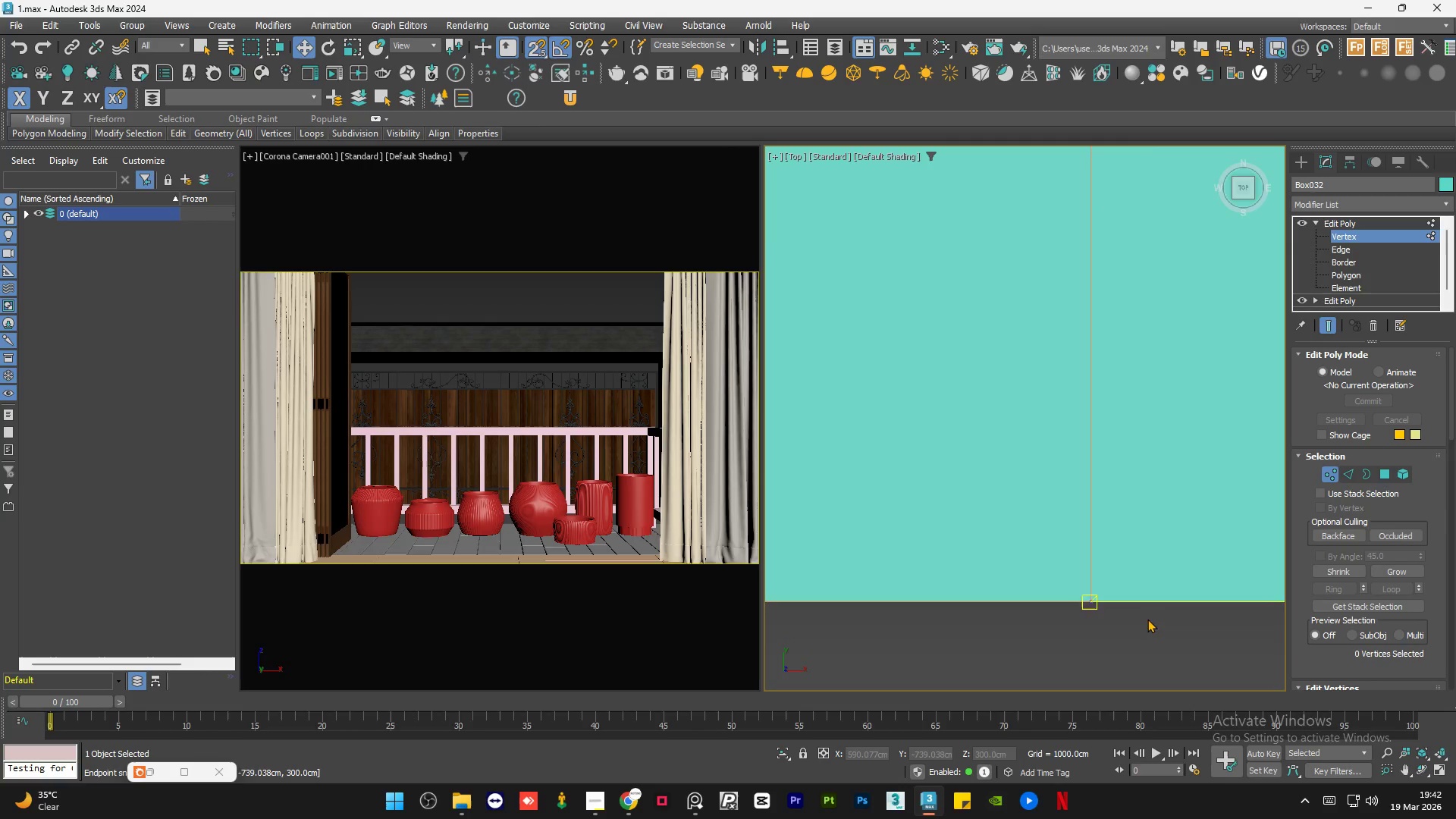 
scroll: coordinate [1201, 546], scroll_direction: down, amount: 14.0
 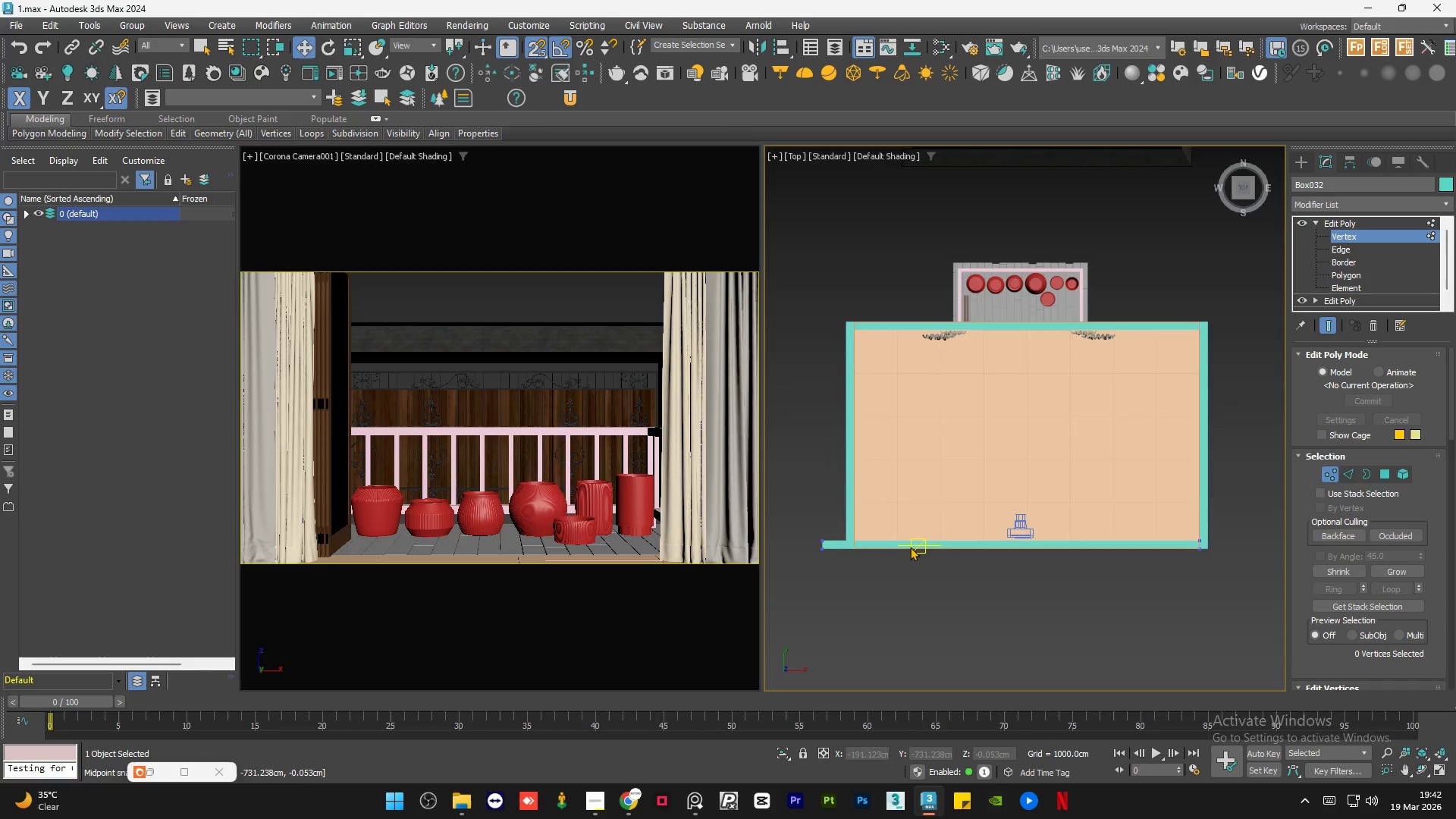 
left_click_drag(start_coordinate=[846, 516], to_coordinate=[759, 590])
 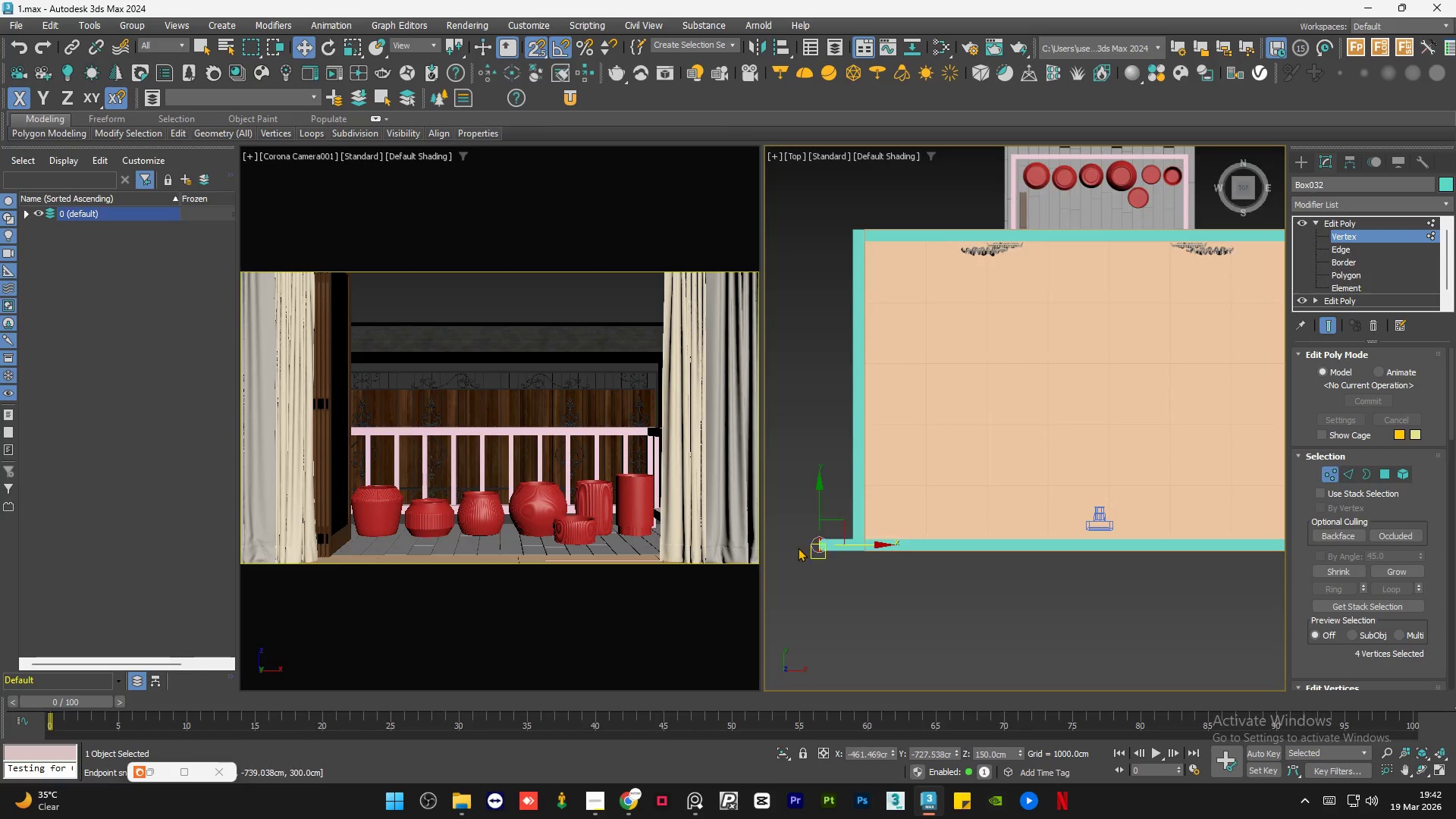 
scroll: coordinate [799, 547], scroll_direction: up, amount: 4.0
 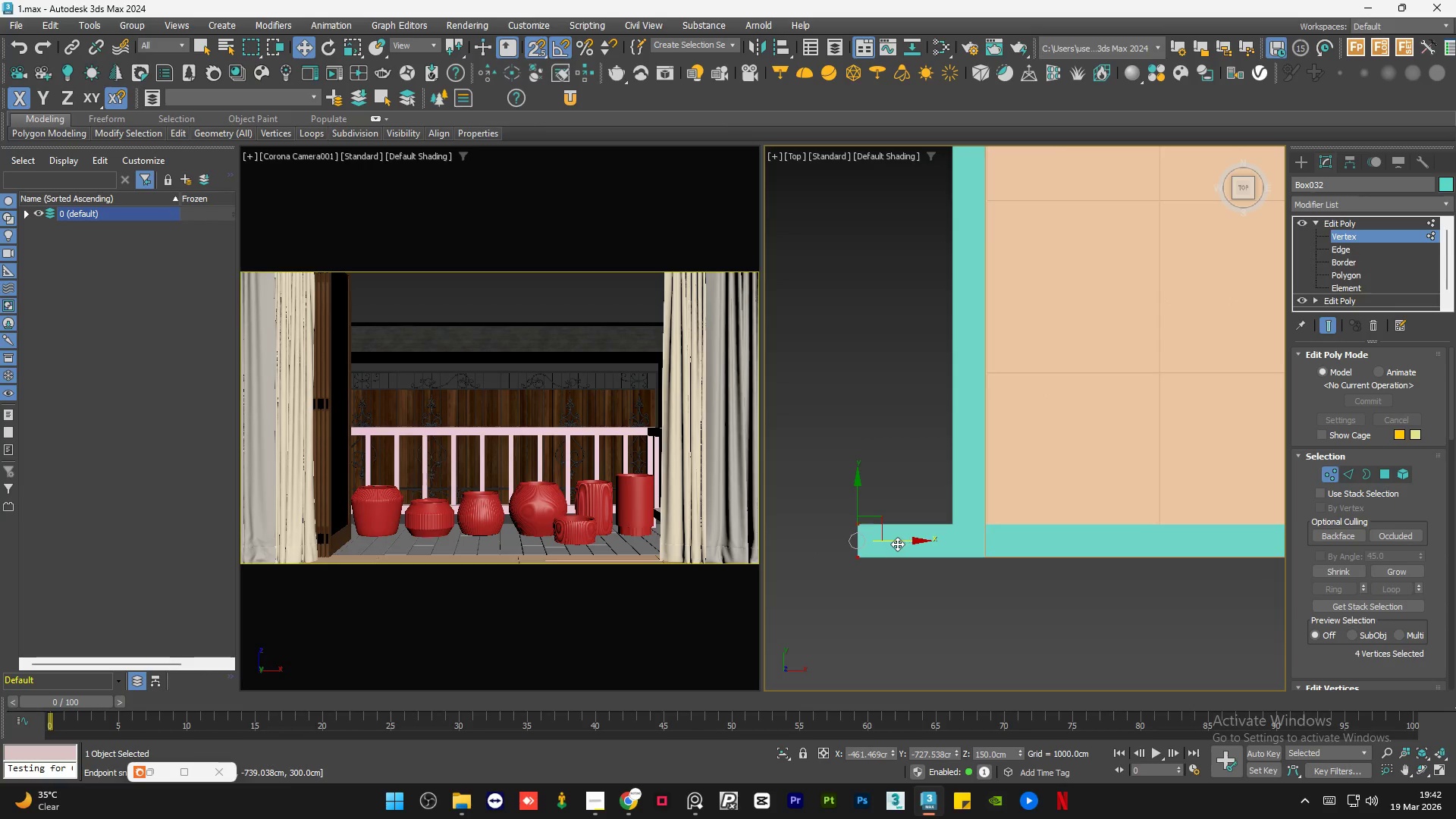 
left_click_drag(start_coordinate=[893, 542], to_coordinate=[984, 582])
 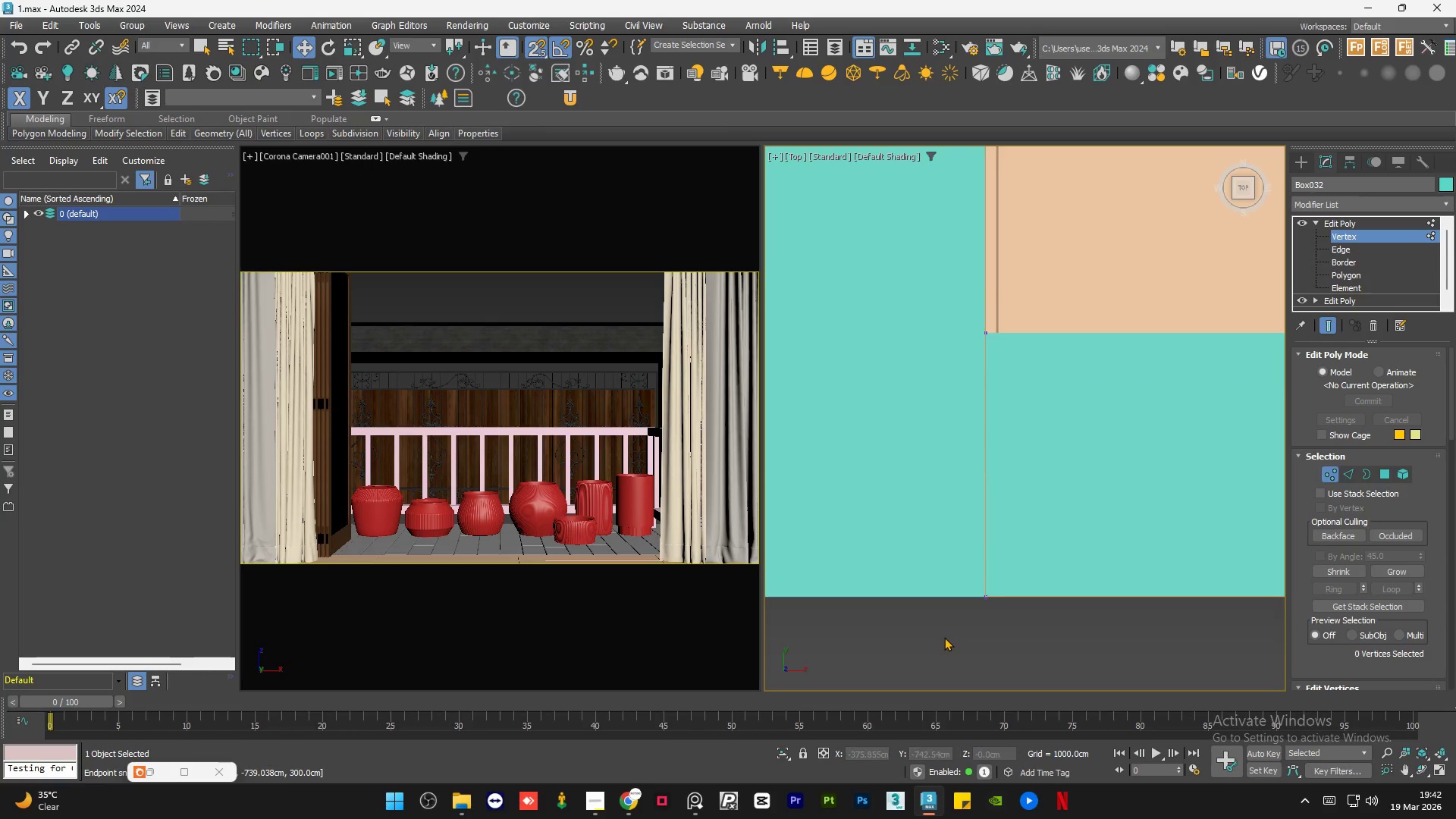 
scroll: coordinate [986, 551], scroll_direction: up, amount: 6.0
 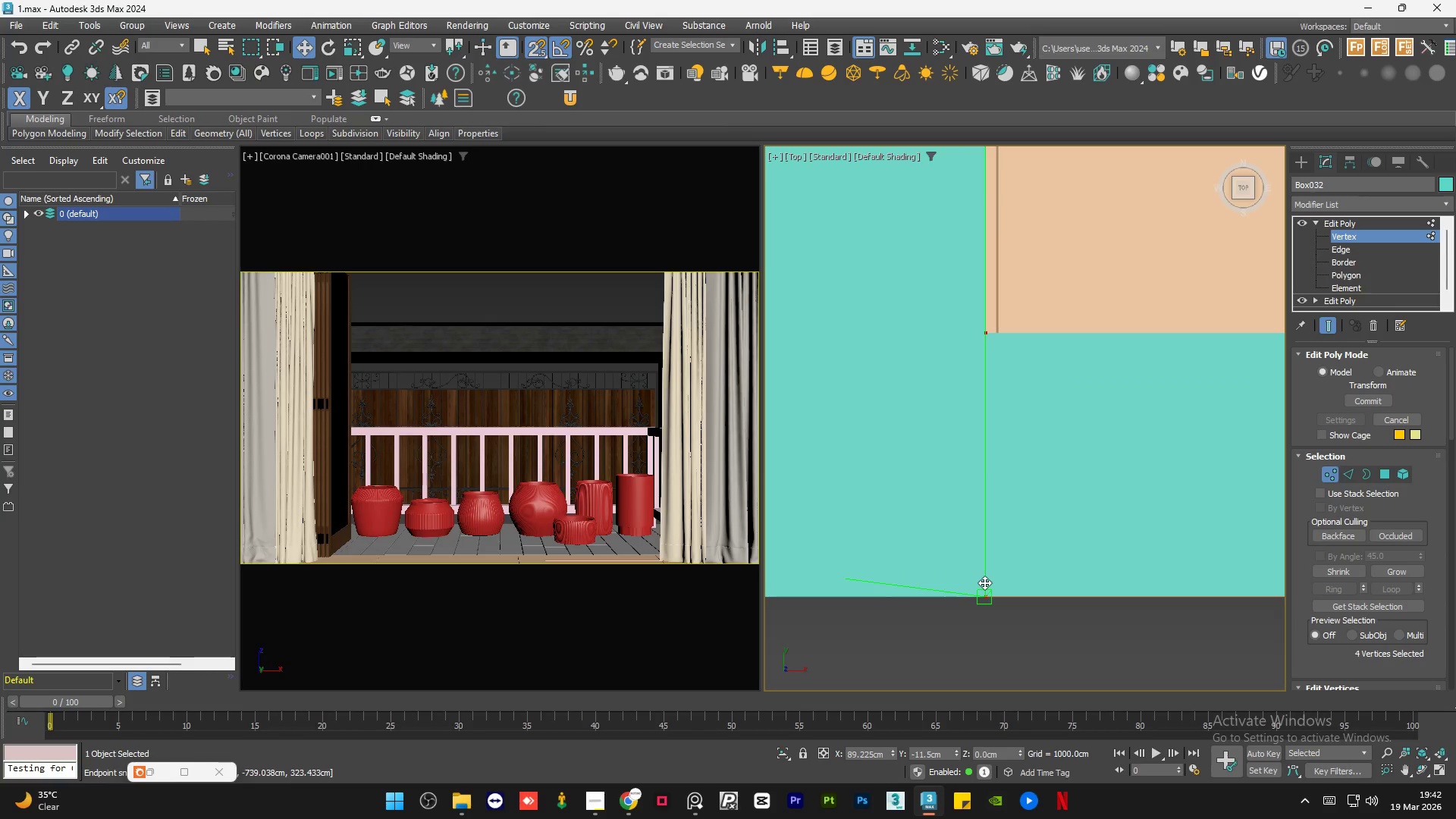 
left_click([944, 637])
 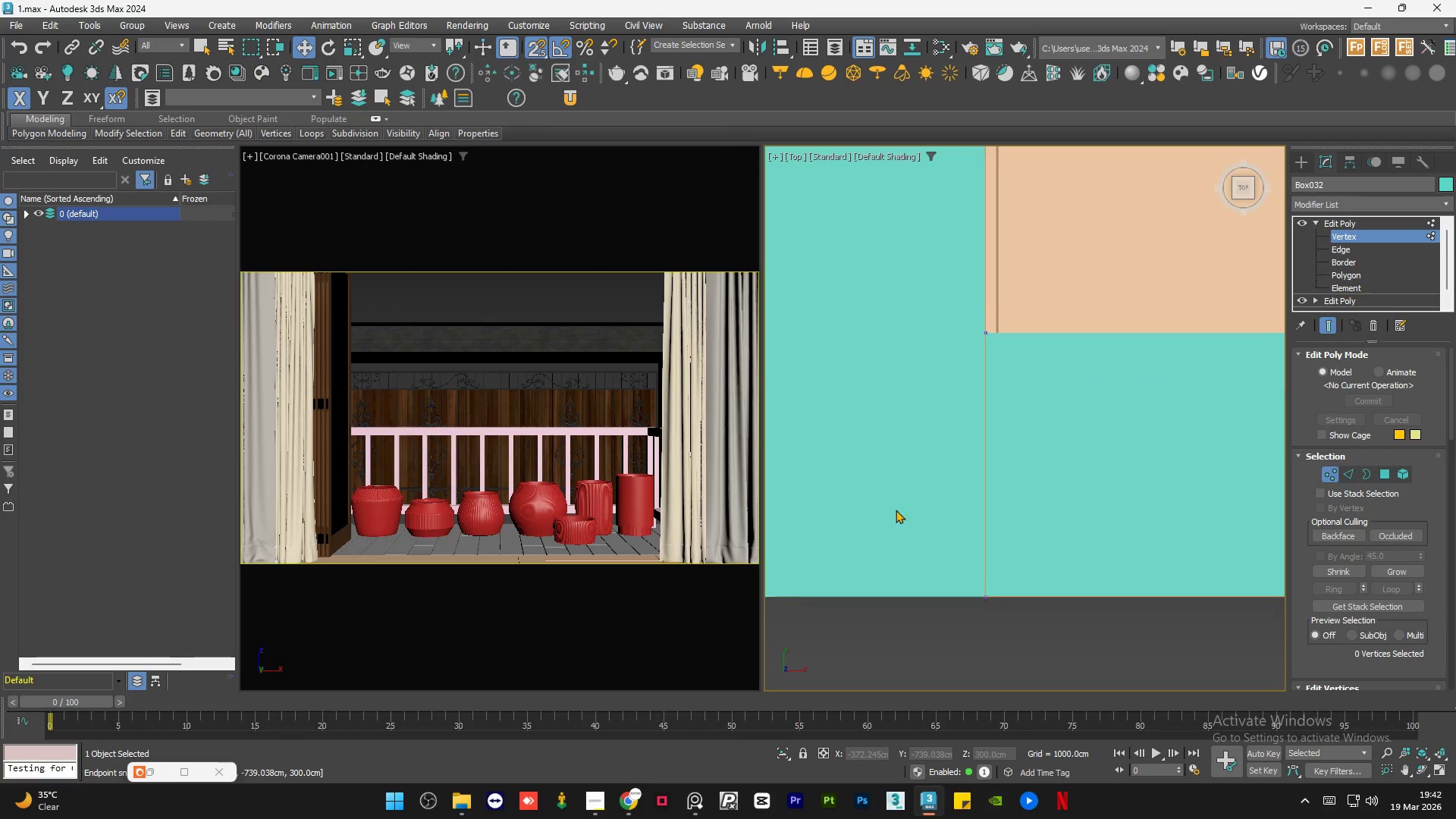 
scroll: coordinate [883, 444], scroll_direction: down, amount: 4.0
 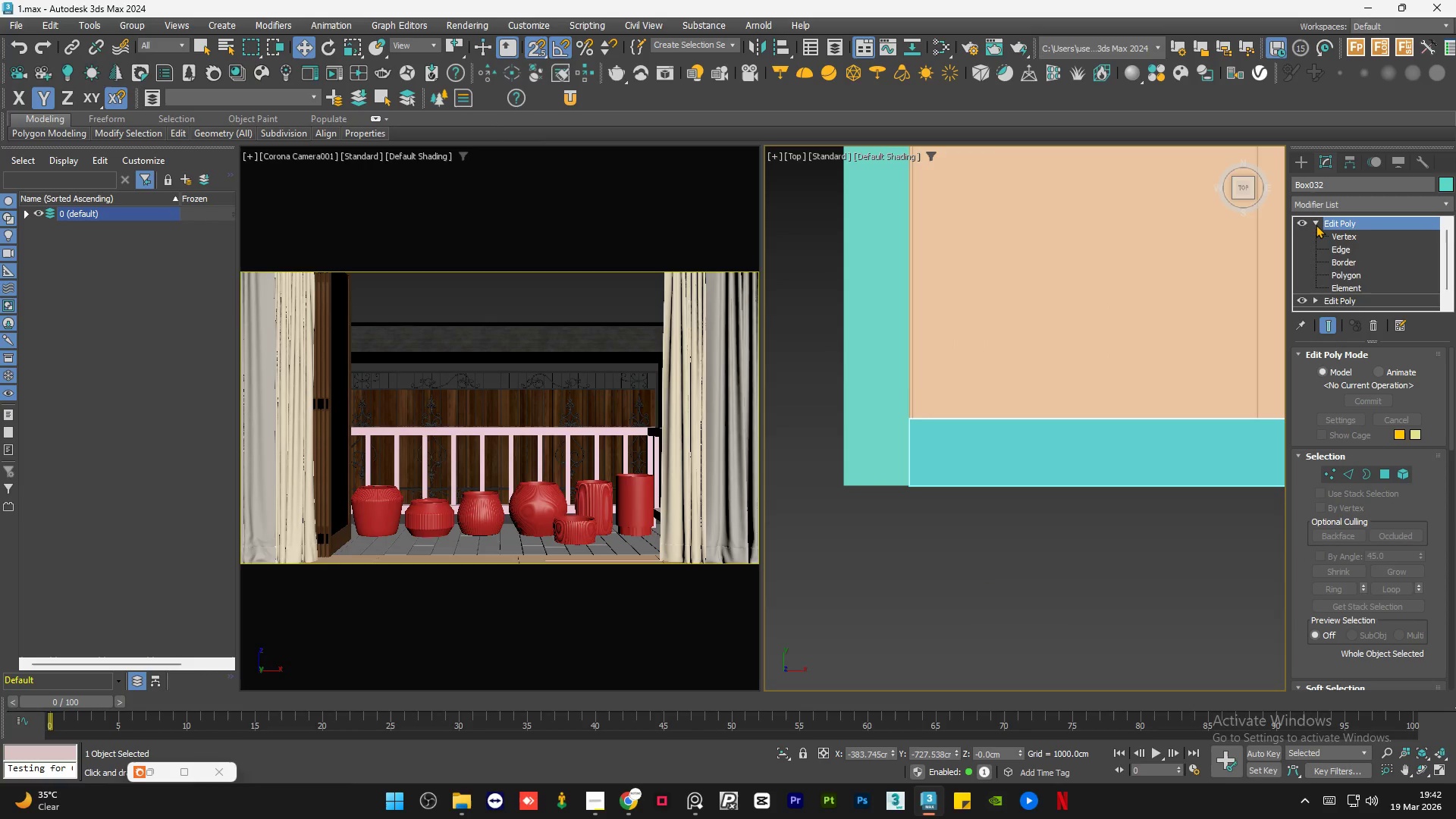 
triple_click([1125, 519])
 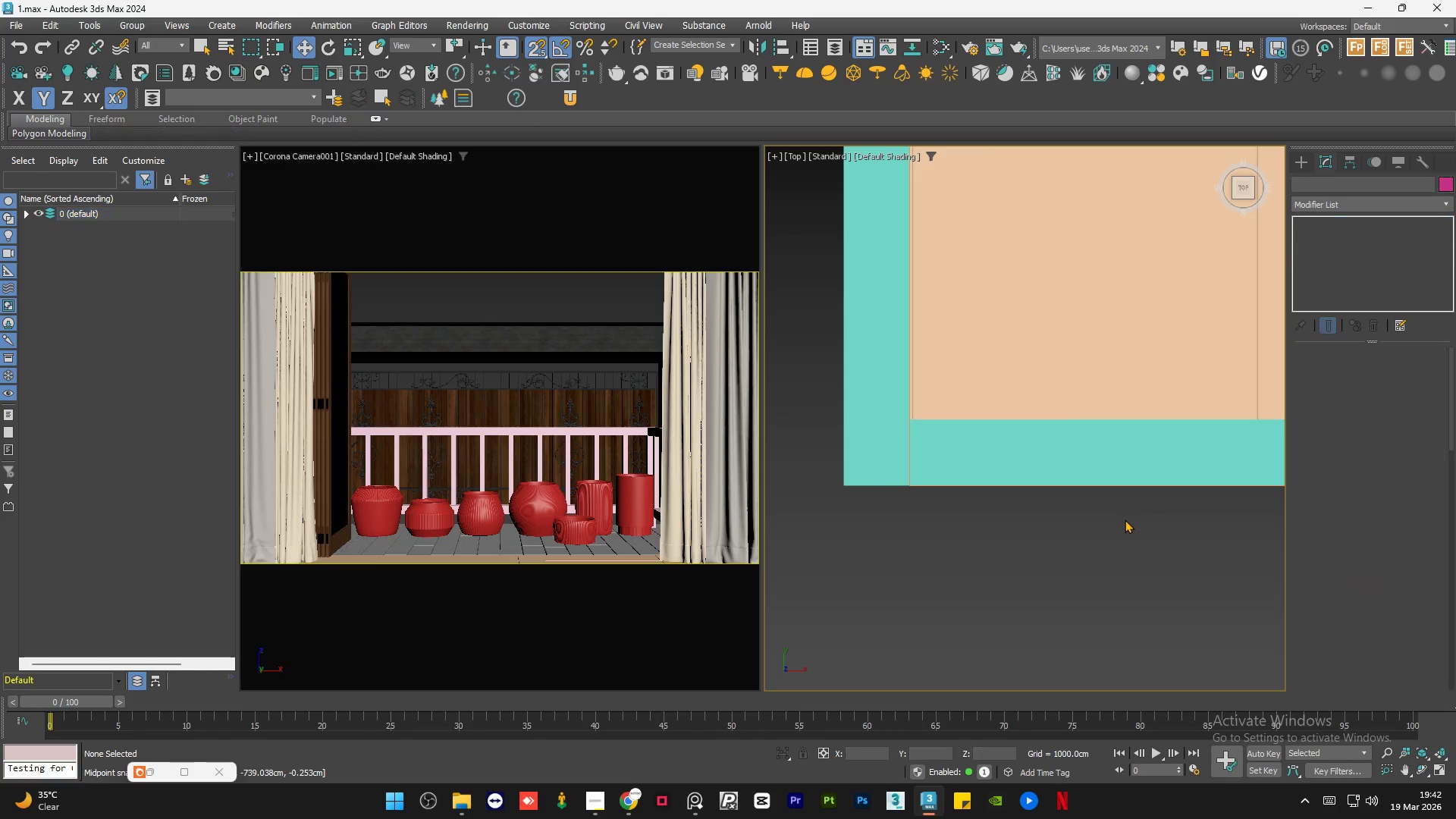 
triple_click([1125, 519])
 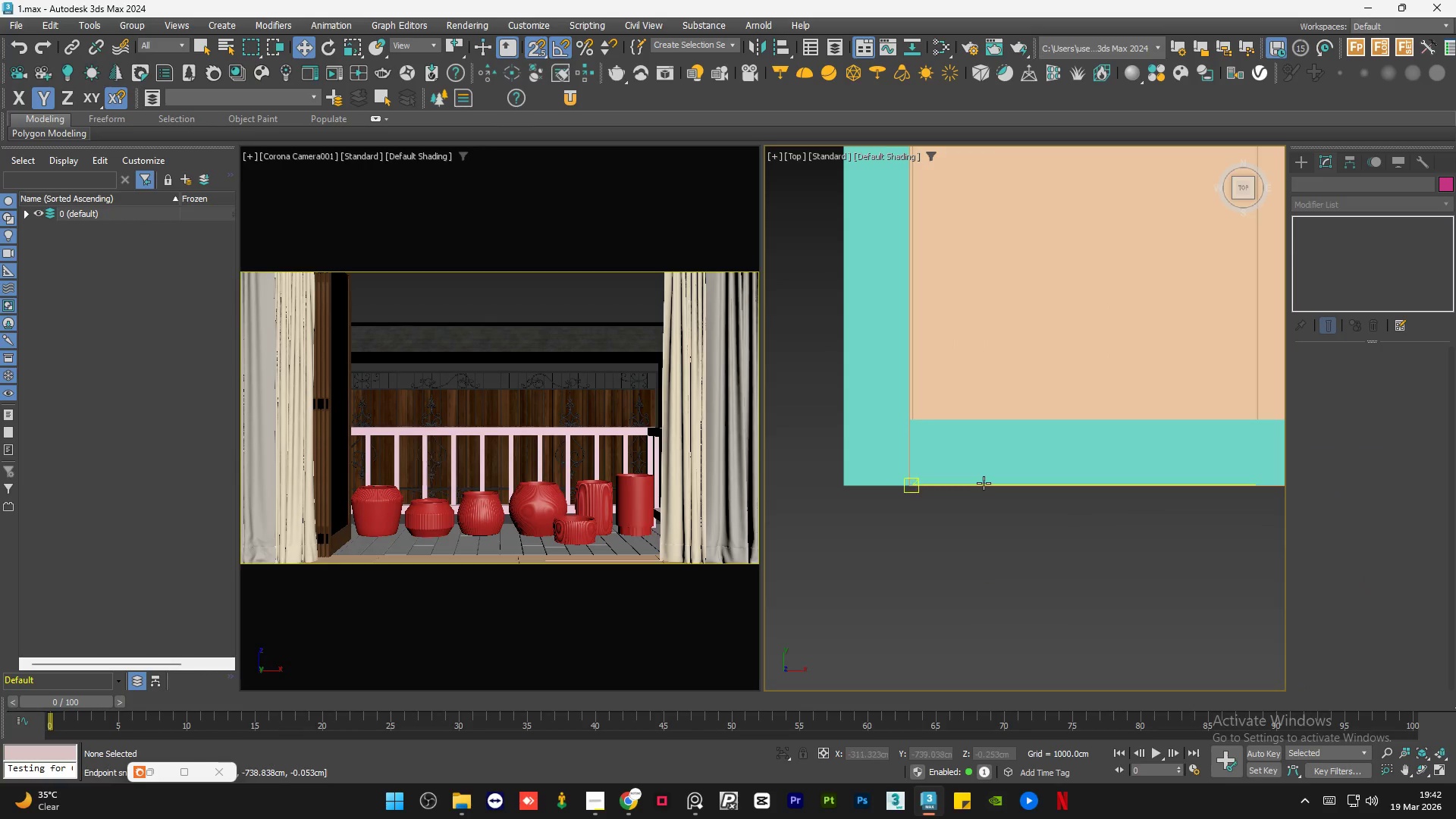 
key(S)
 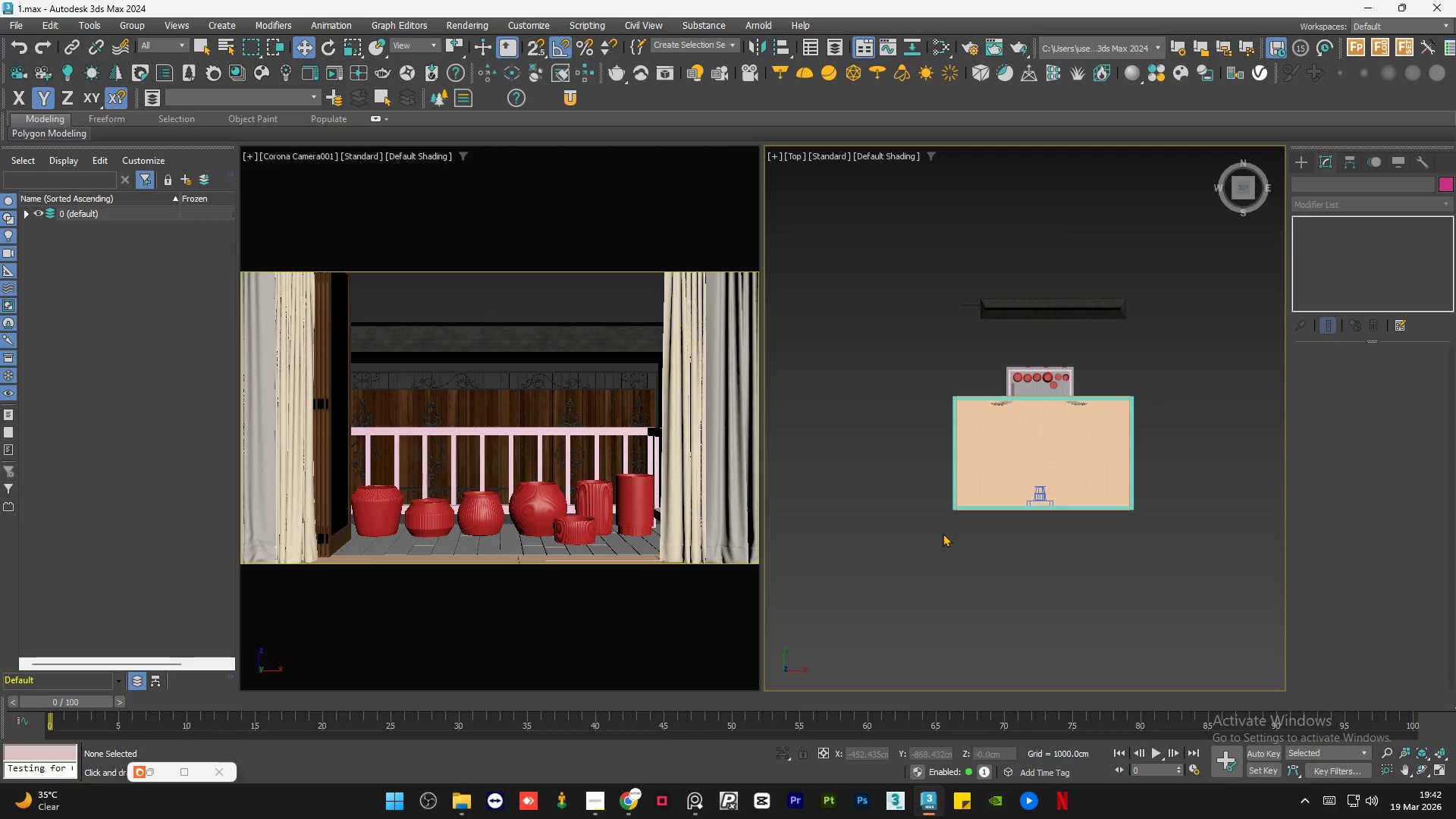 
scroll: coordinate [949, 526], scroll_direction: down, amount: 8.0
 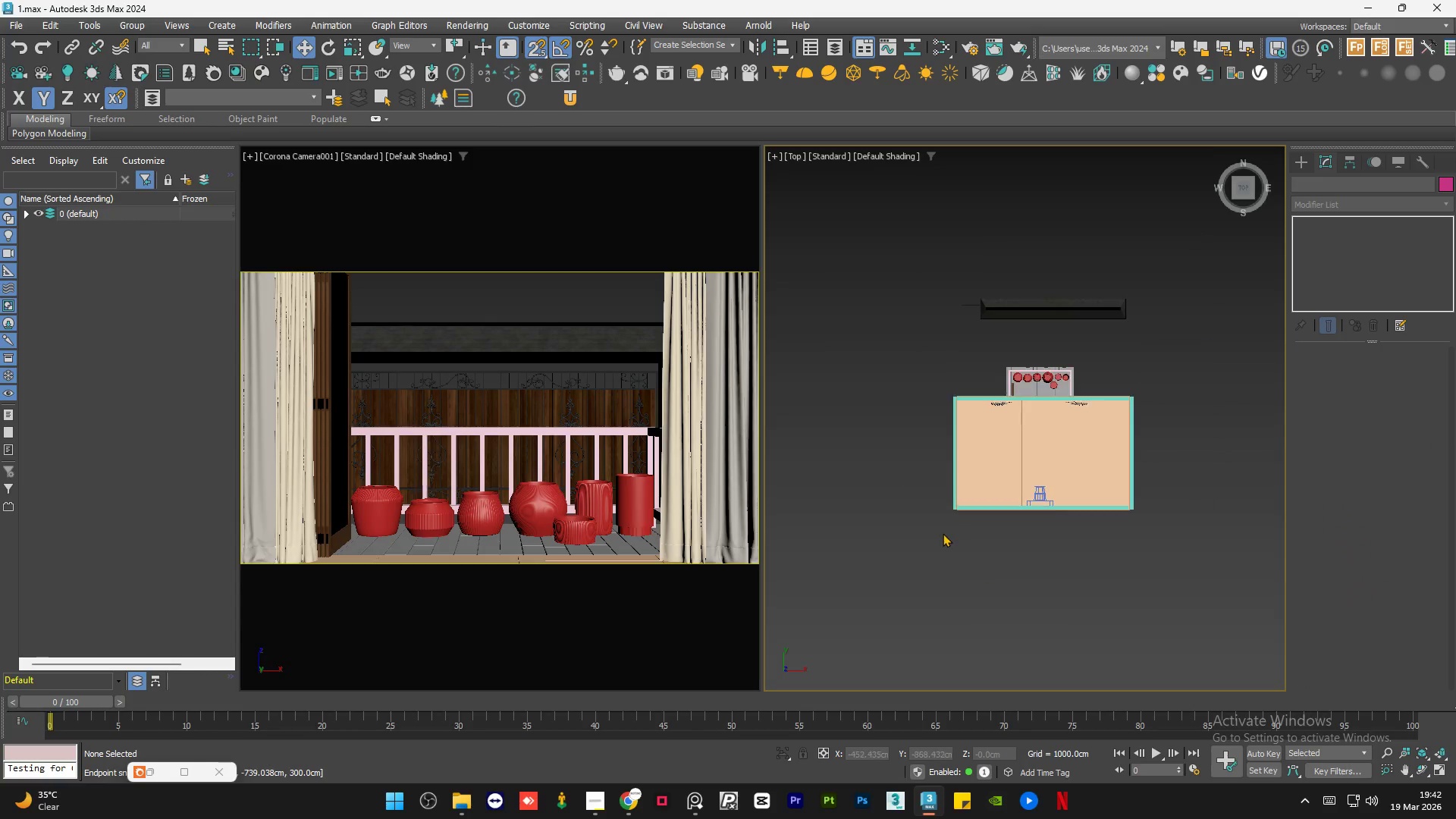 
left_click([943, 533])
 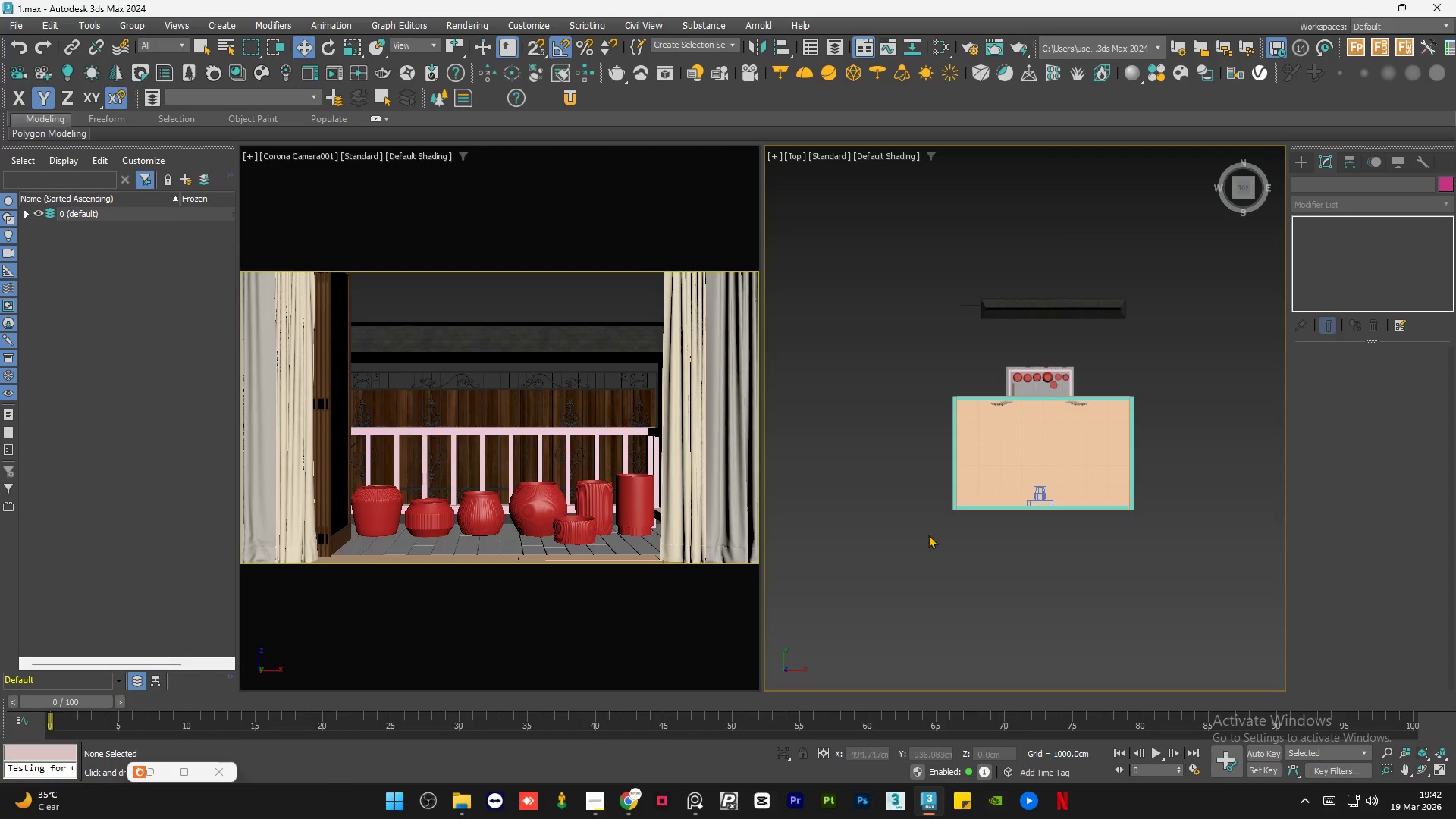 
left_click([911, 507])
 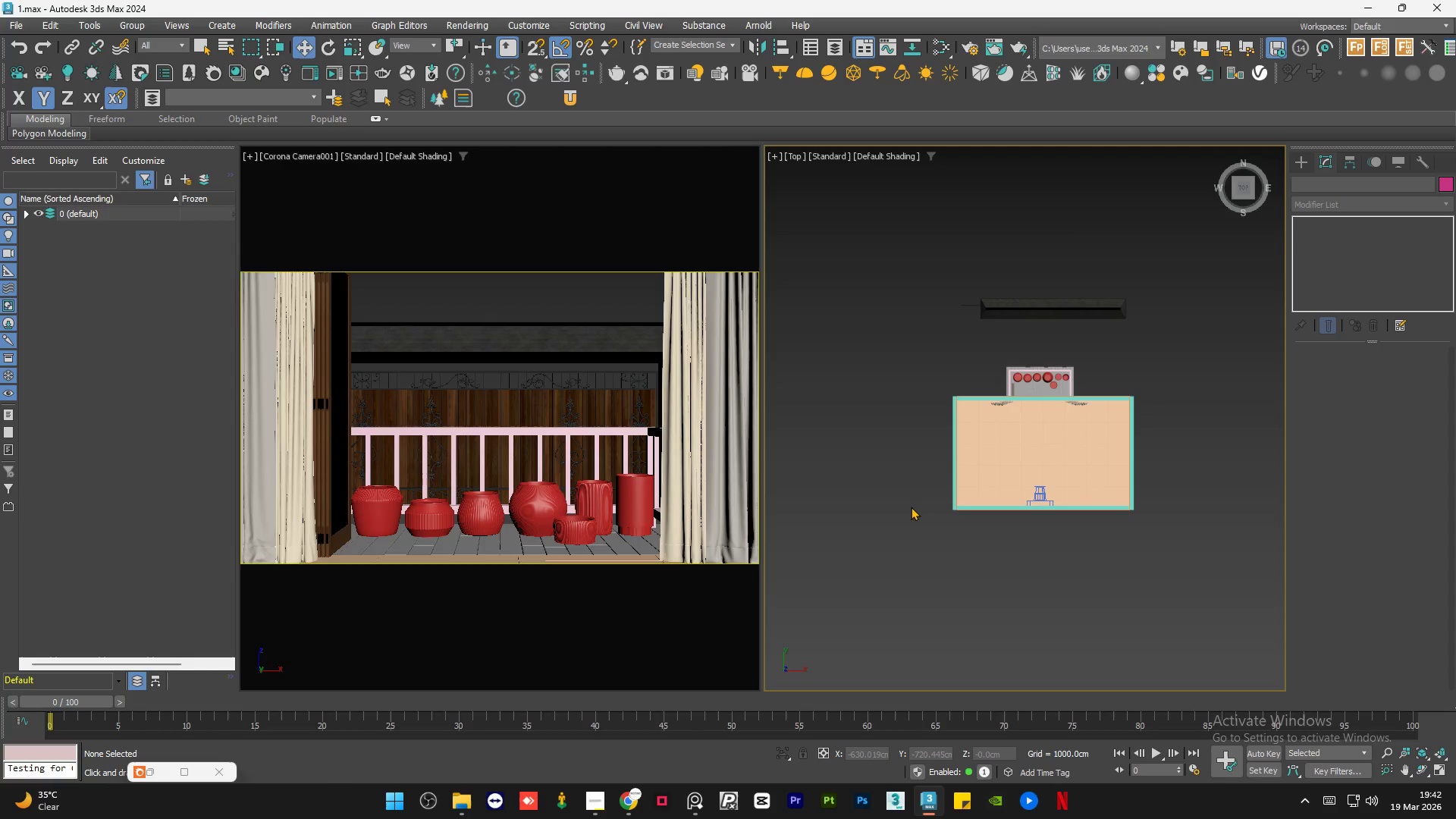 
key(Control+S)
 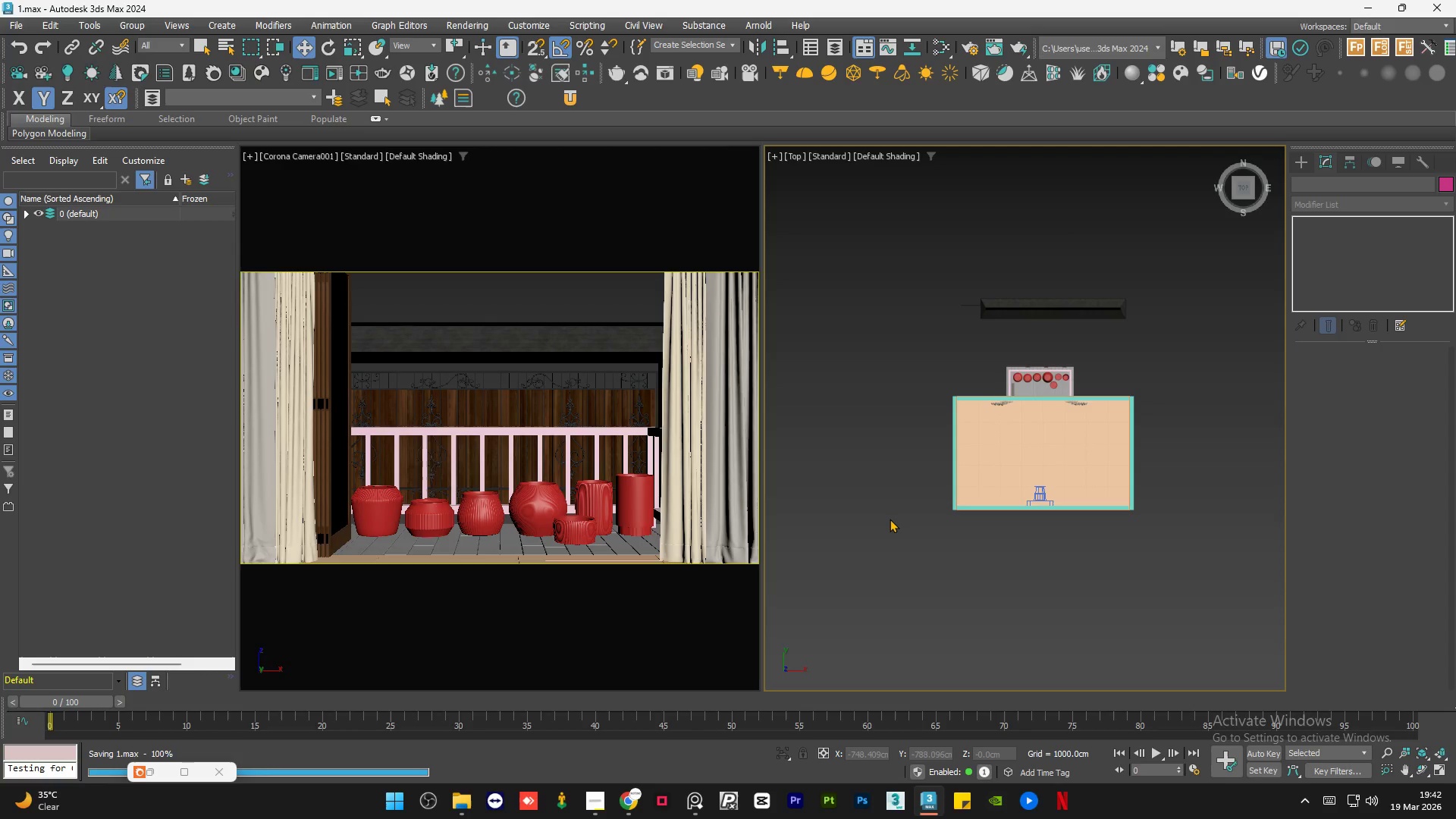 
left_click([890, 519])
 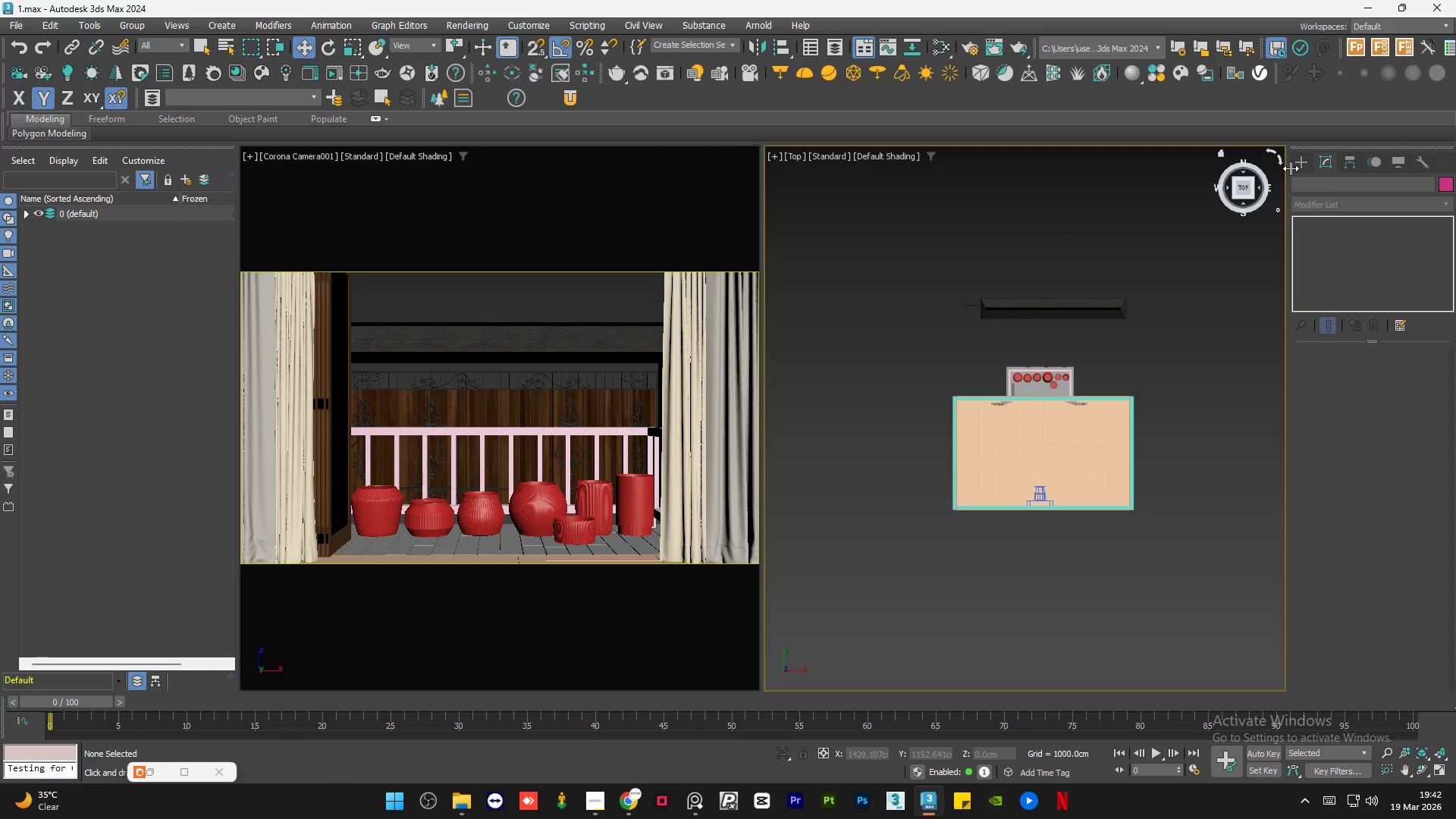 
left_click([1301, 162])
 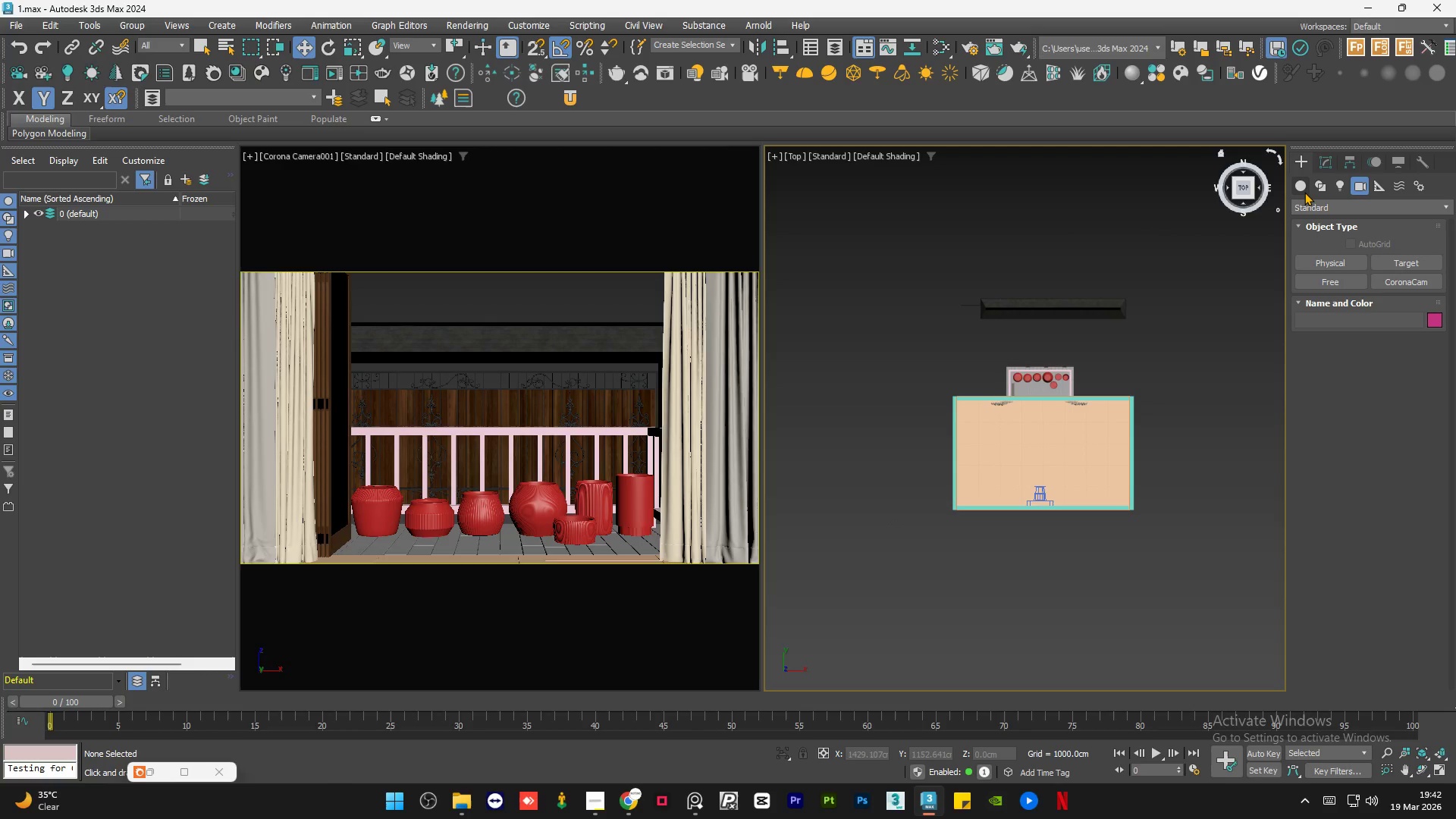 
left_click([1304, 192])
 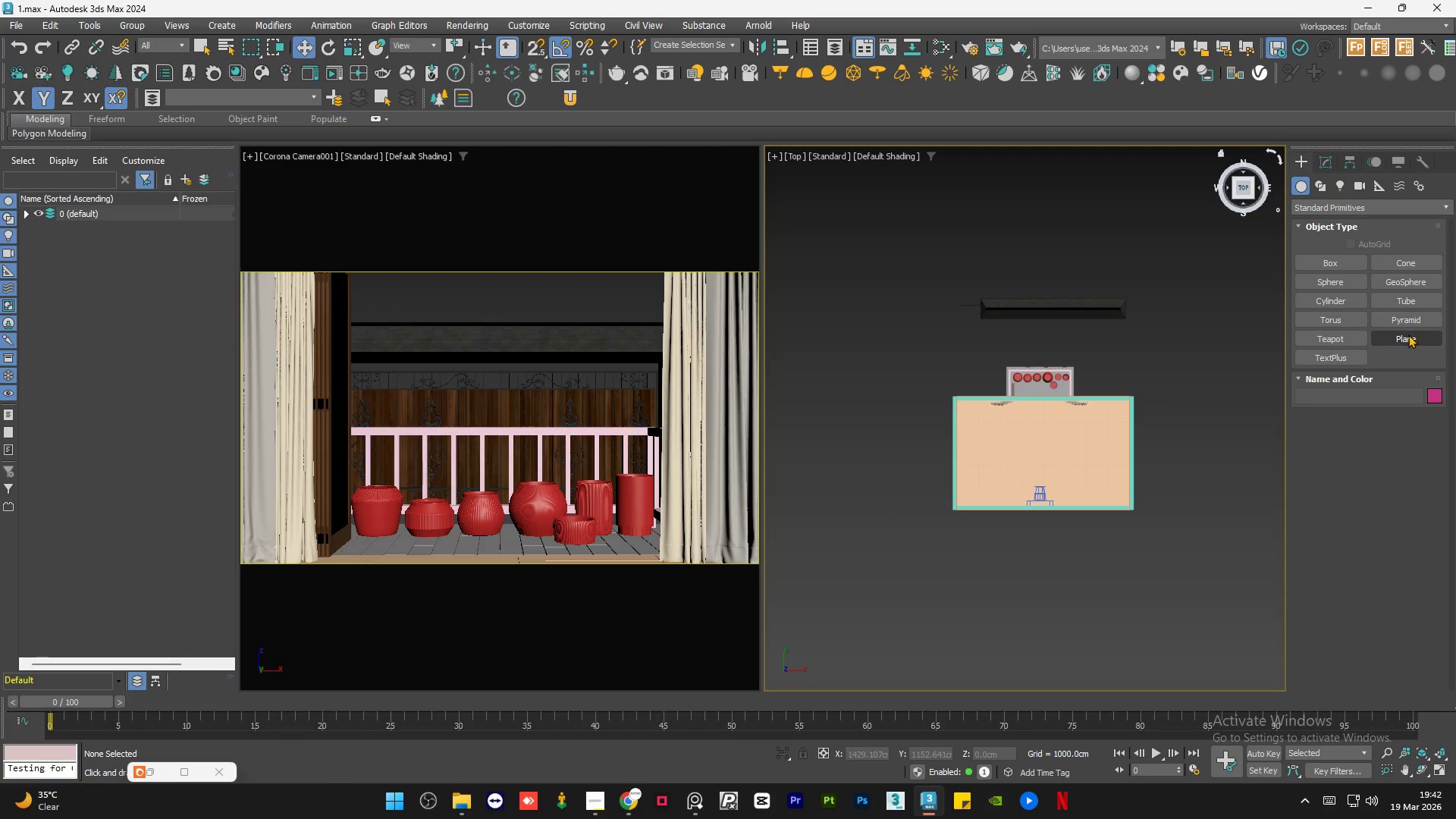 
left_click([1408, 334])
 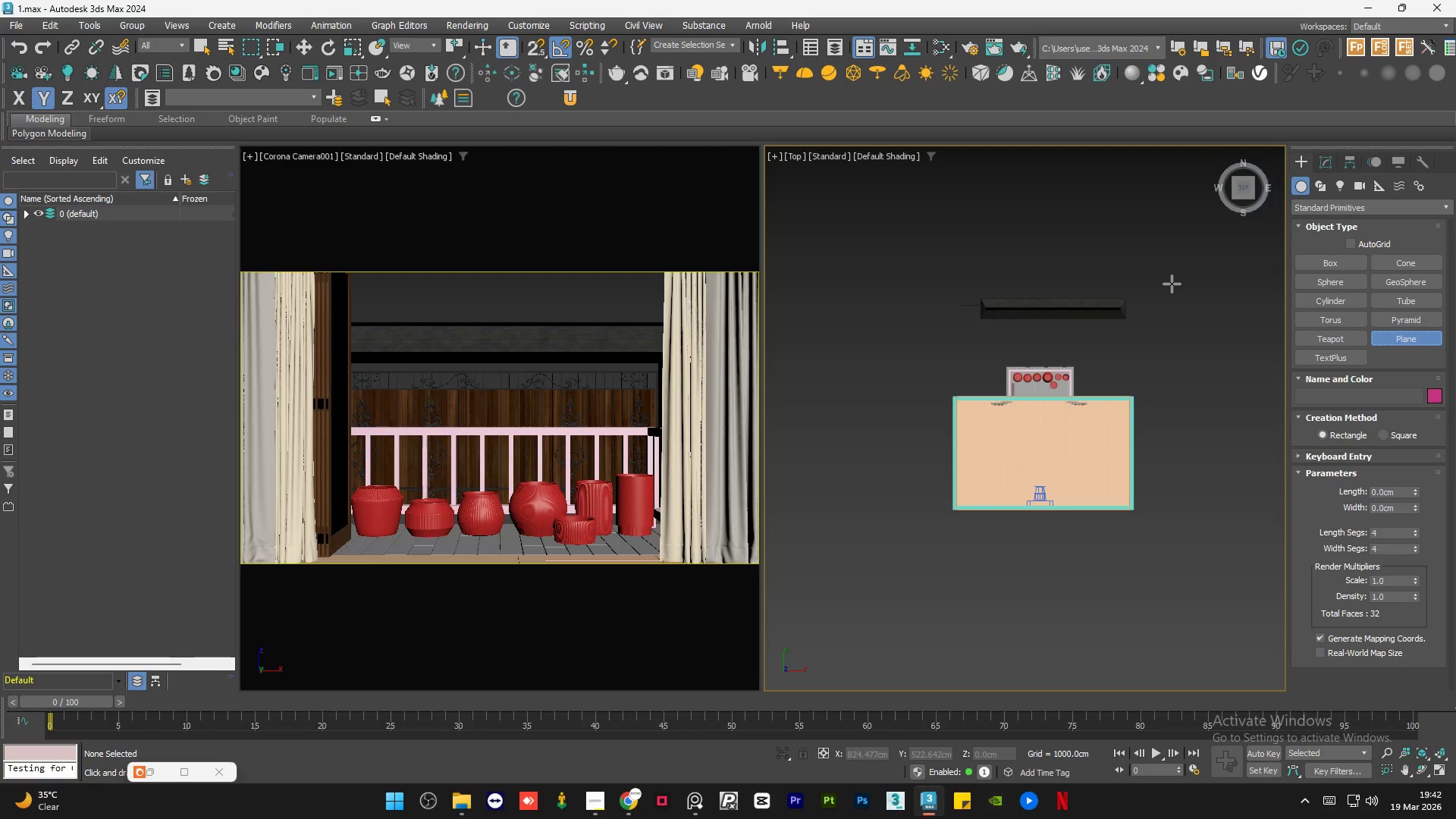 
left_click_drag(start_coordinate=[1176, 275], to_coordinate=[937, 419])
 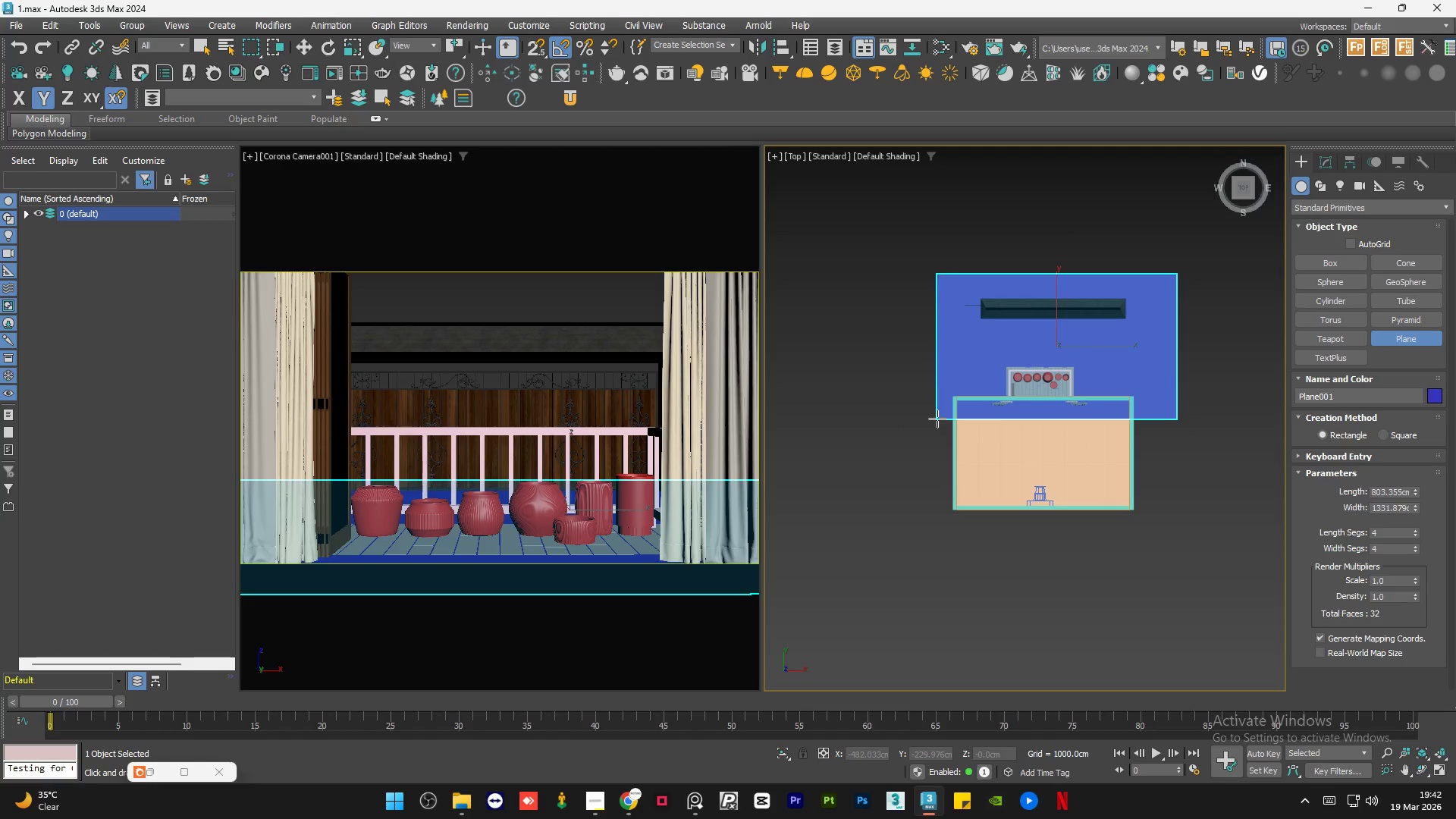 
key(W)
 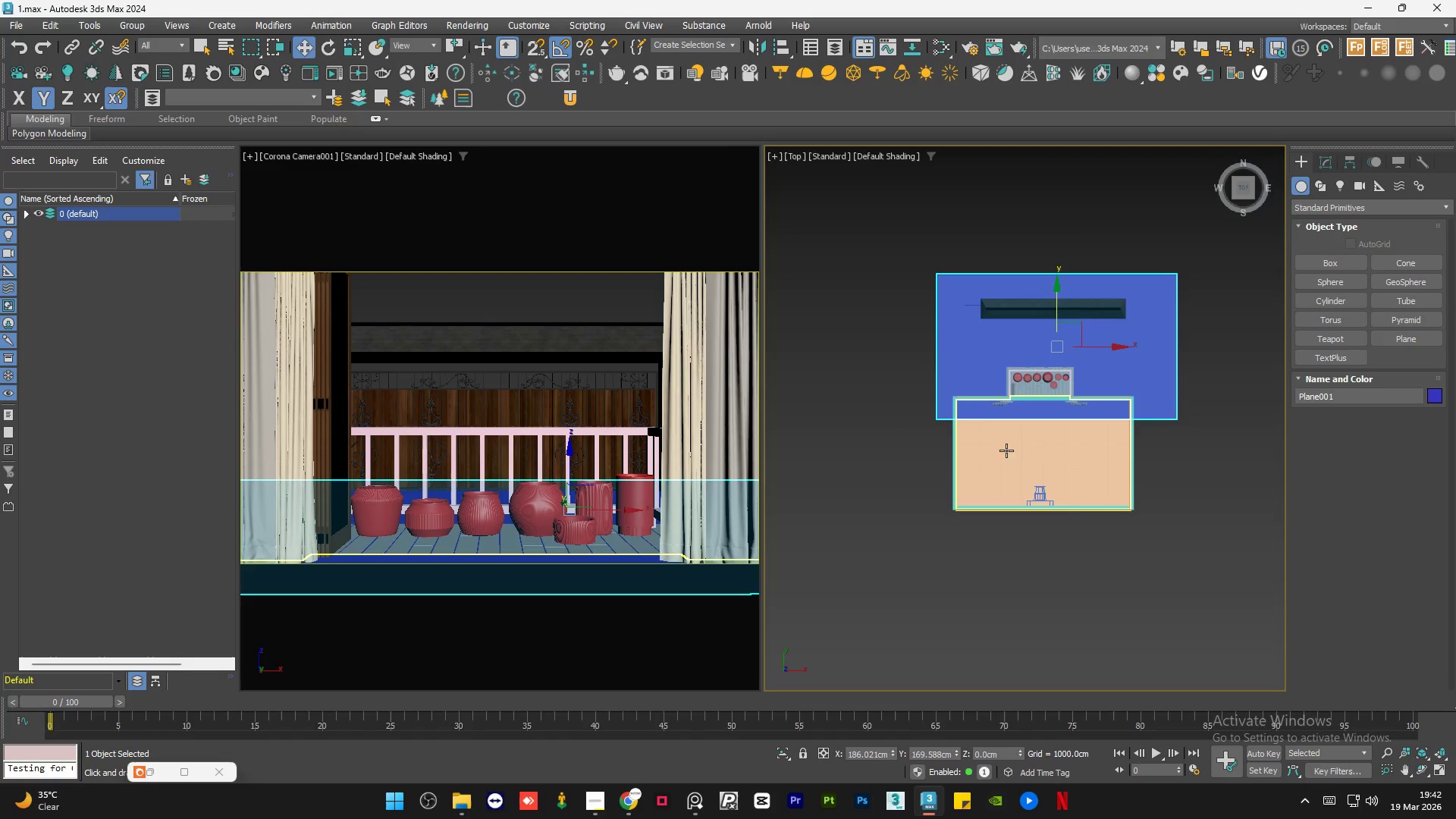 
hold_key(key=AltLeft, duration=1.22)
scroll: coordinate [1029, 468], scroll_direction: down, amount: 2.0
 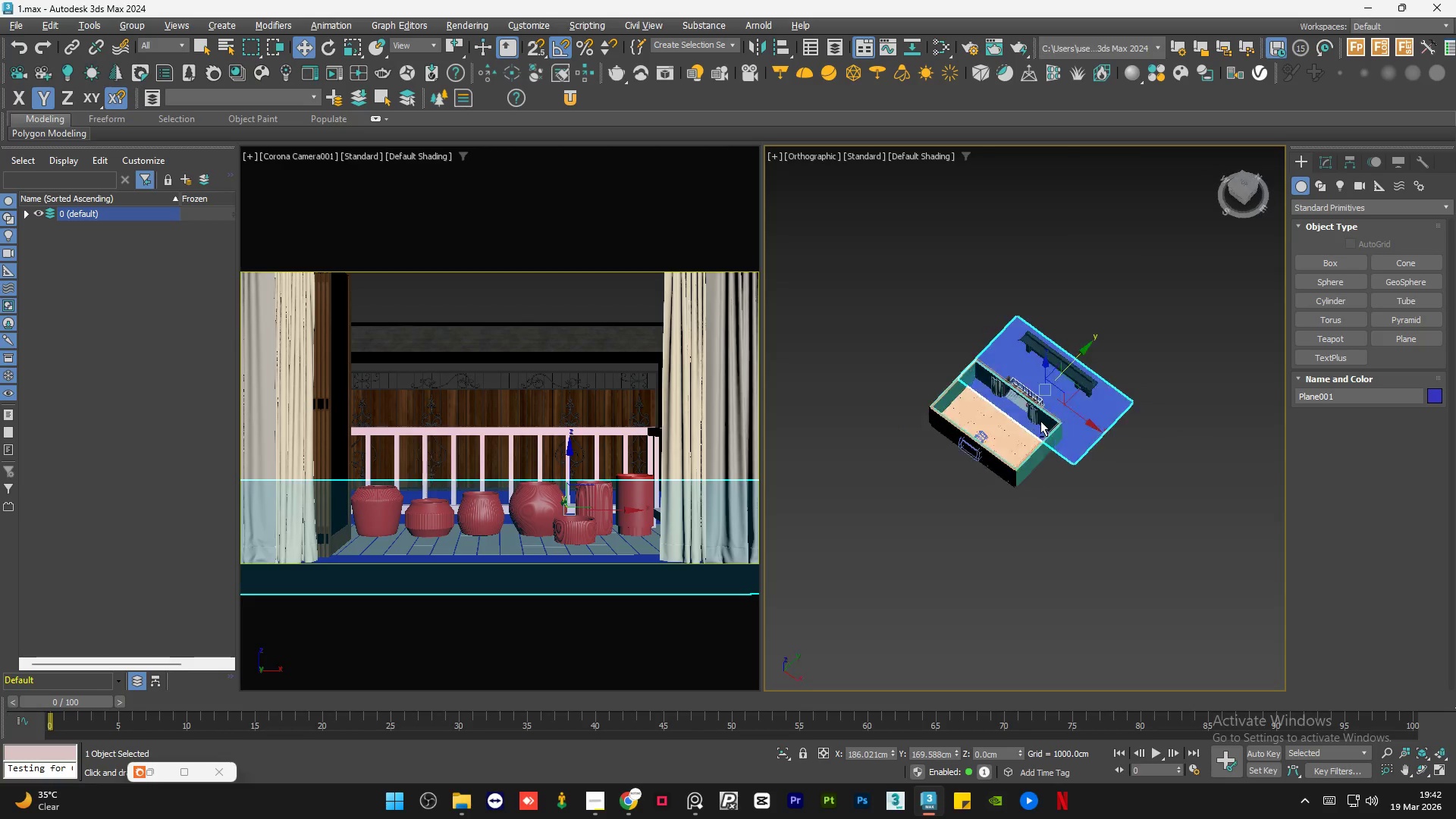 
hold_key(key=AltLeft, duration=0.52)
scroll: coordinate [1006, 448], scroll_direction: up, amount: 3.0
 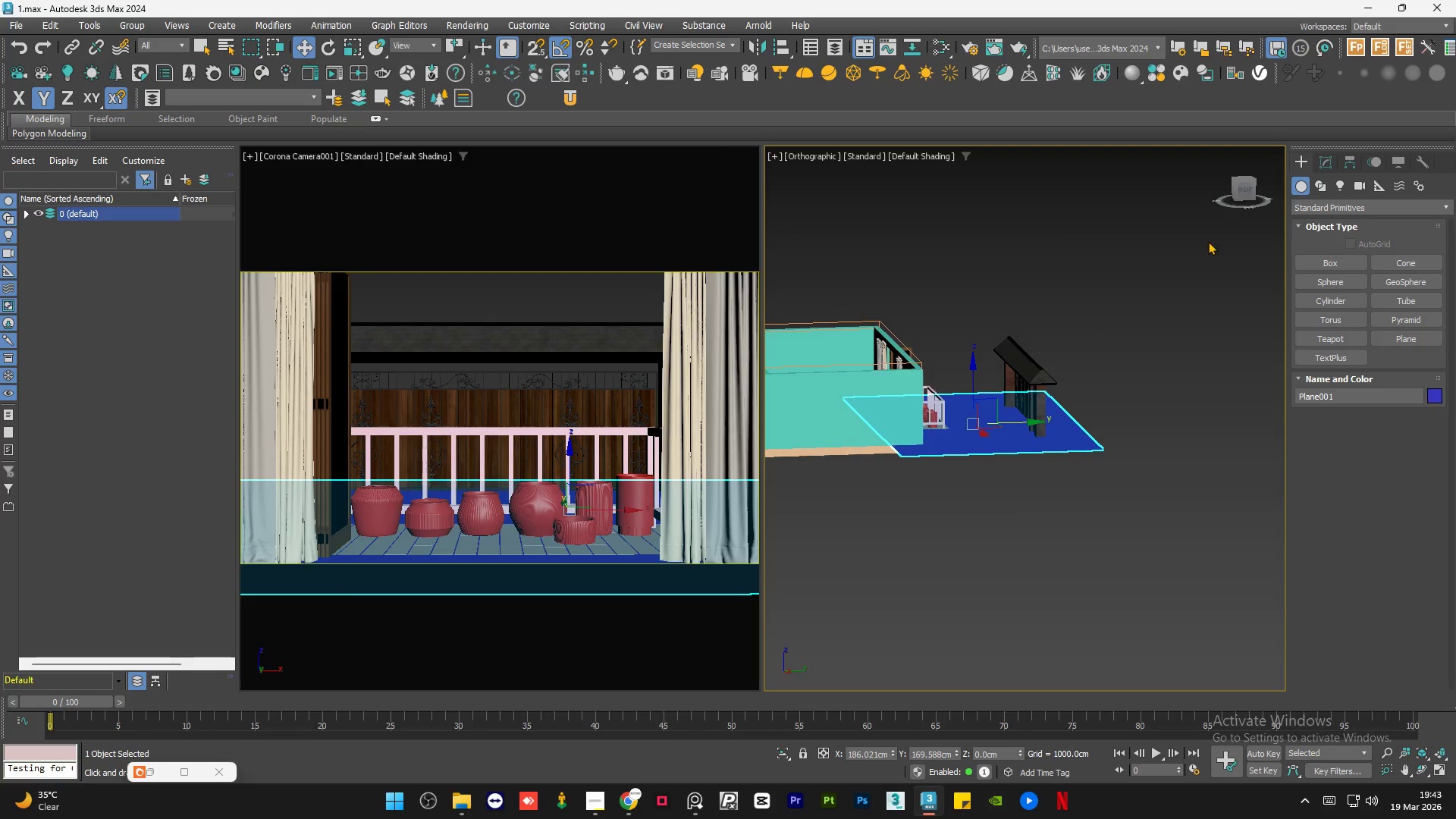 
left_click([1244, 191])
 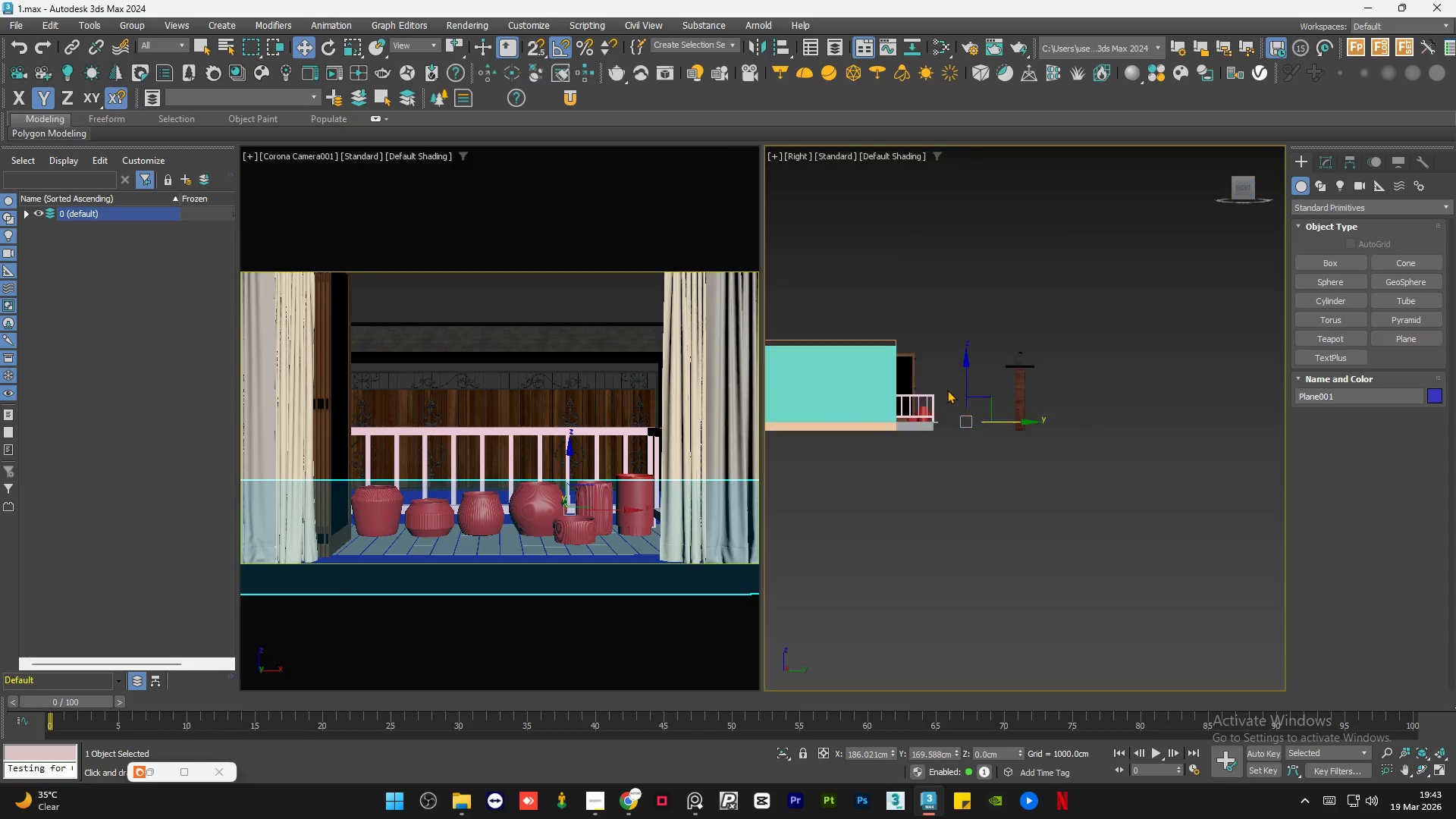 
scroll: coordinate [958, 408], scroll_direction: up, amount: 6.0
 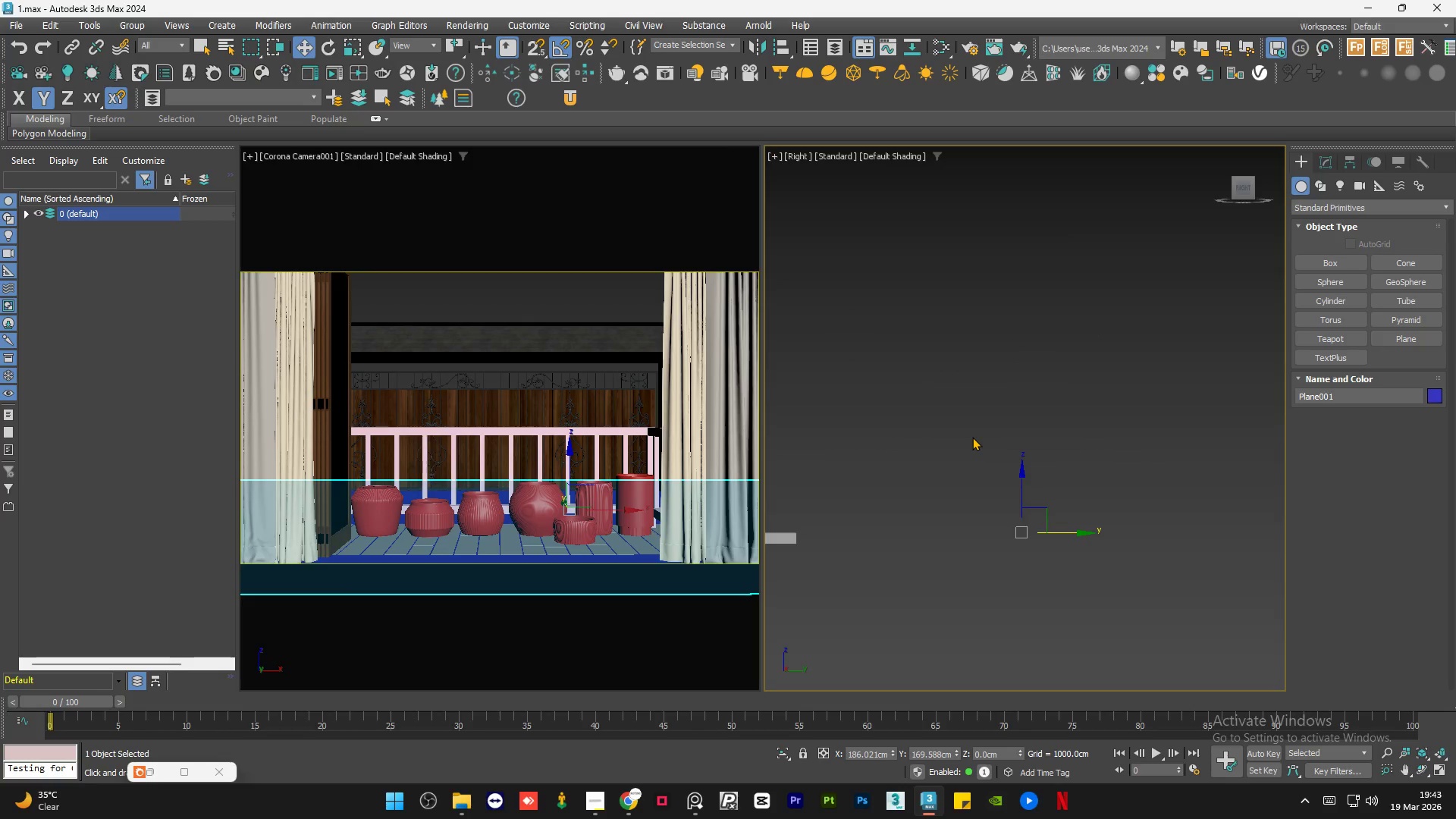 
key(F4)
 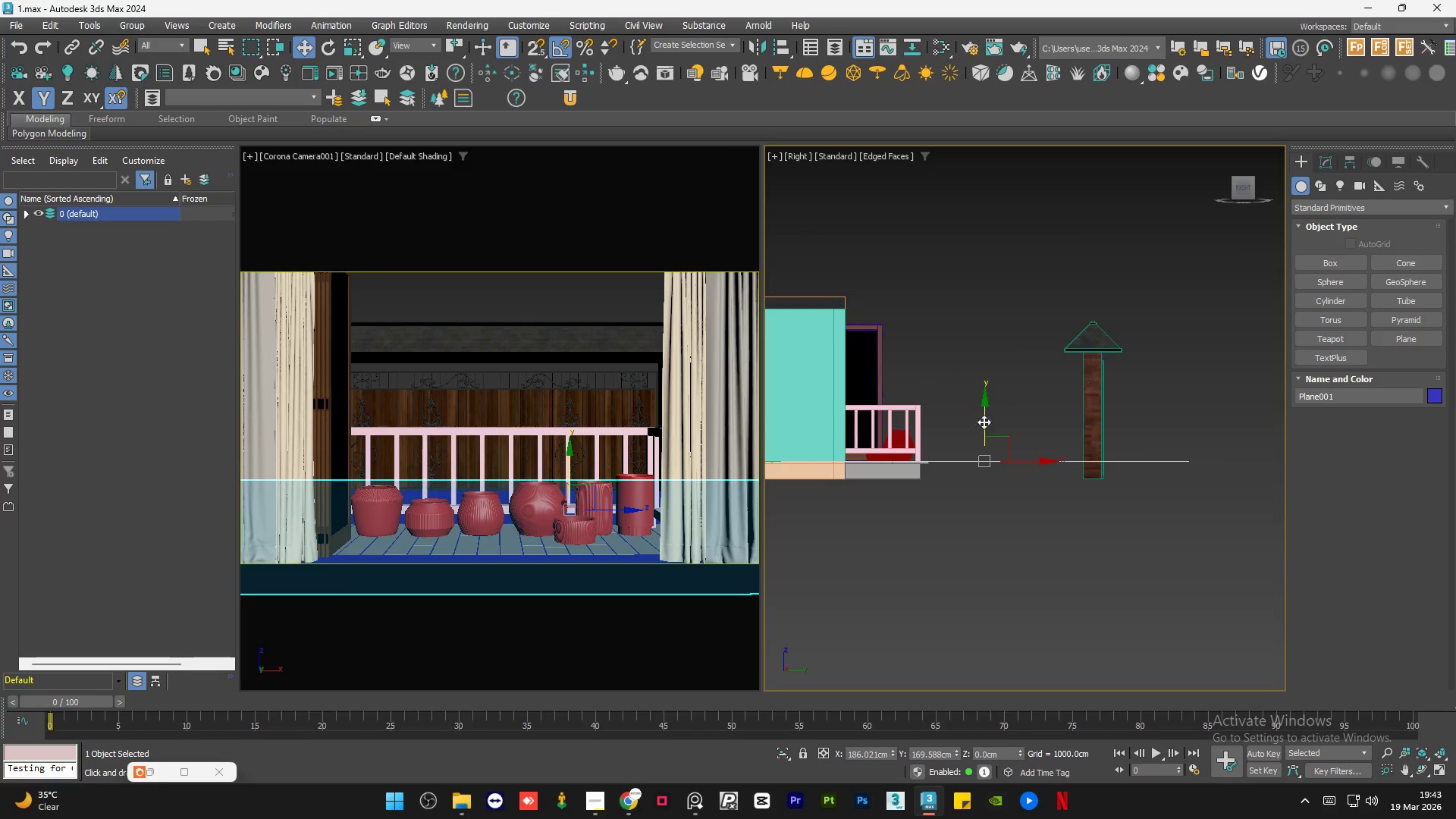 
scroll: coordinate [972, 437], scroll_direction: down, amount: 4.0
 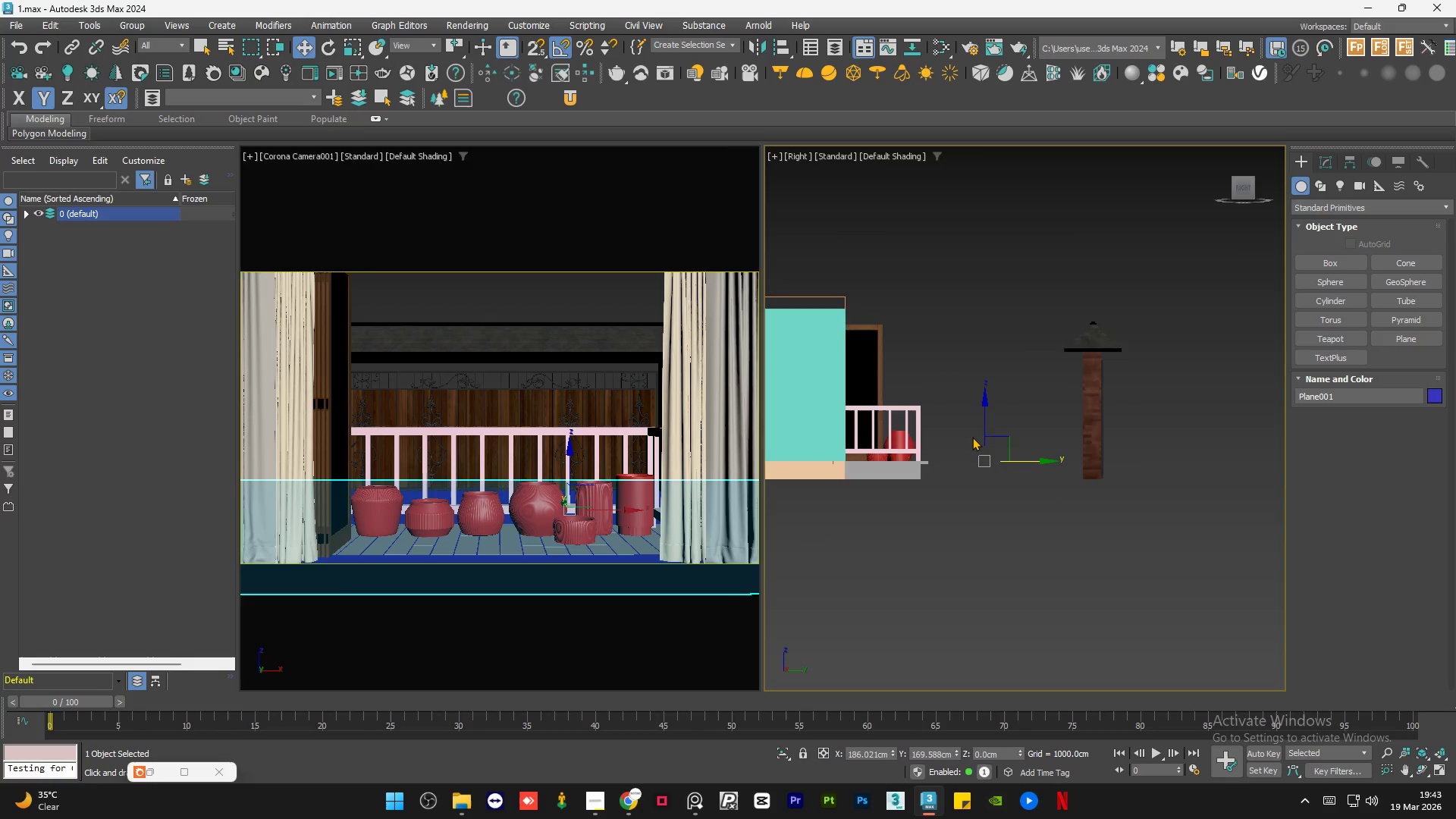 
left_click_drag(start_coordinate=[986, 419], to_coordinate=[996, 438])
 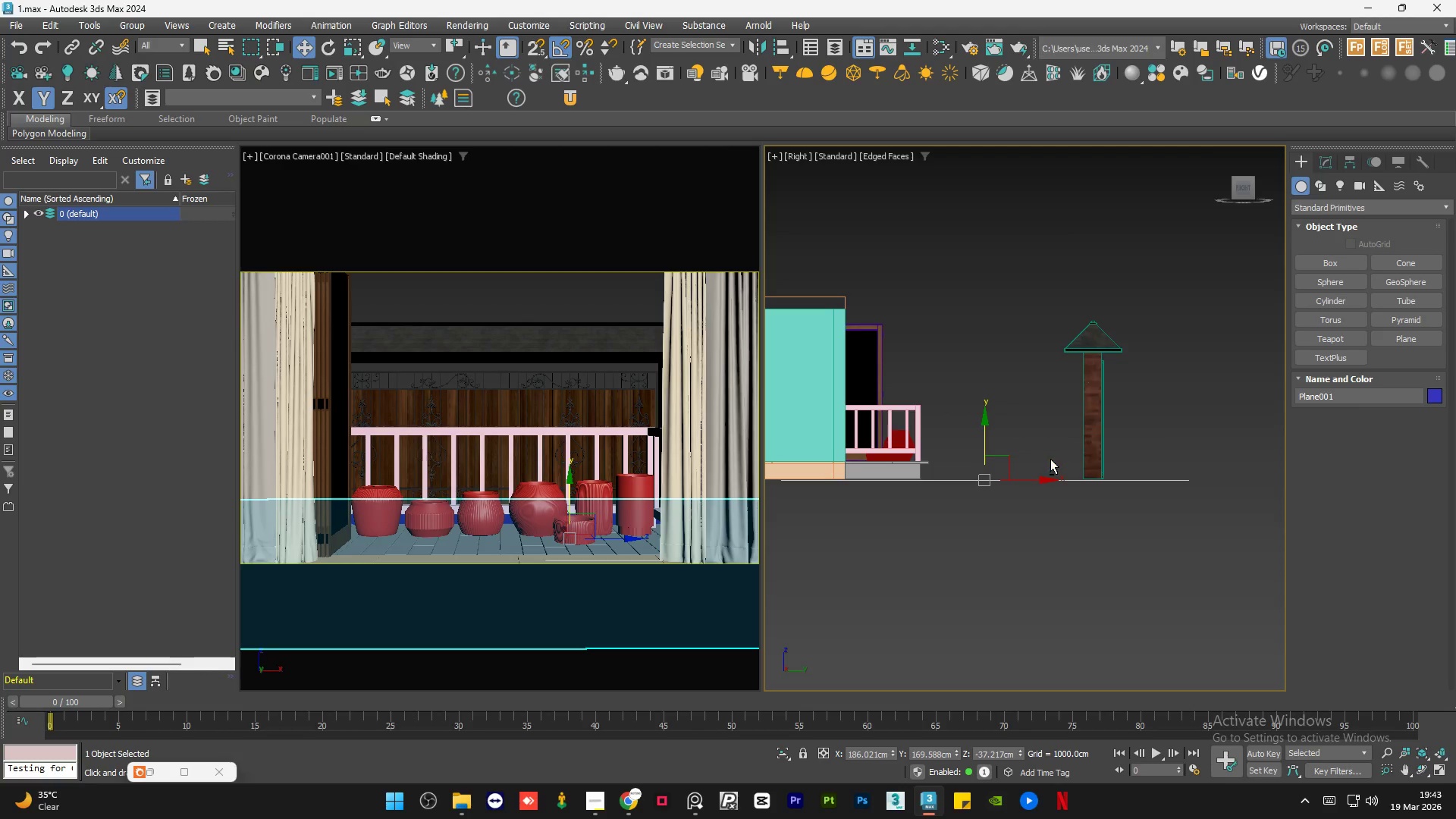 
hold_key(key=AltLeft, duration=1.16)
 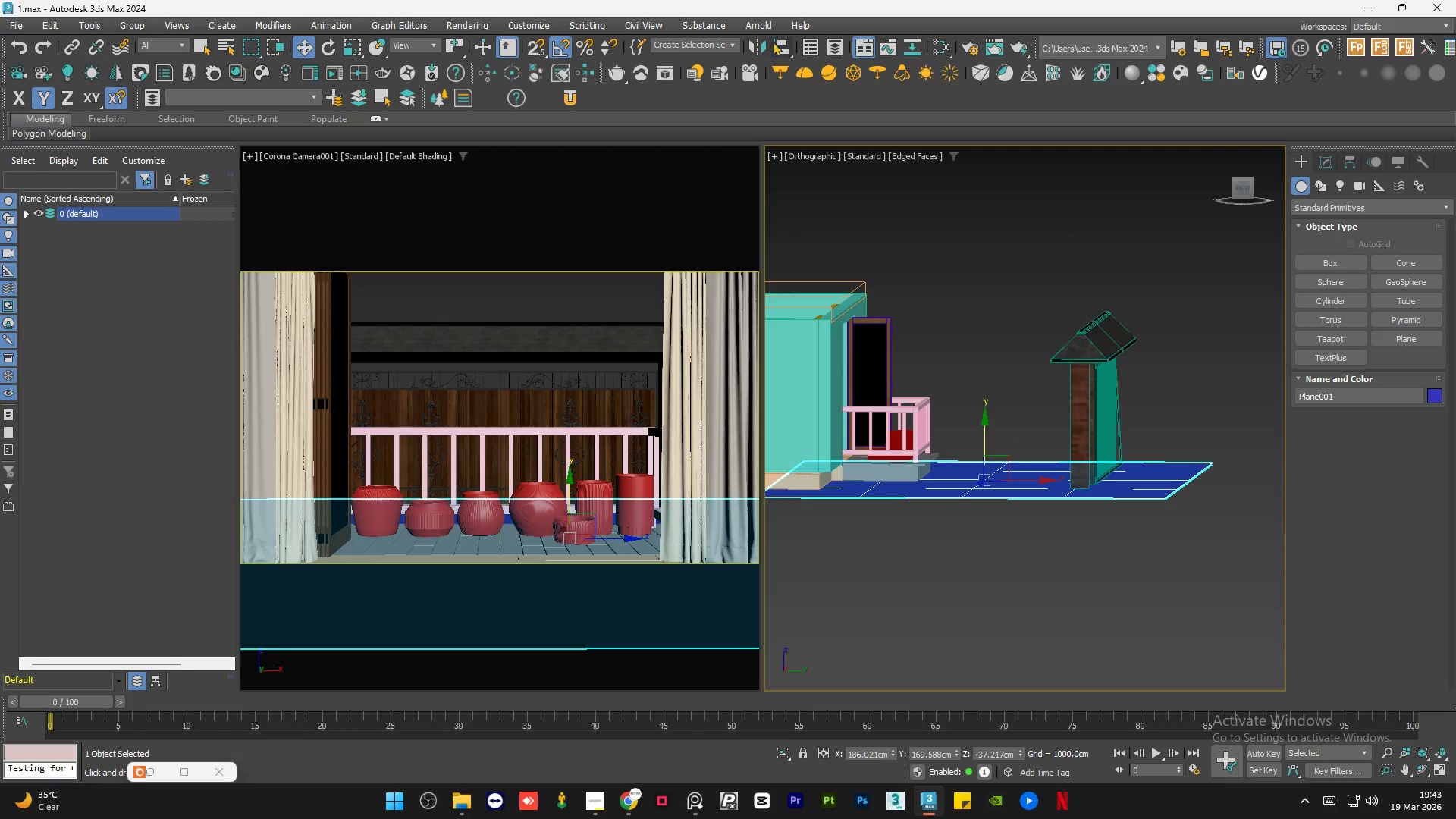 
left_click([782, 41])
 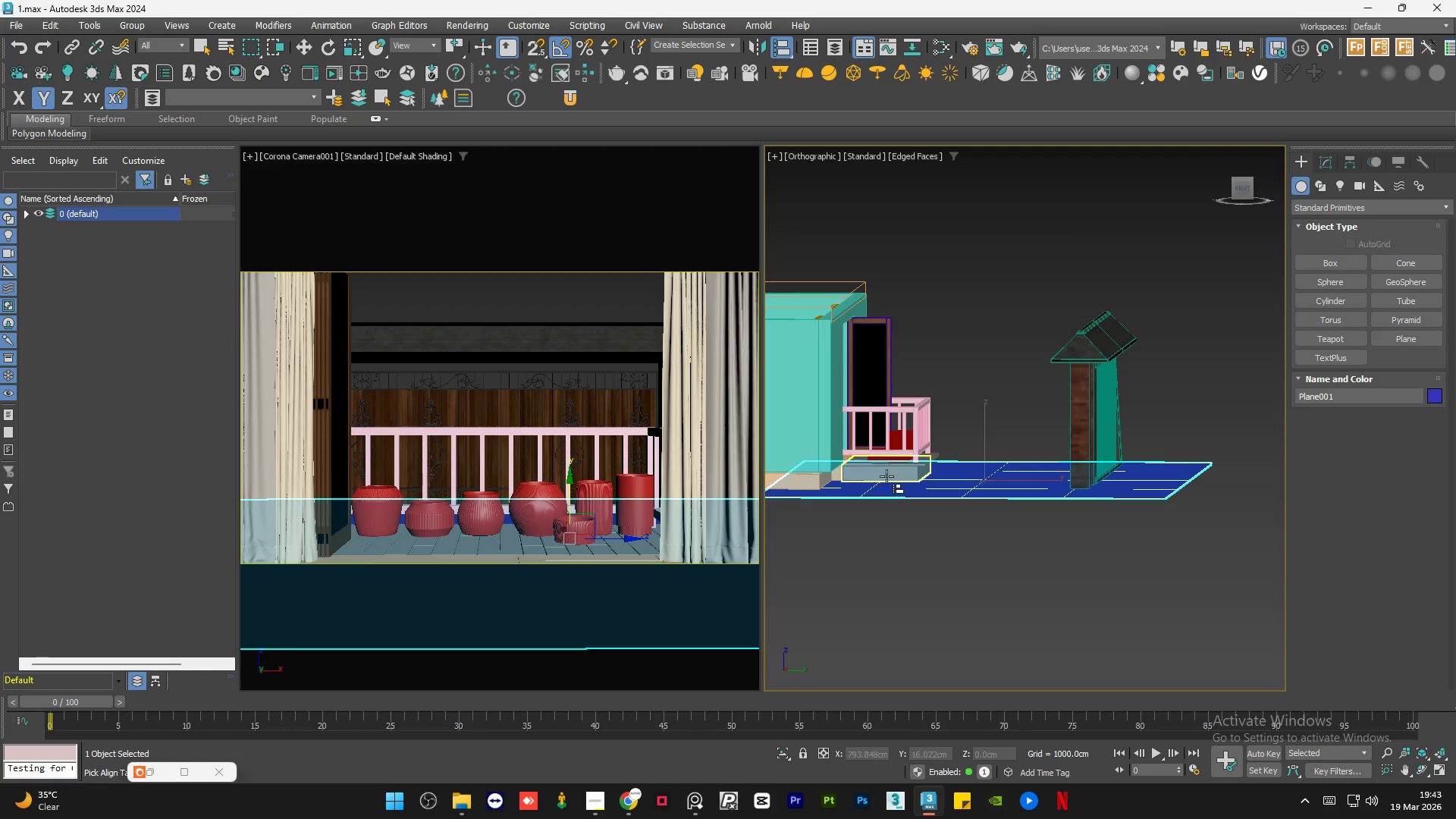 
left_click([890, 468])
 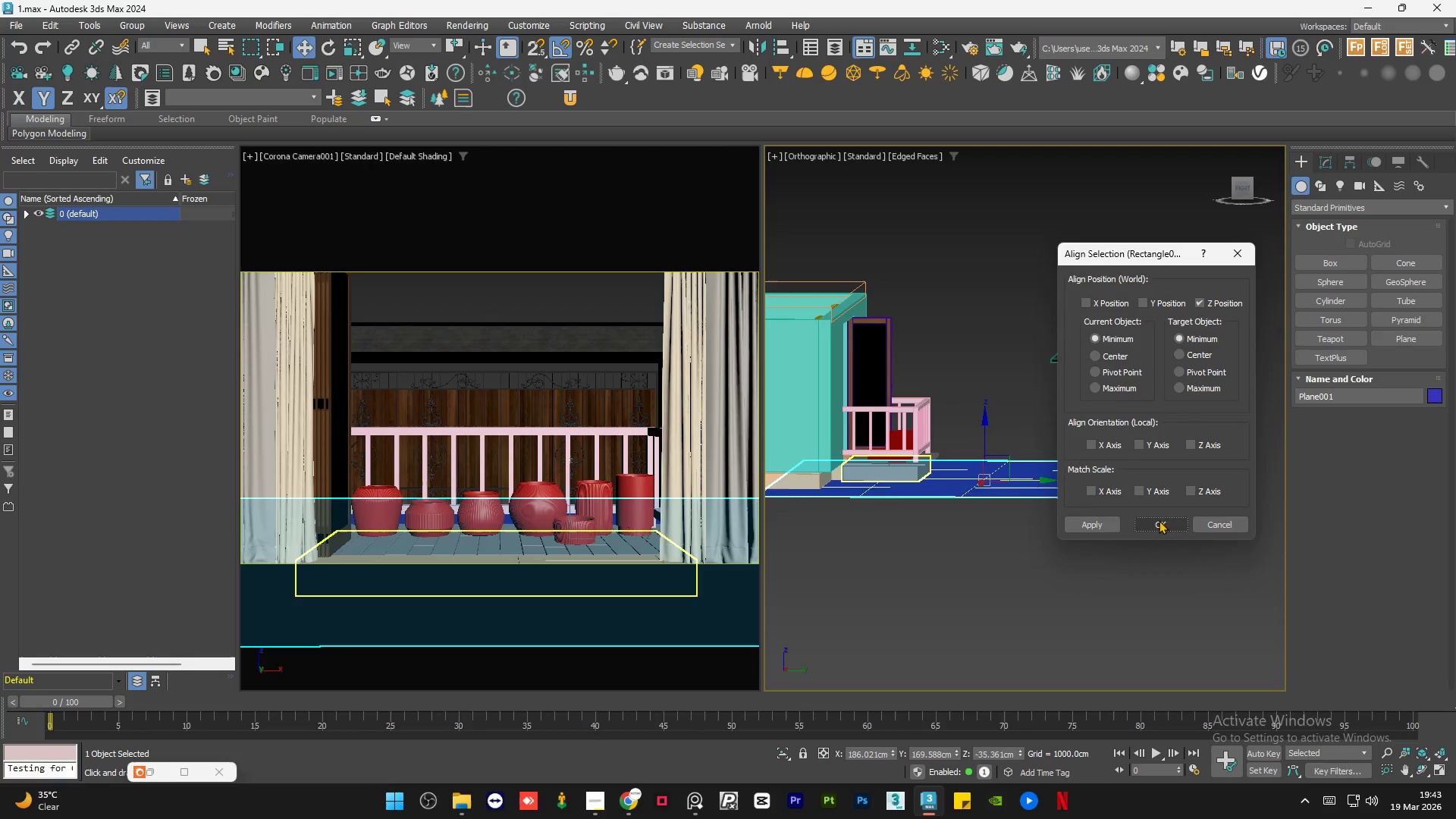 
double_click([1053, 578])
 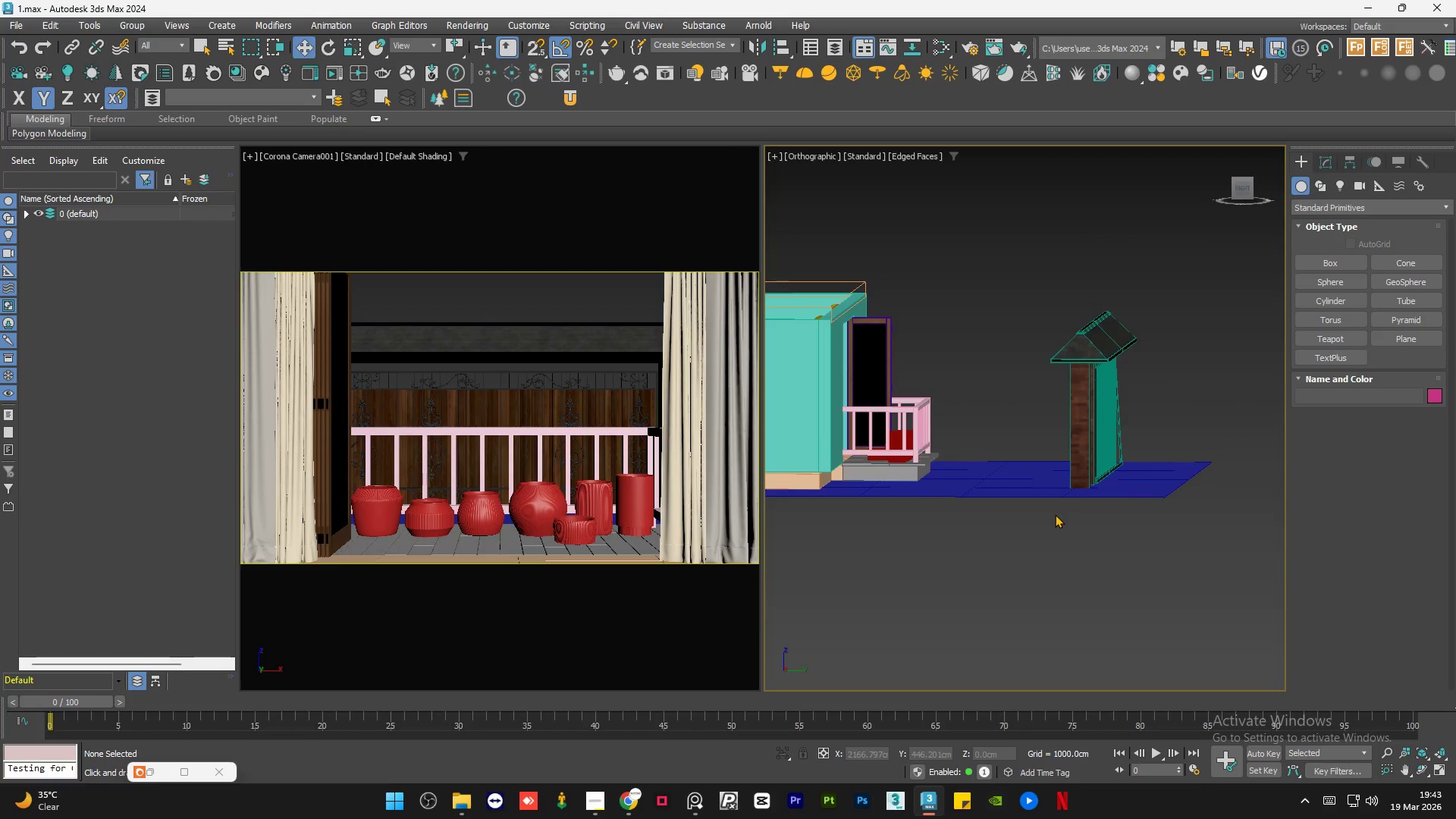 
hold_key(key=AltLeft, duration=0.84)
 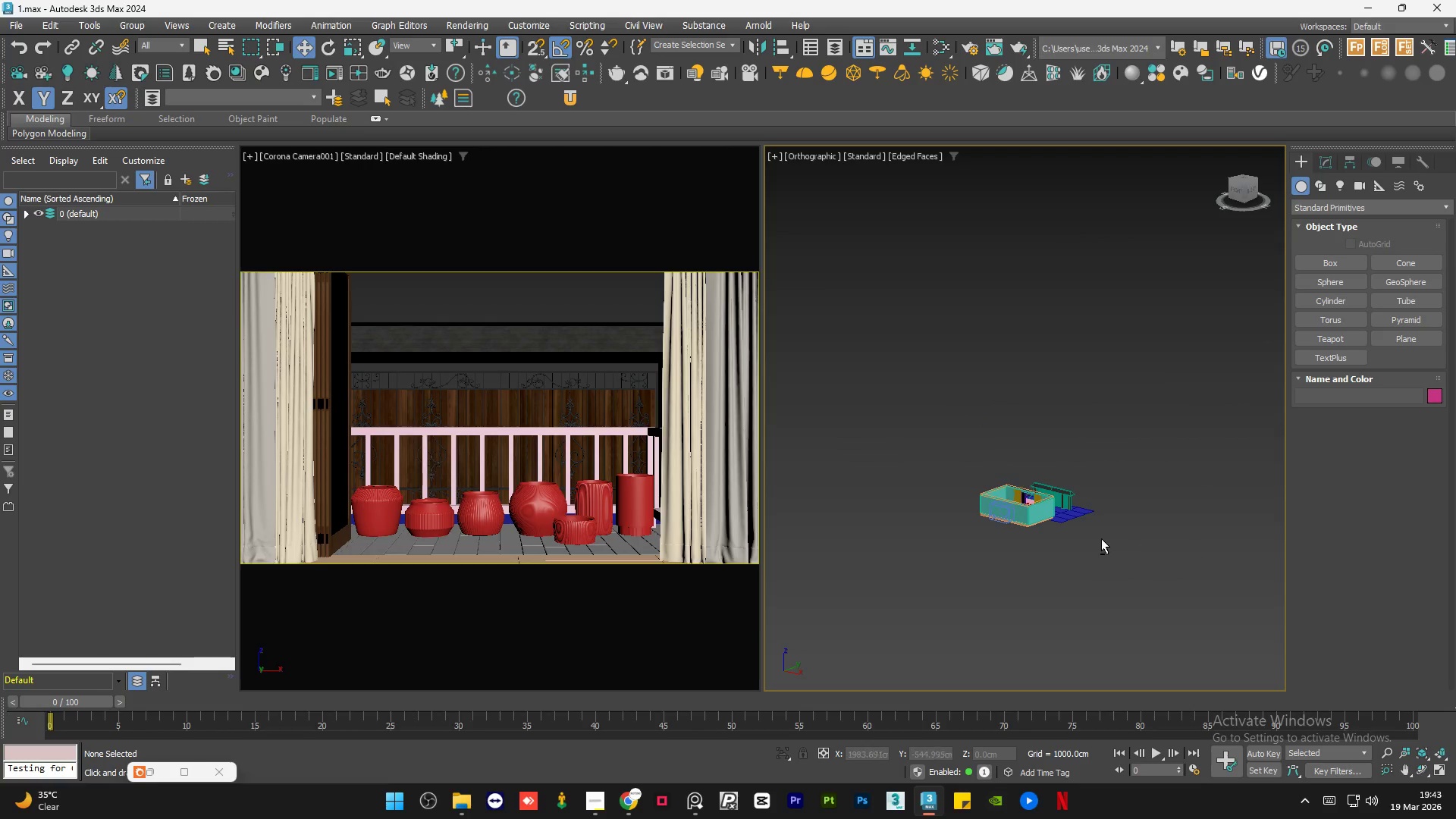 
scroll: coordinate [1028, 529], scroll_direction: down, amount: 2.0
 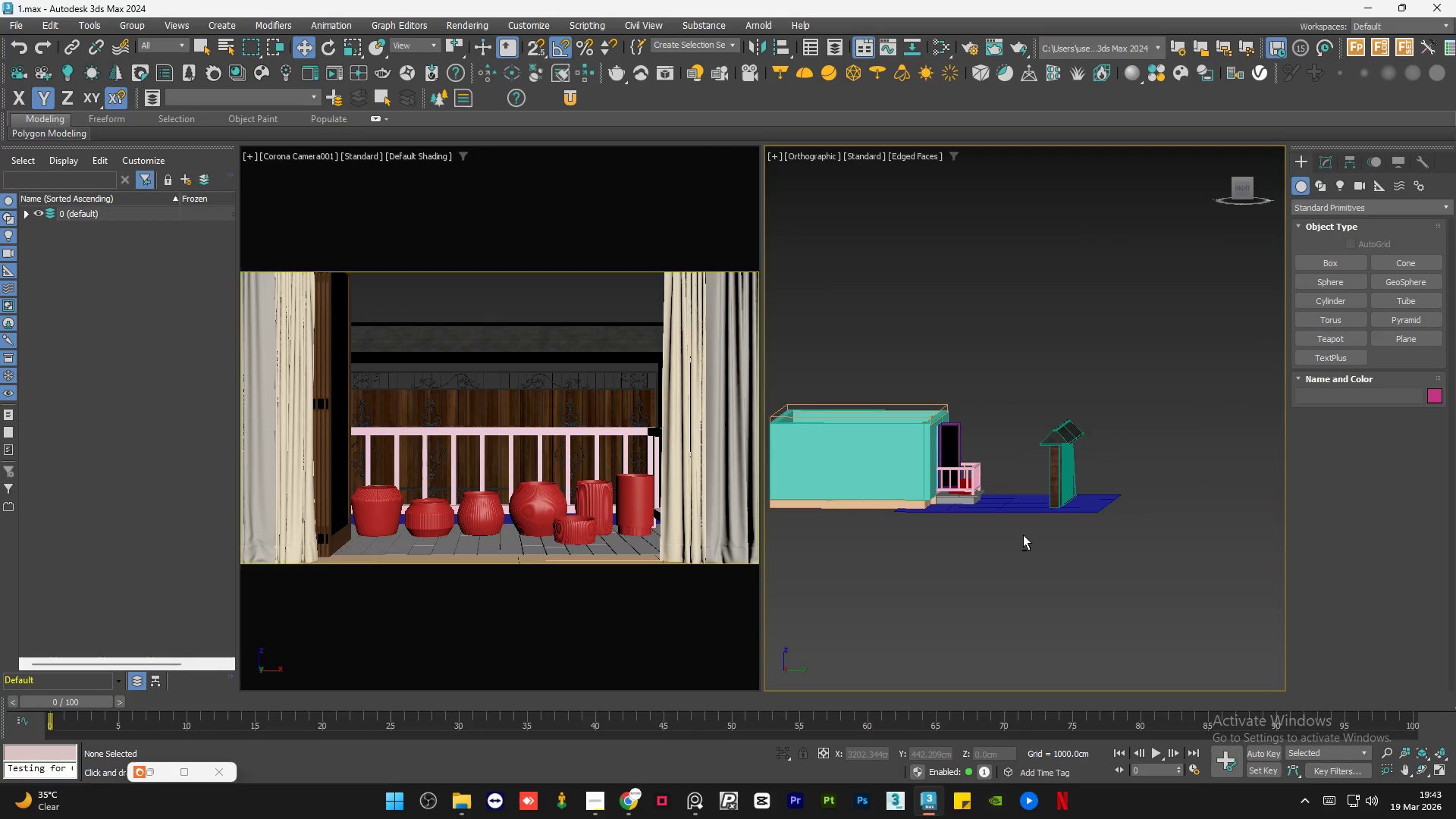 
hold_key(key=AltLeft, duration=1.09)
scroll: coordinate [1265, 541], scroll_direction: down, amount: 4.0
 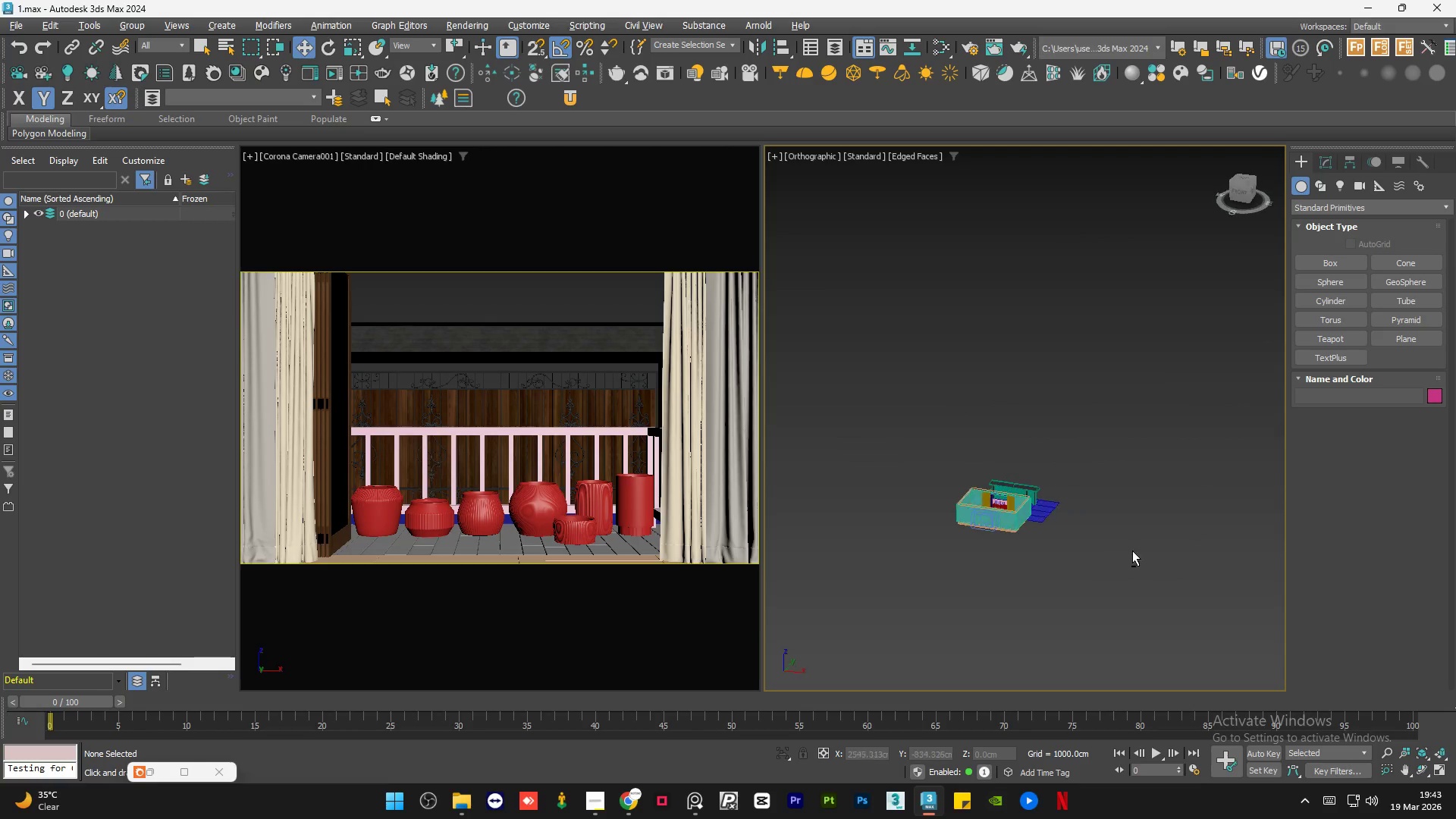 
hold_key(key=AltLeft, duration=1.5)
 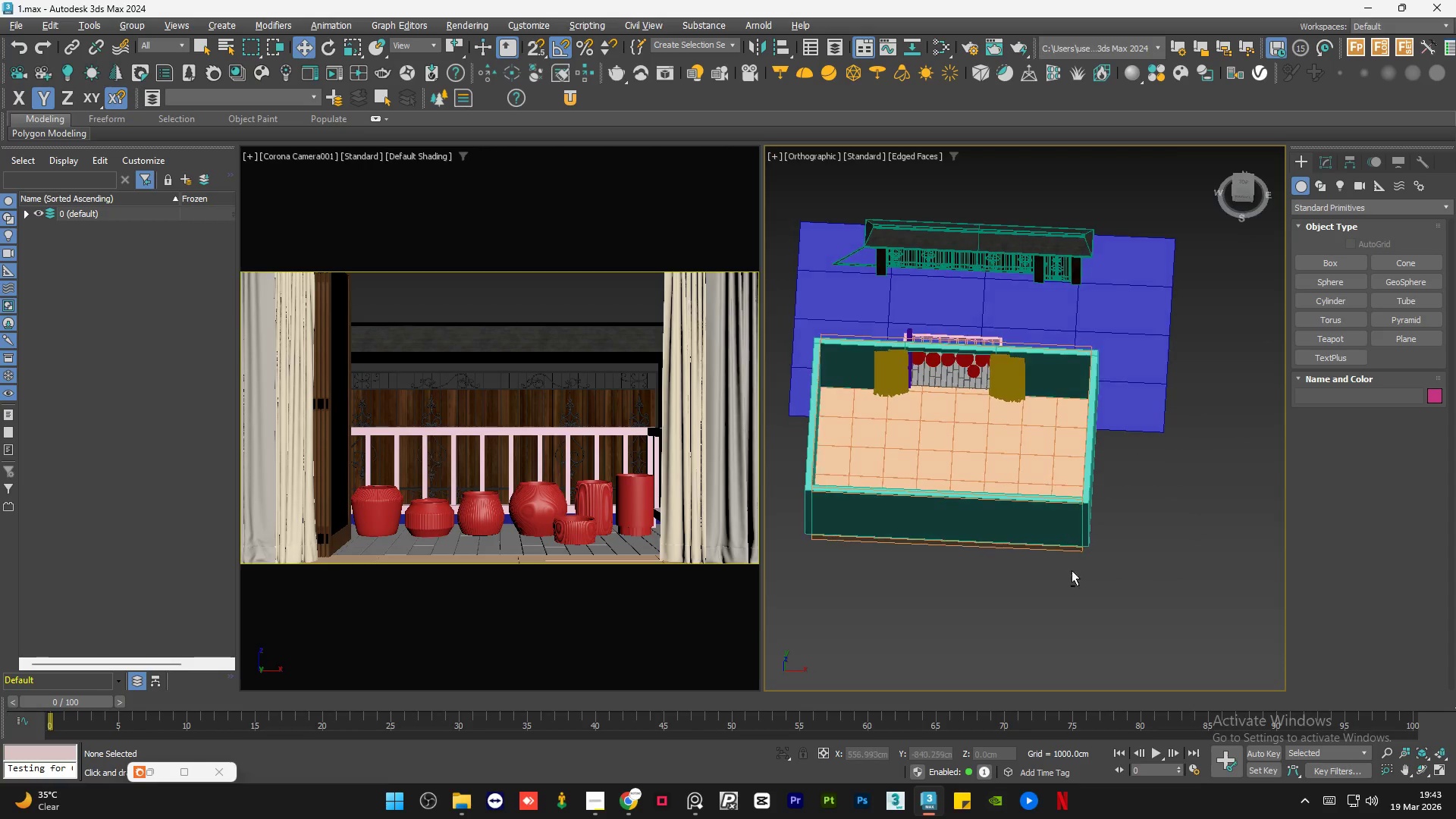 
key(Z)
 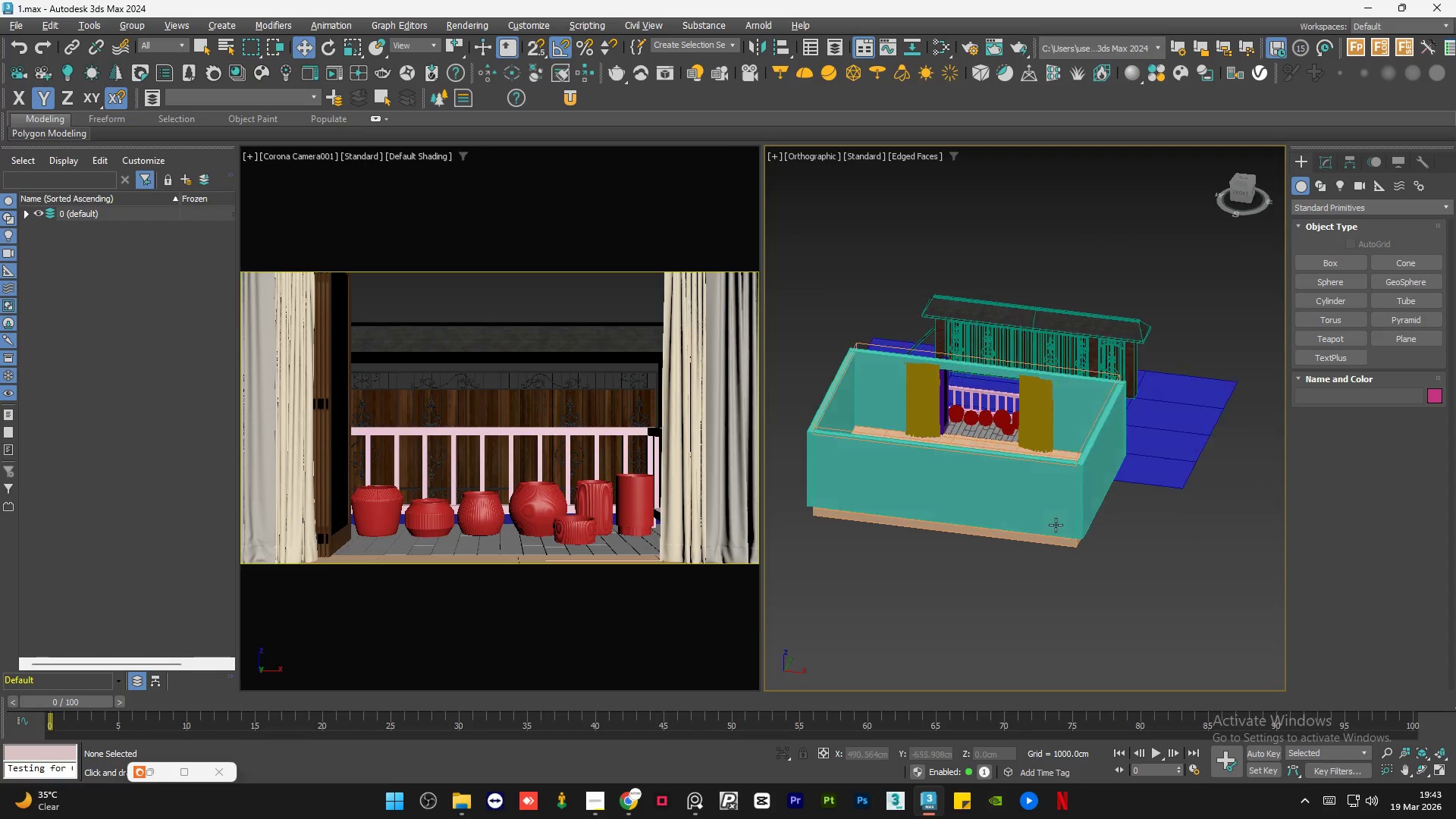 
hold_key(key=AltLeft, duration=0.53)
 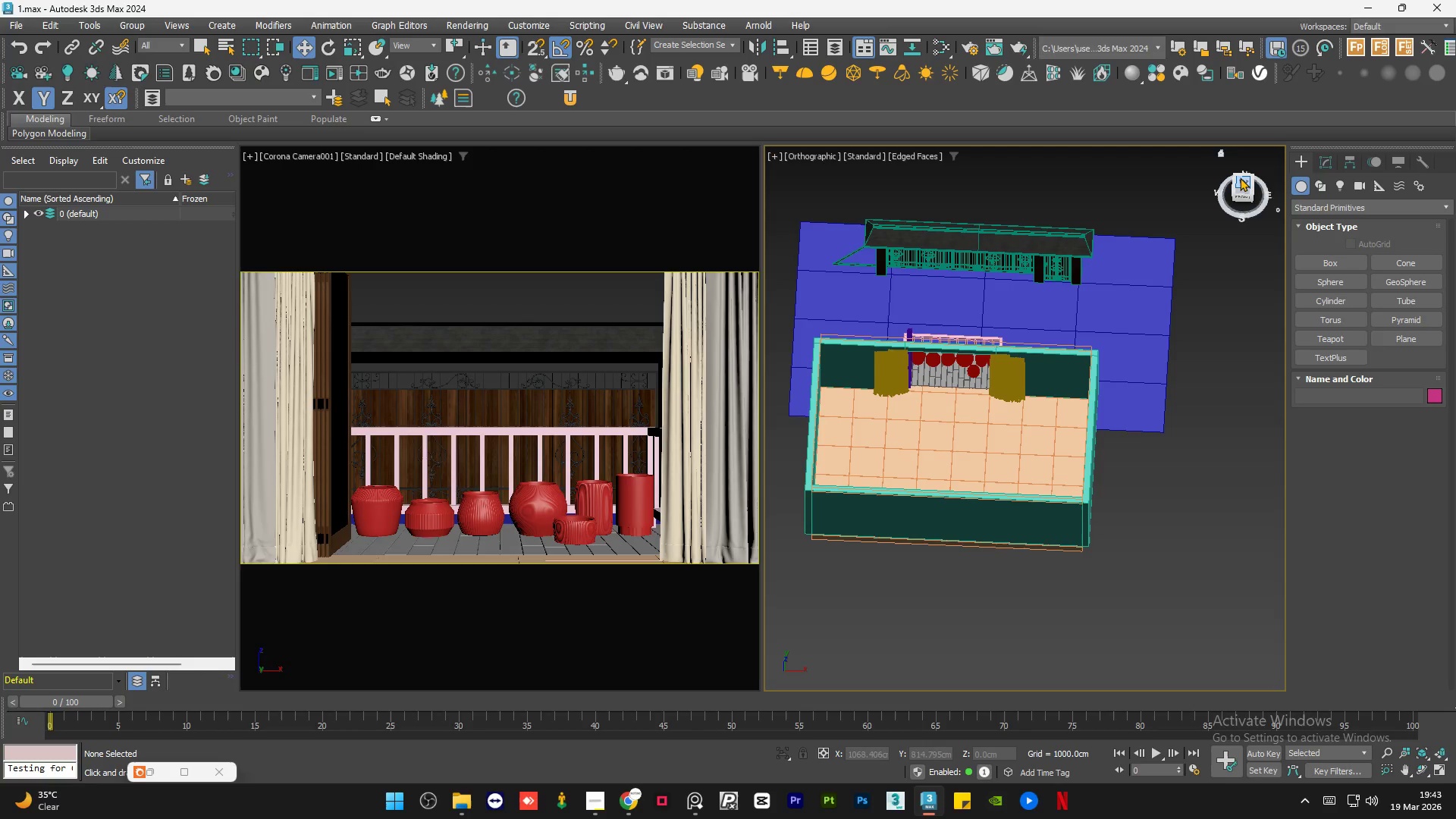 
left_click([1243, 181])
 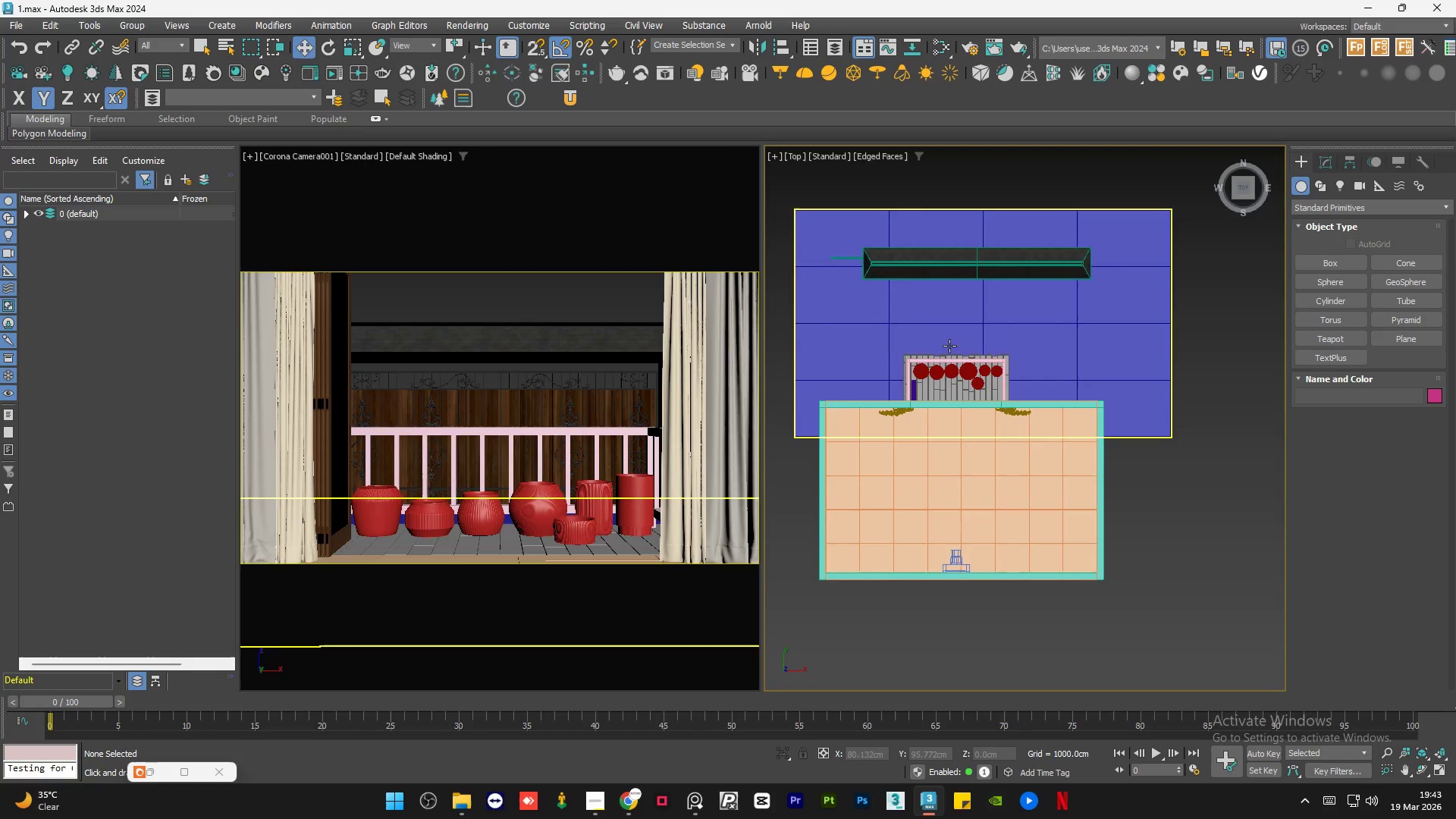 
scroll: coordinate [873, 397], scroll_direction: down, amount: 2.0
 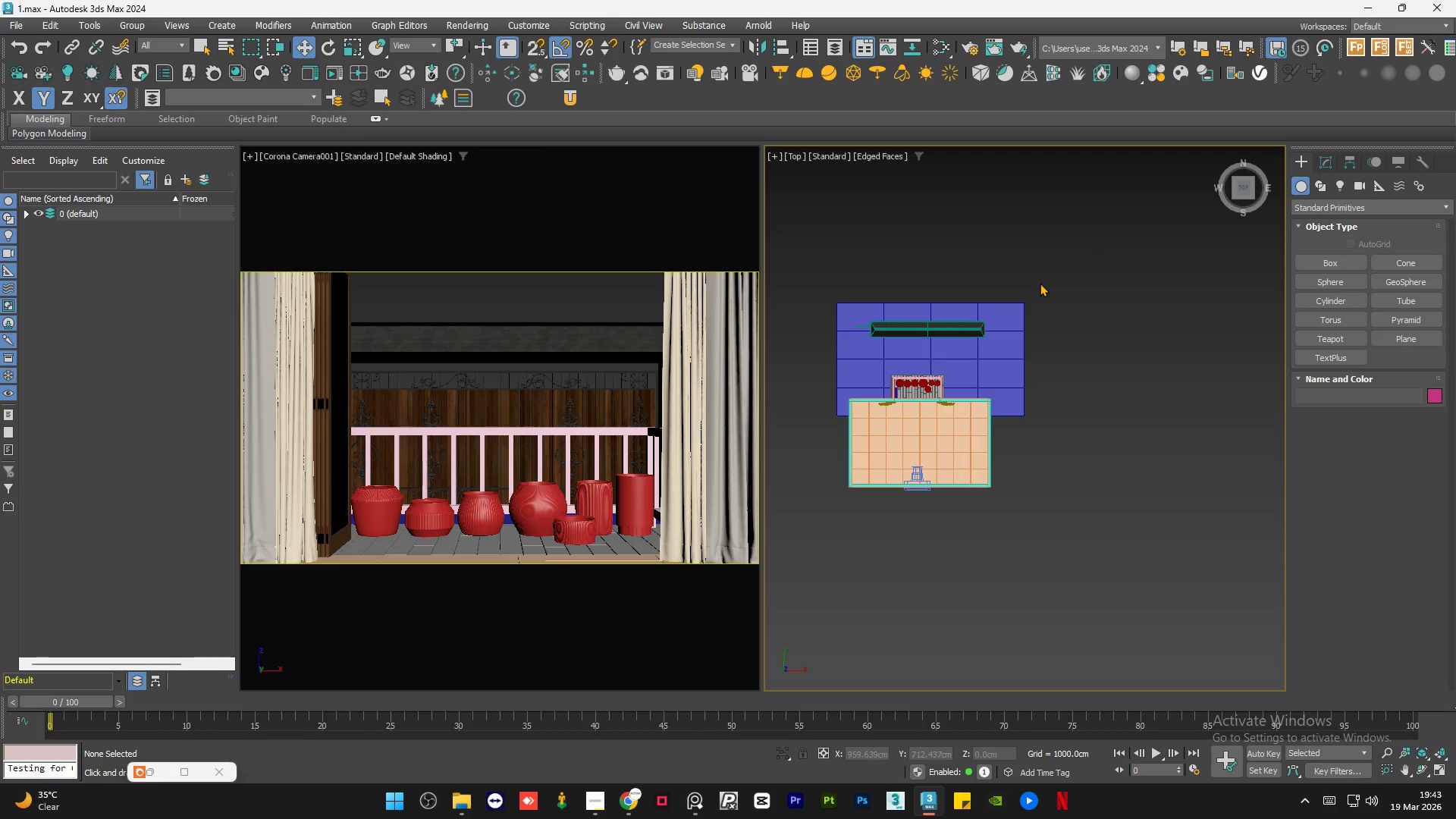 
left_click([1040, 283])
 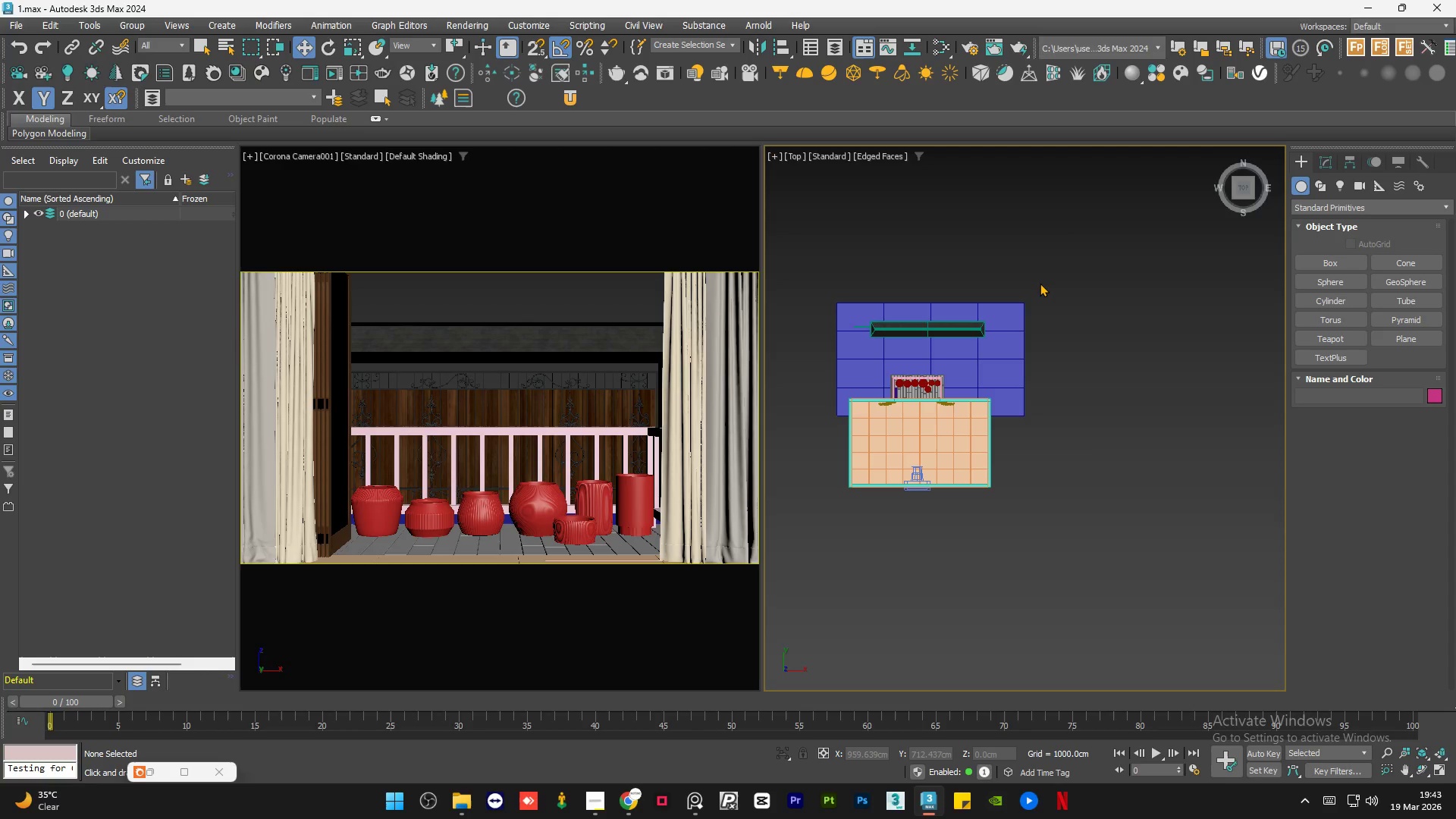 
wait(28.5)
 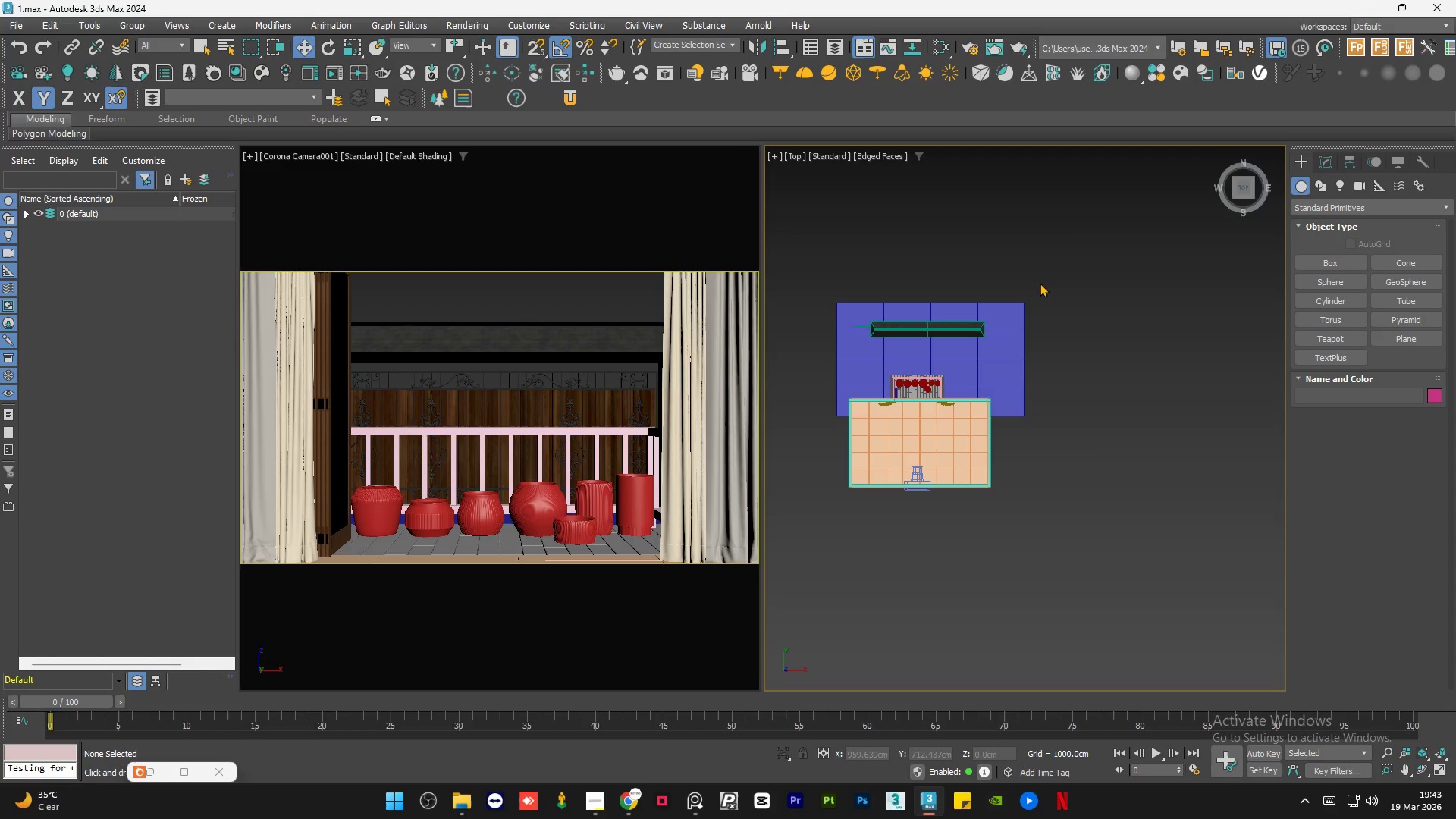 
left_click([1040, 283])
 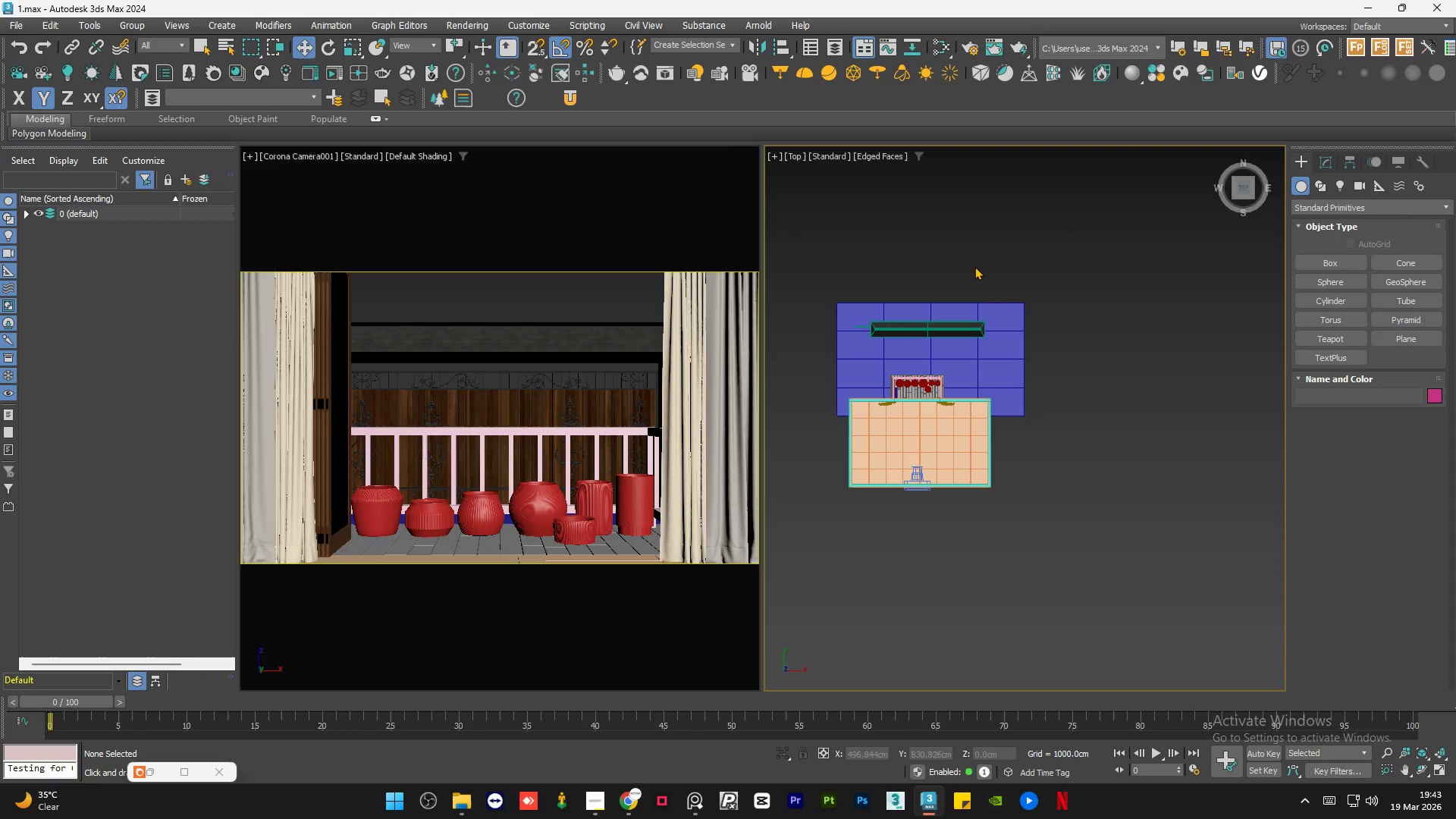 
left_click([971, 259])
 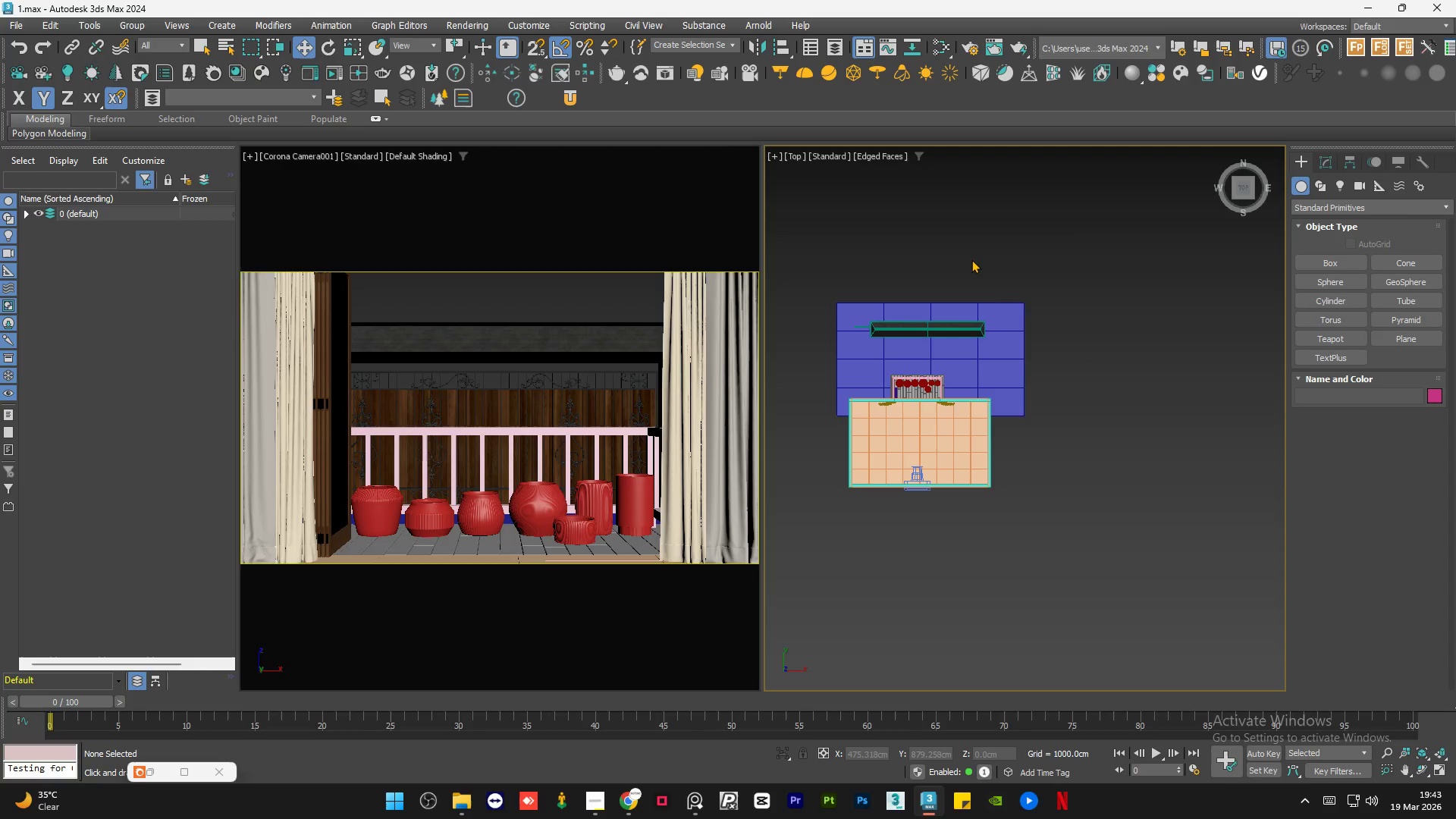 
key(Control+S)
 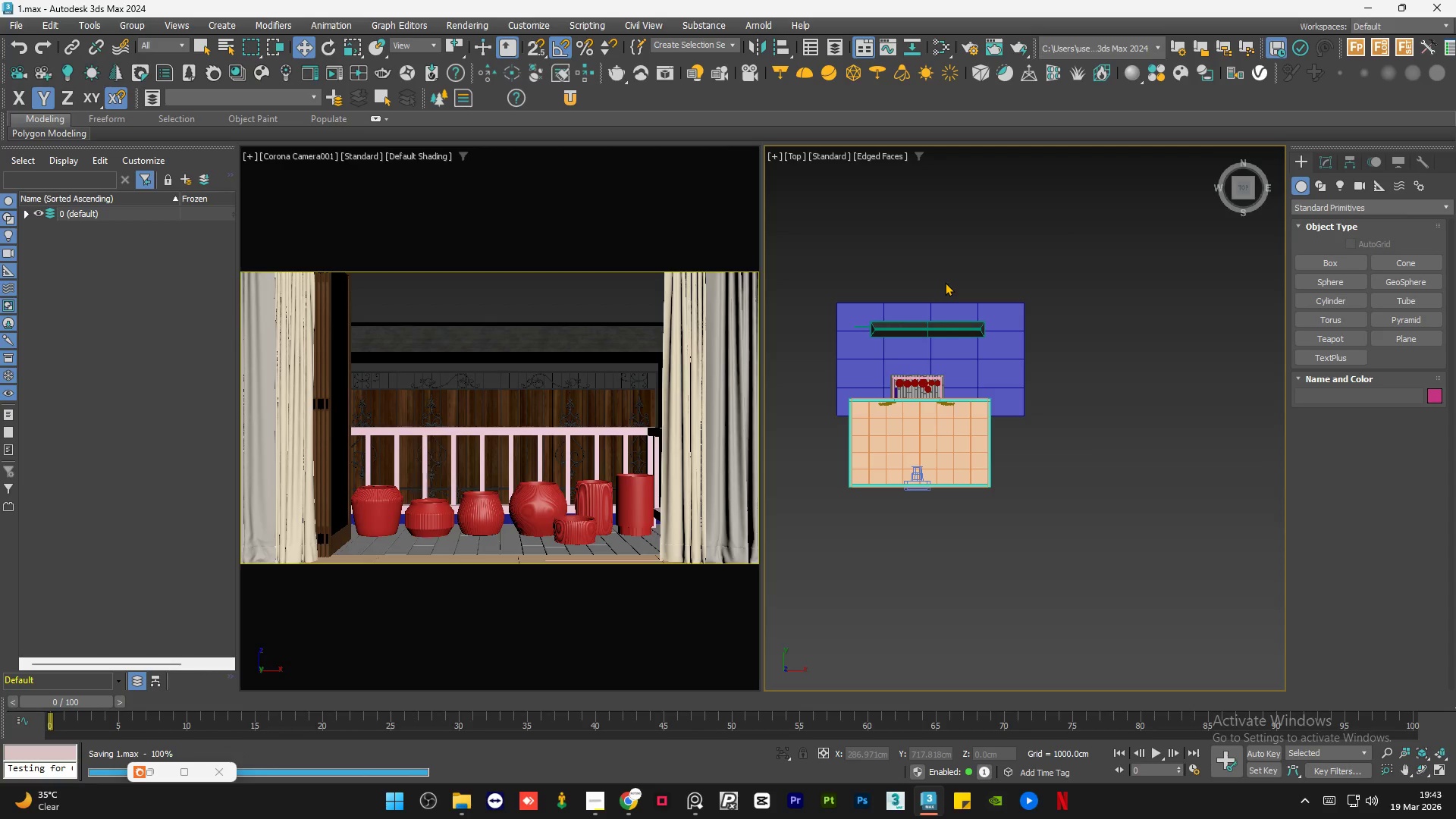 
left_click([987, 254])
 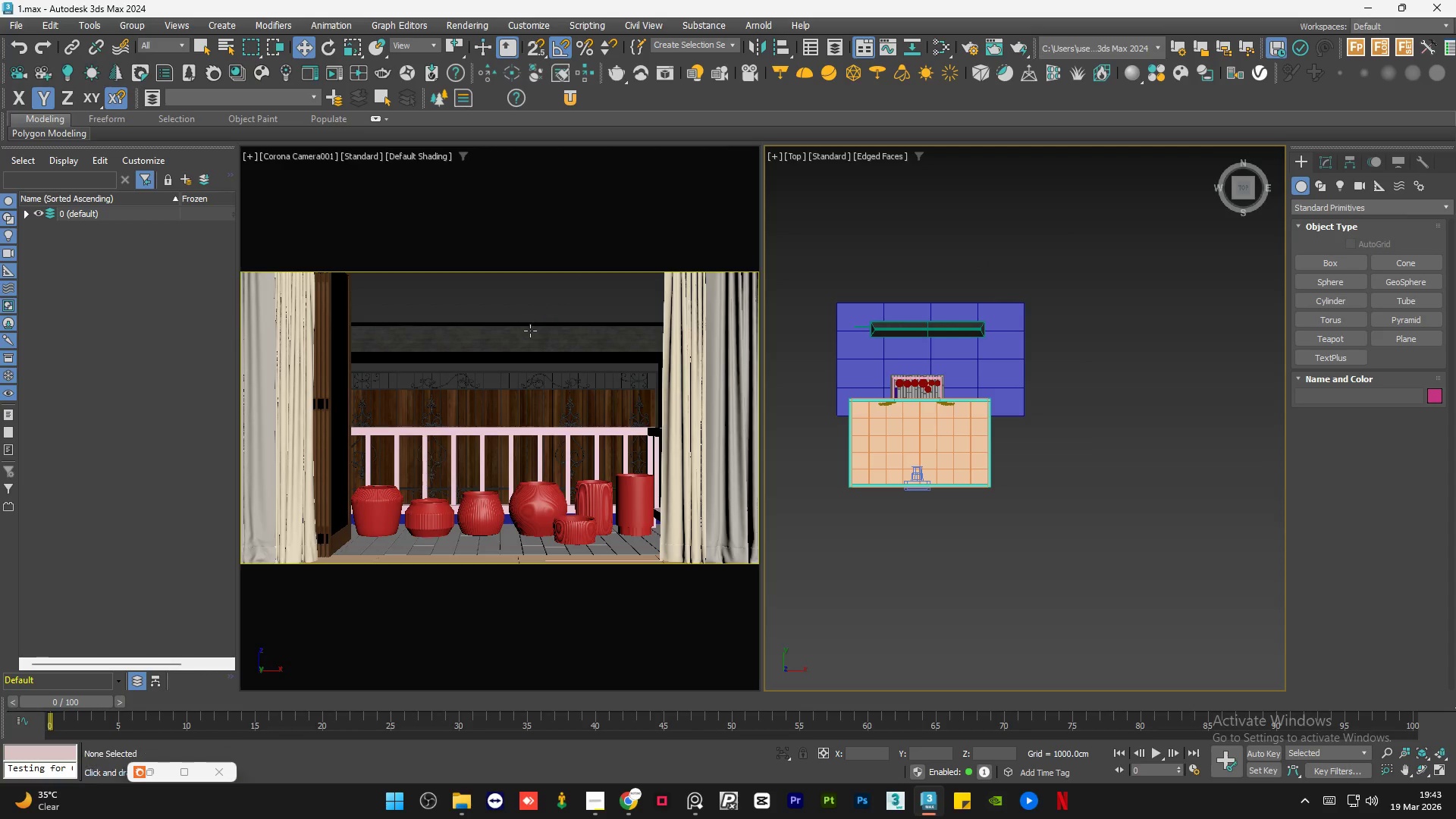 
left_click([530, 331])
 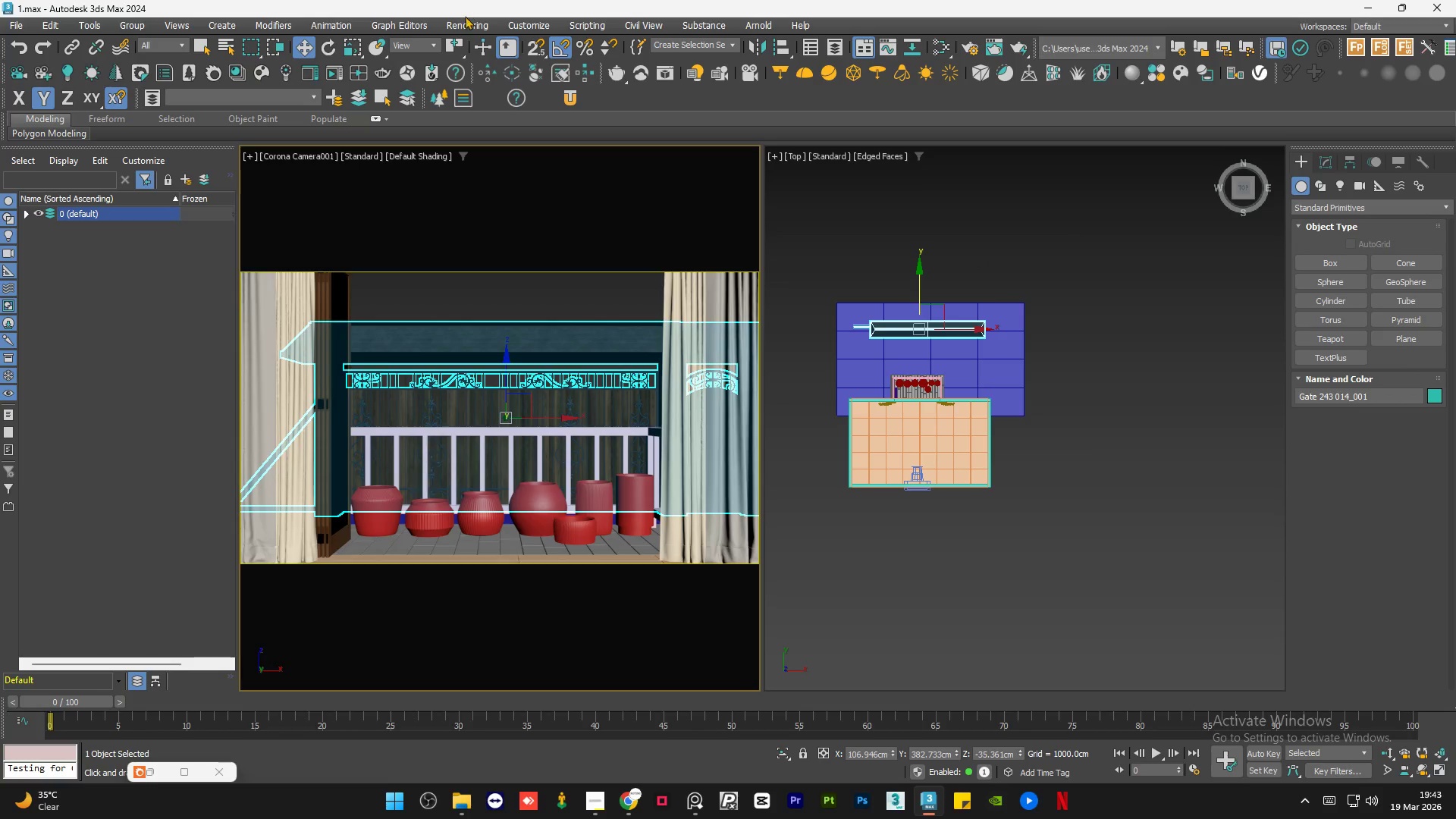 
left_click([467, 20])
 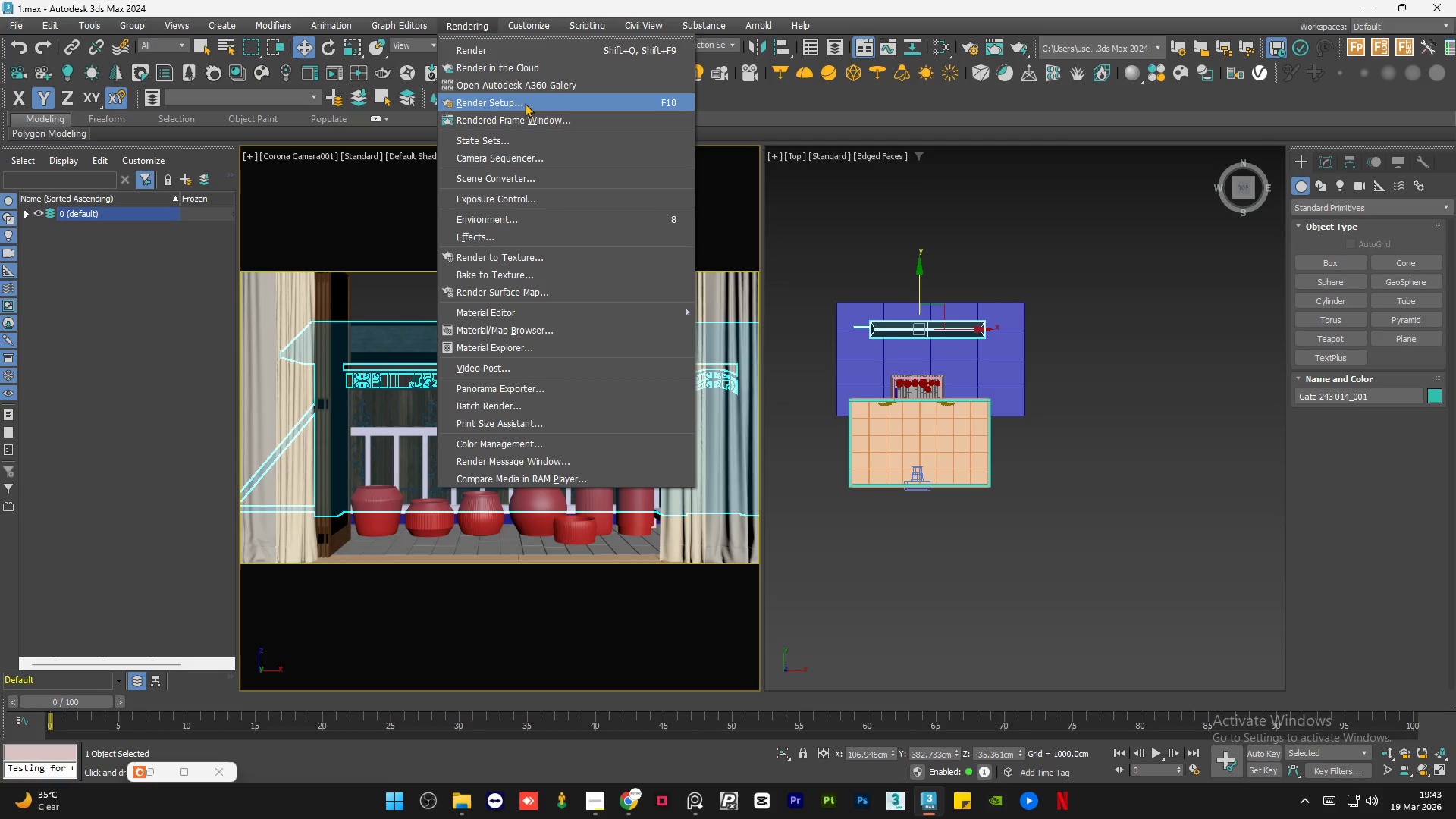 
left_click([525, 103])
 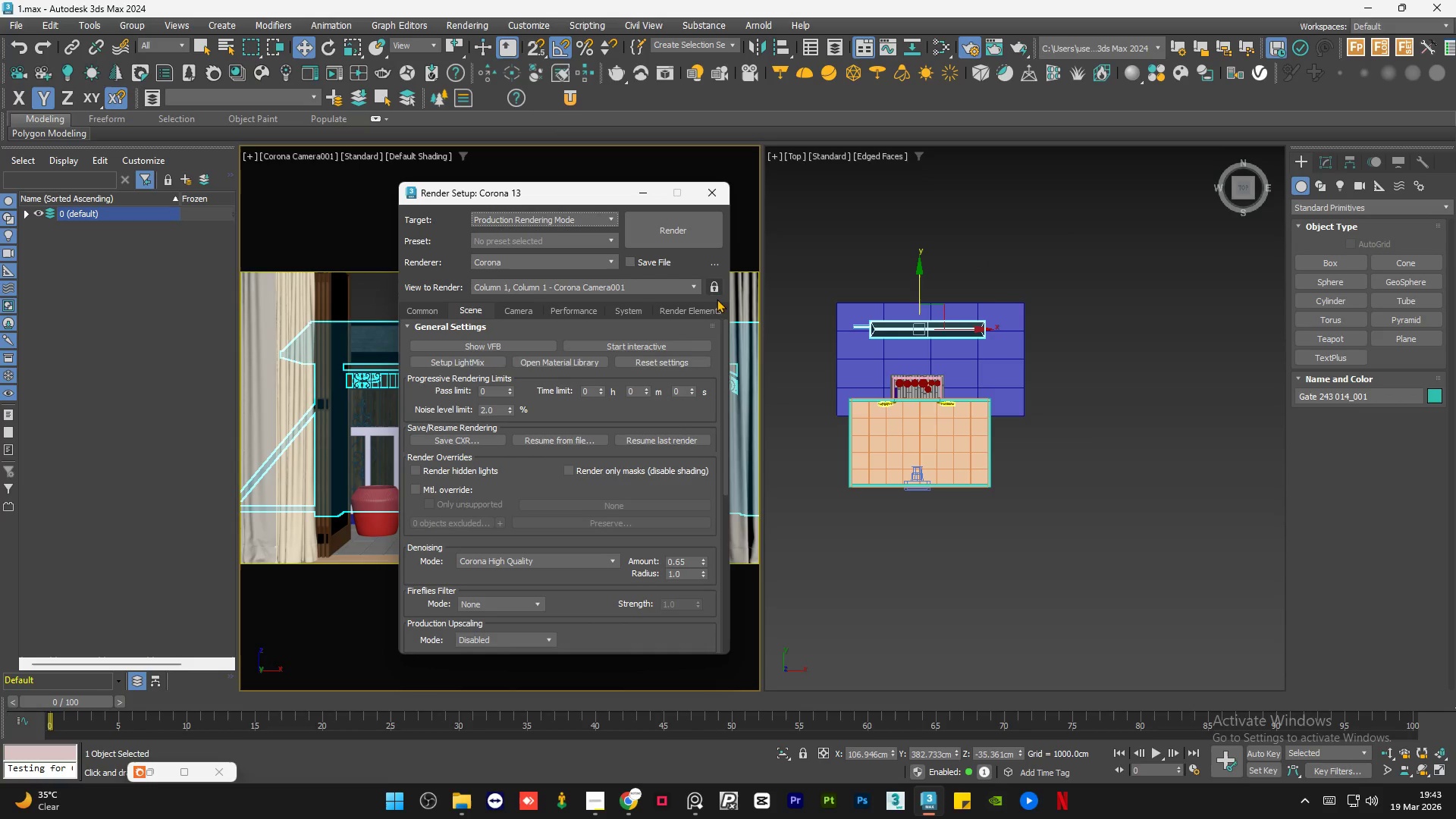 
left_click([710, 278])
 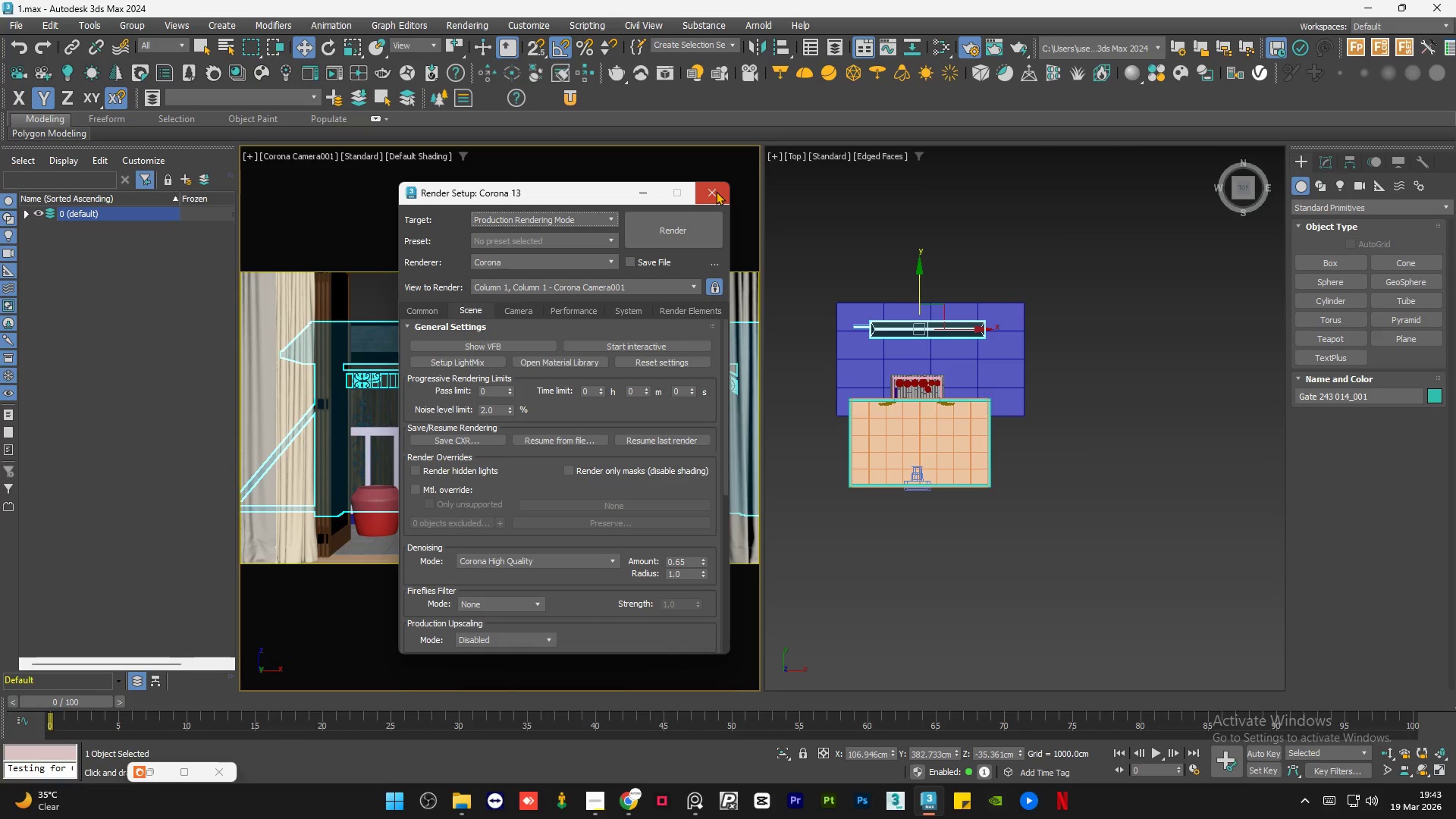 
double_click([1066, 237])
 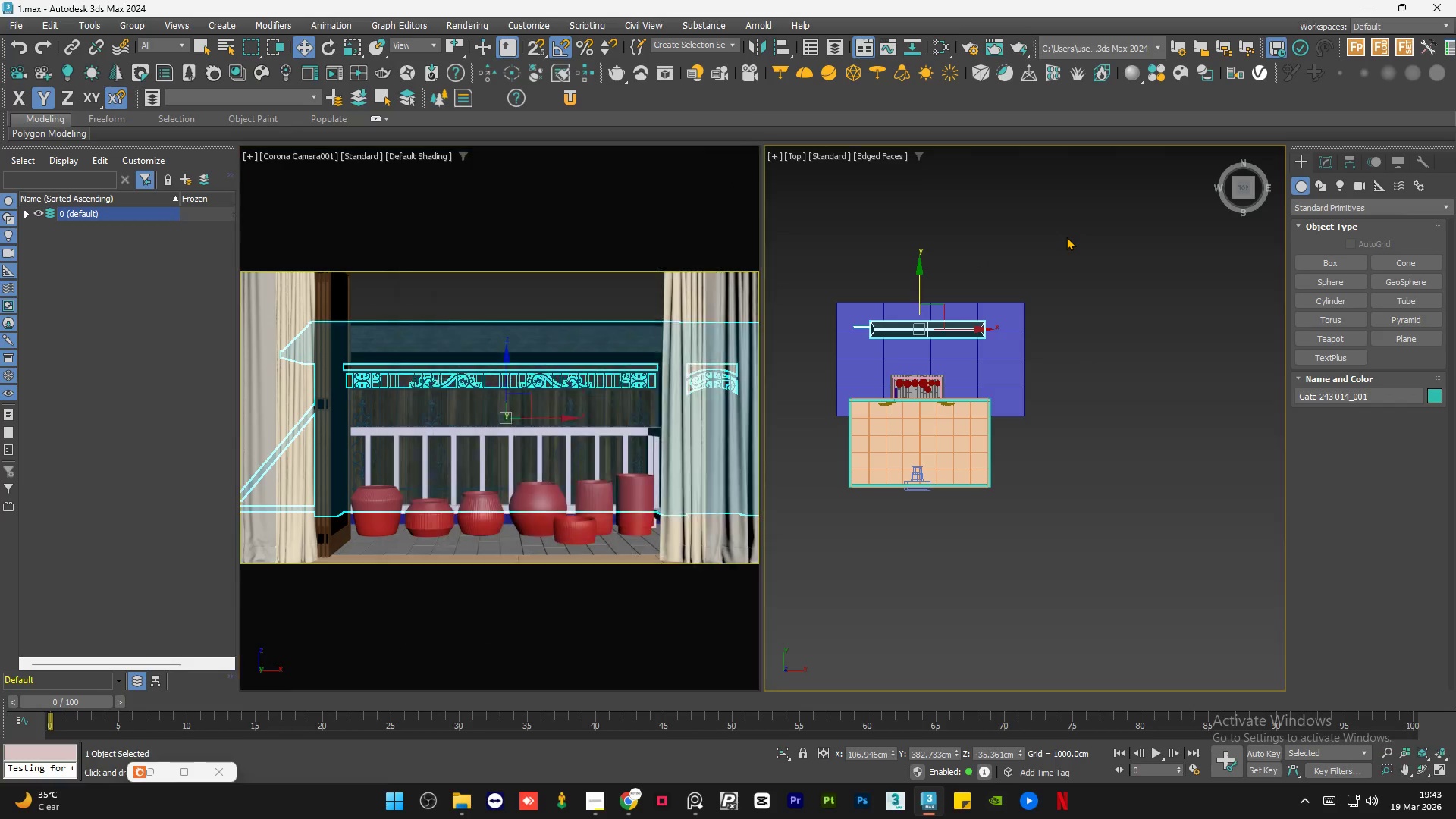 
triple_click([1066, 237])
 